 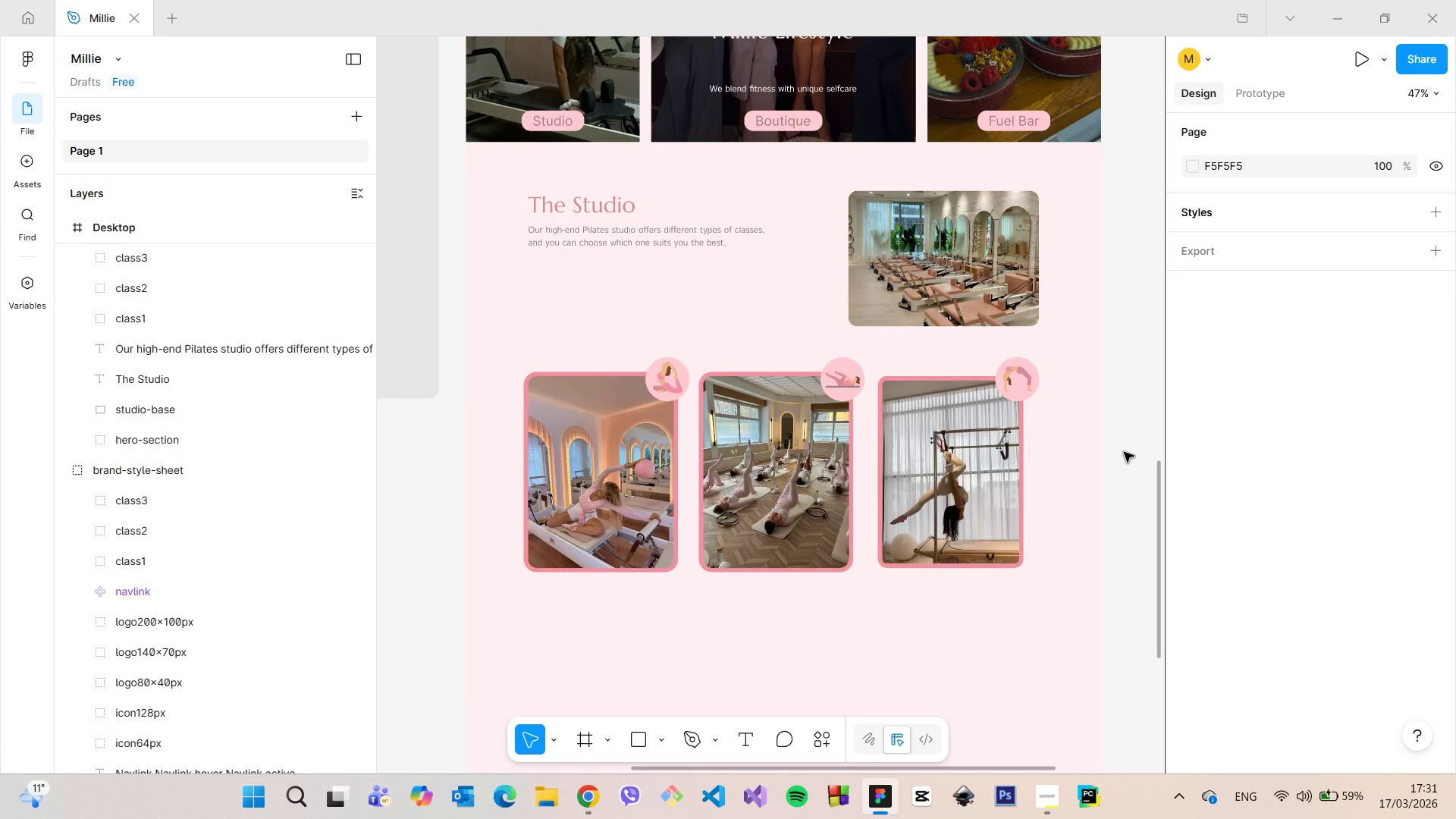 
mouse_move([991, 457])
 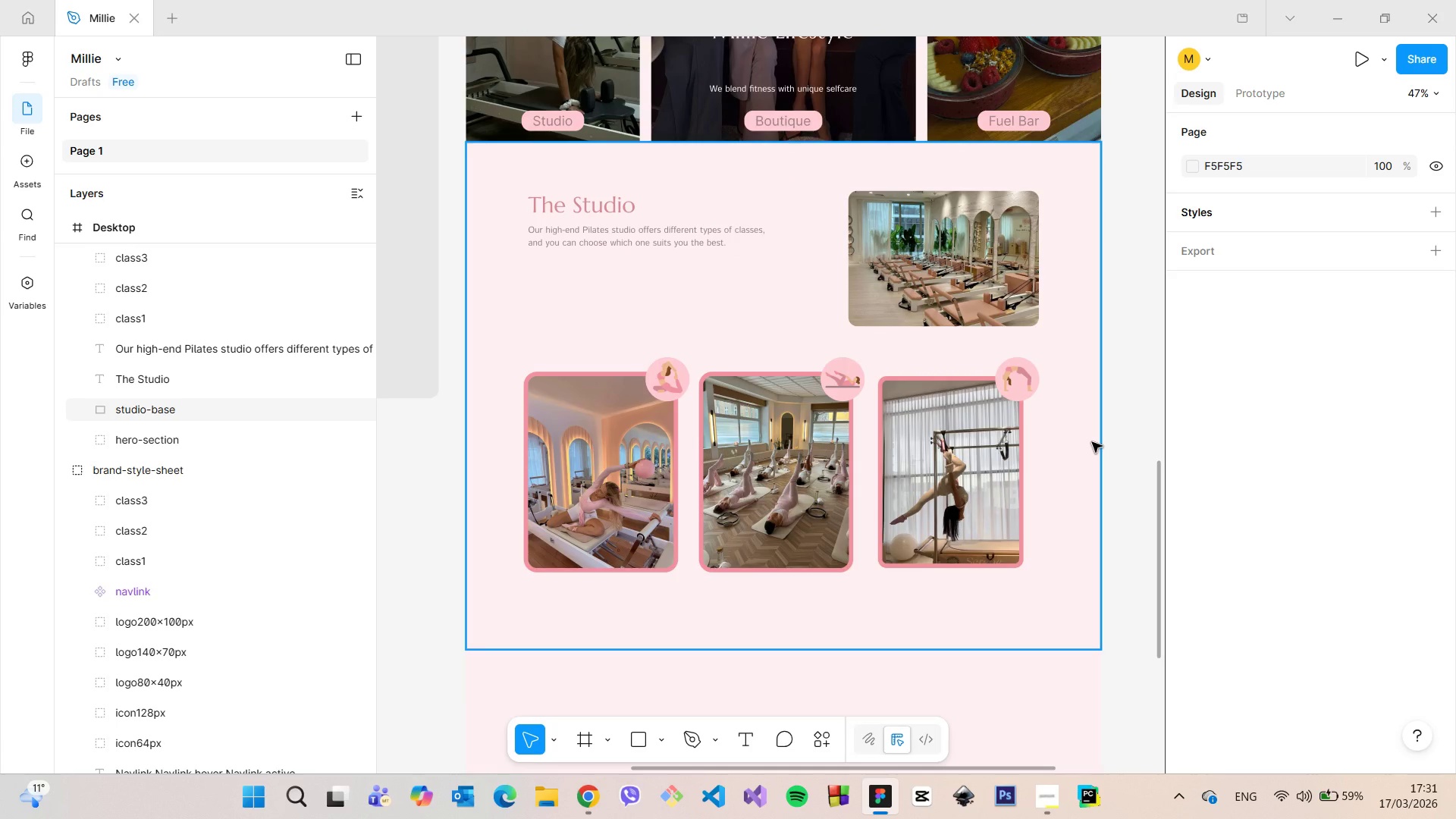 
scroll: coordinate [1092, 442], scroll_direction: down, amount: 7.0
 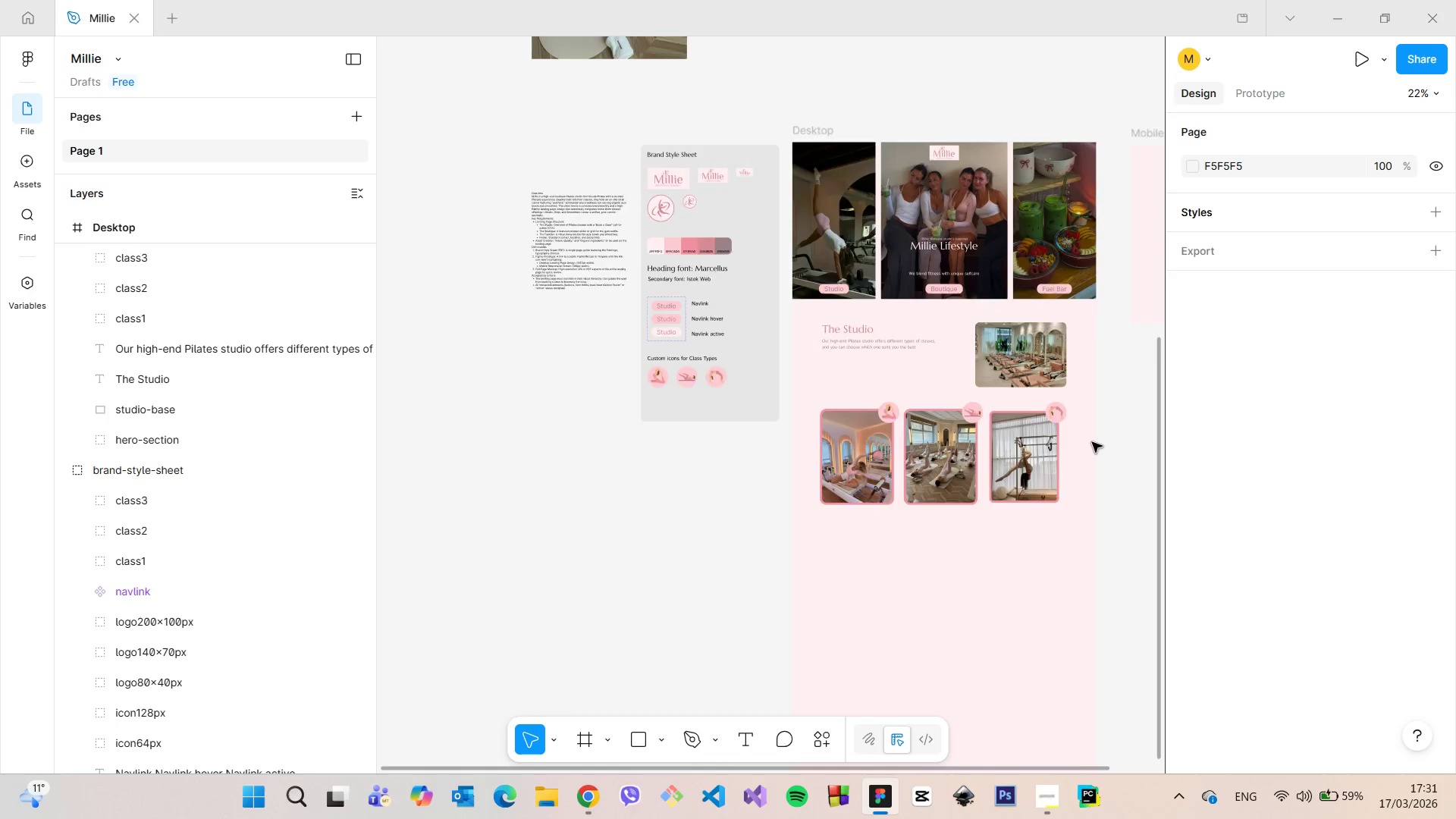 
scroll: coordinate [1092, 442], scroll_direction: up, amount: 6.0
 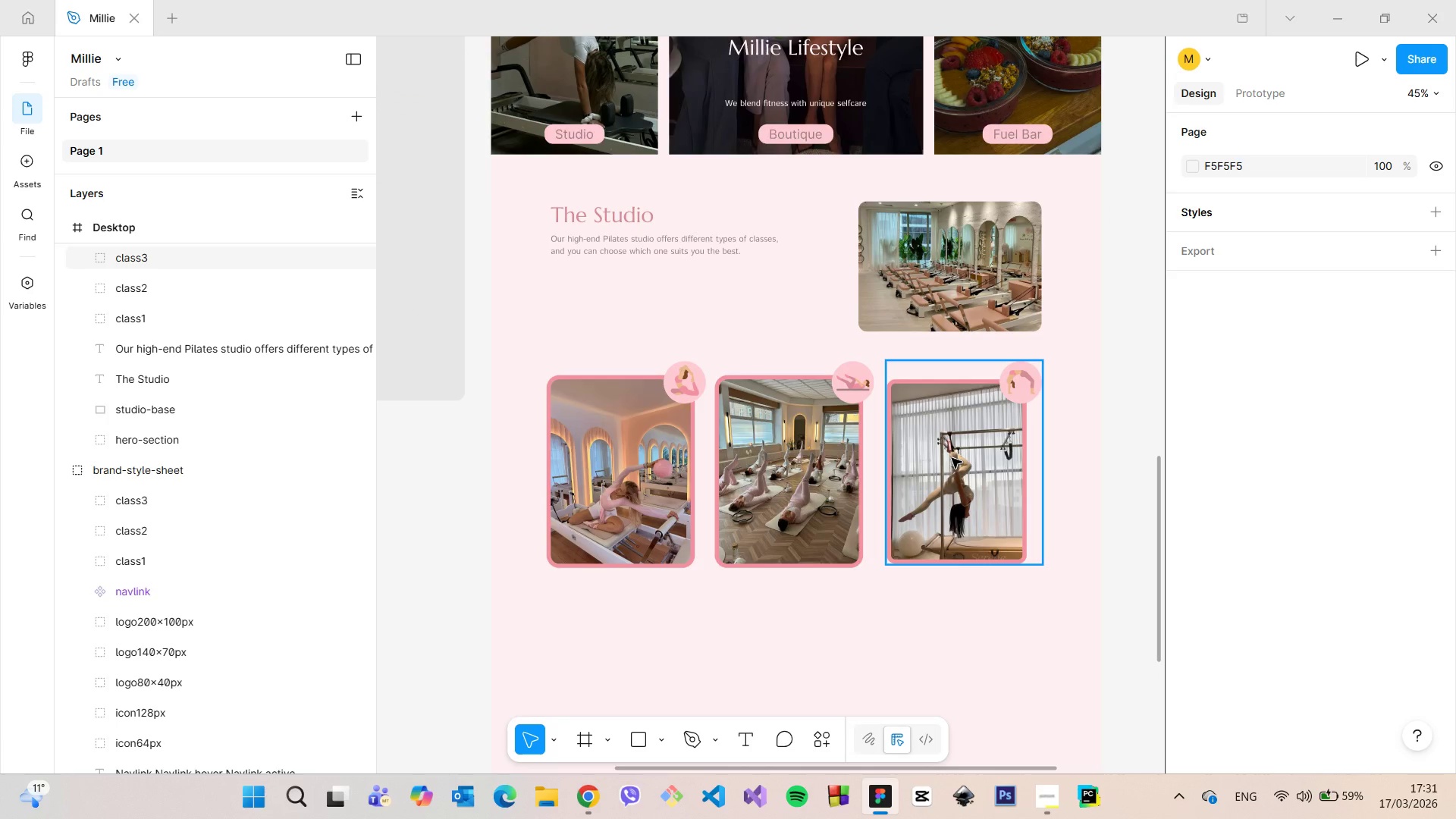 
left_click([952, 458])
 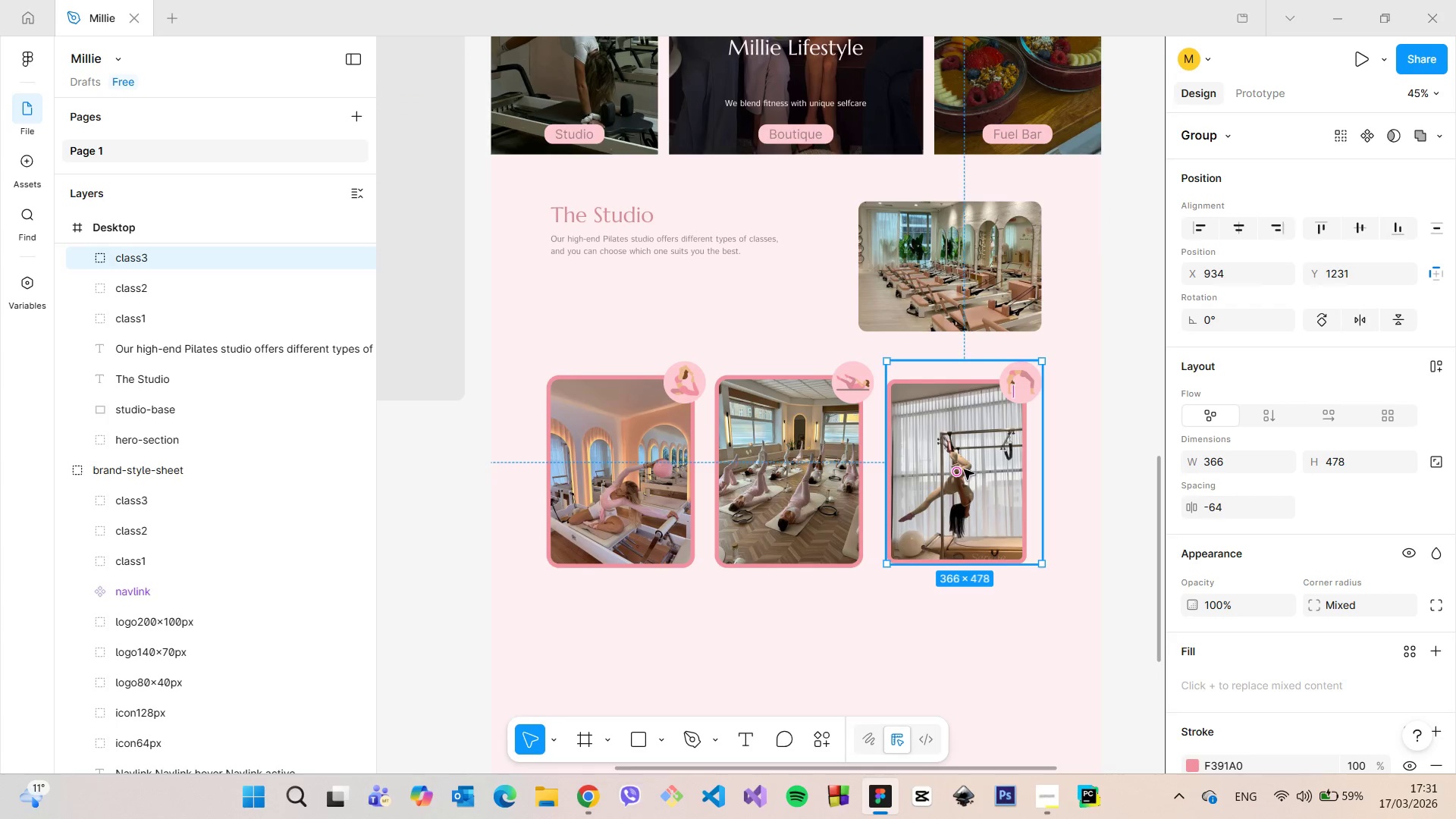 
left_click_drag(start_coordinate=[970, 470], to_coordinate=[990, 469])
 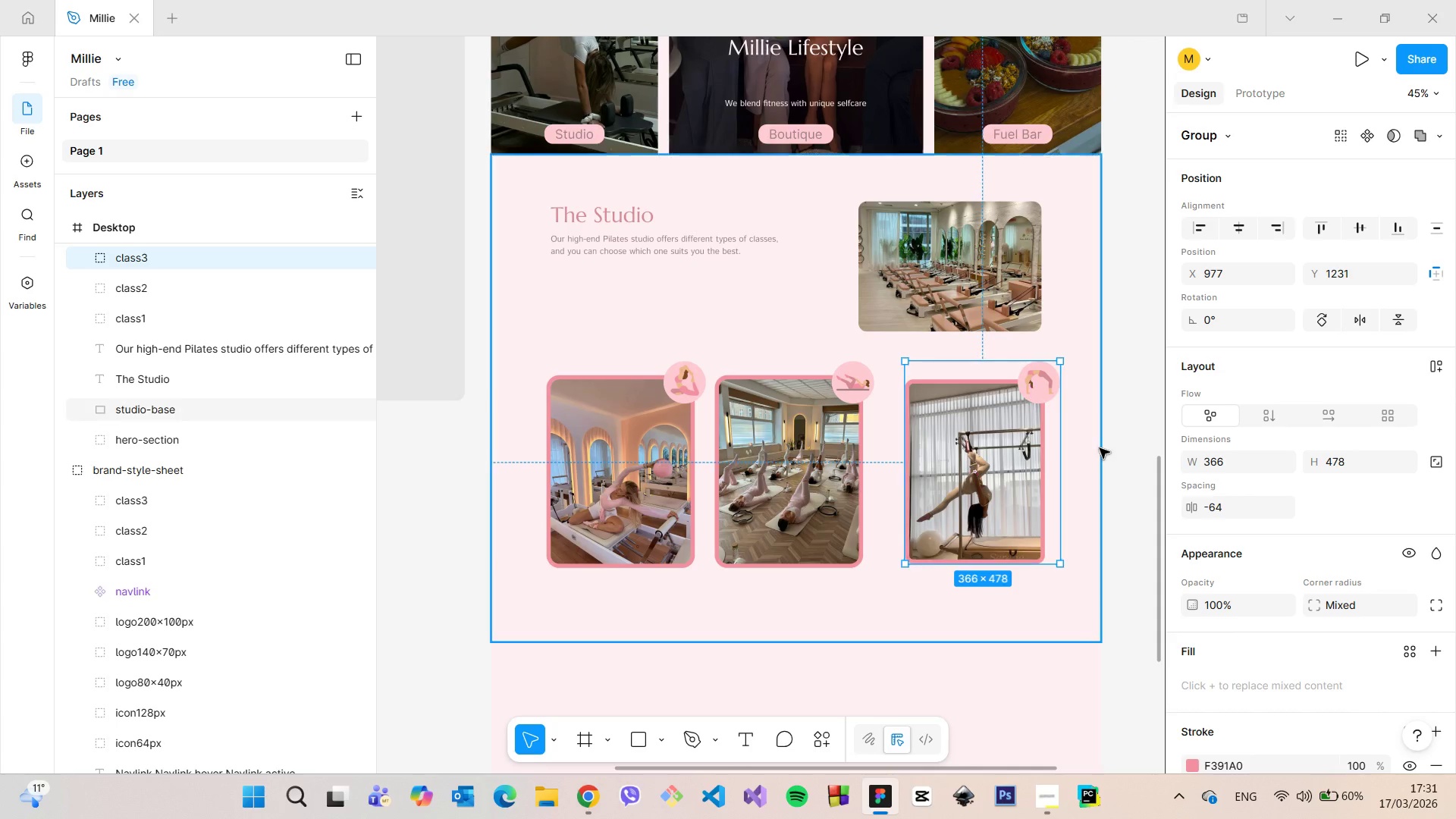 
hold_key(key=AltLeft, duration=0.7)
 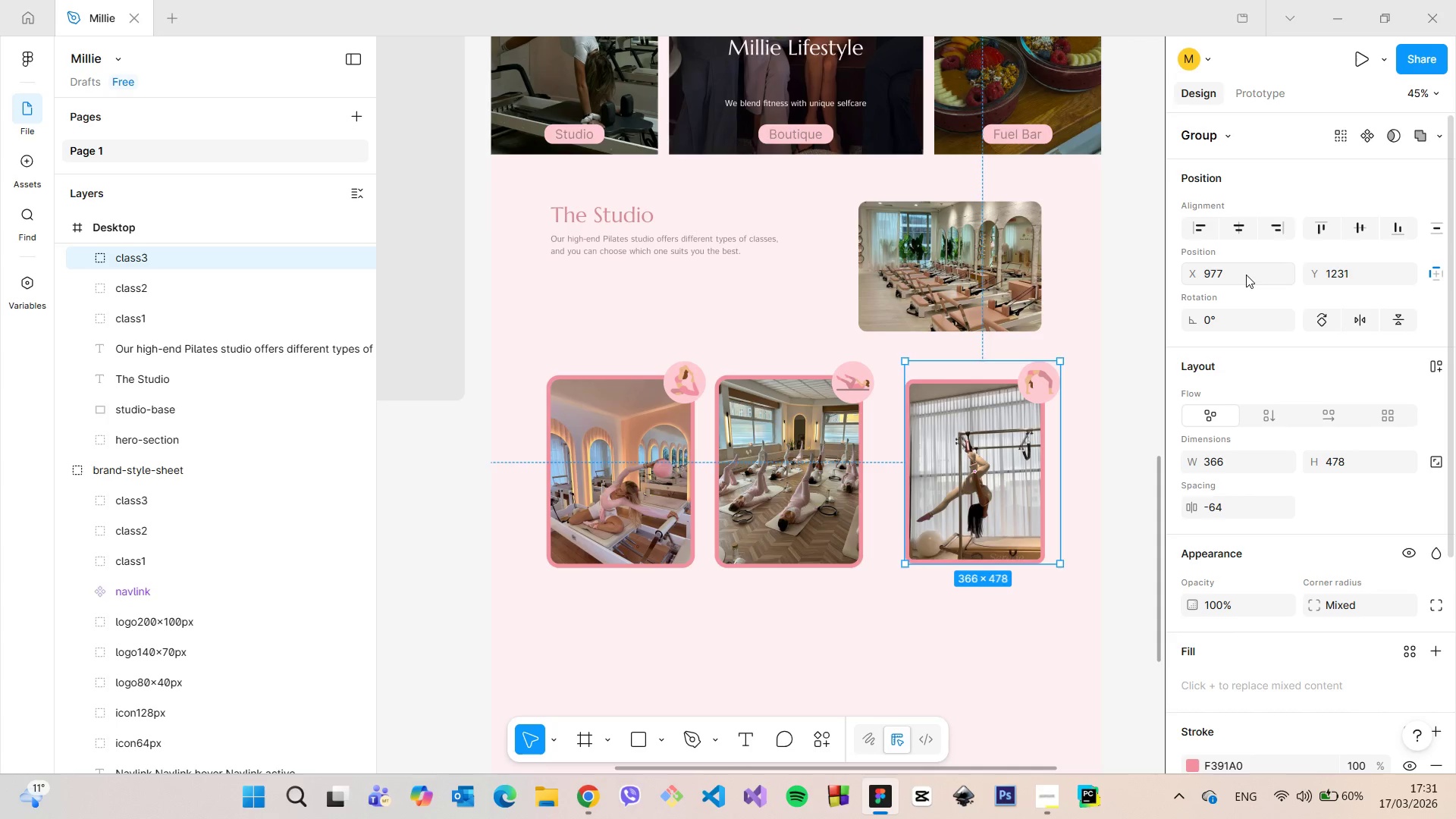 
left_click([1246, 275])
 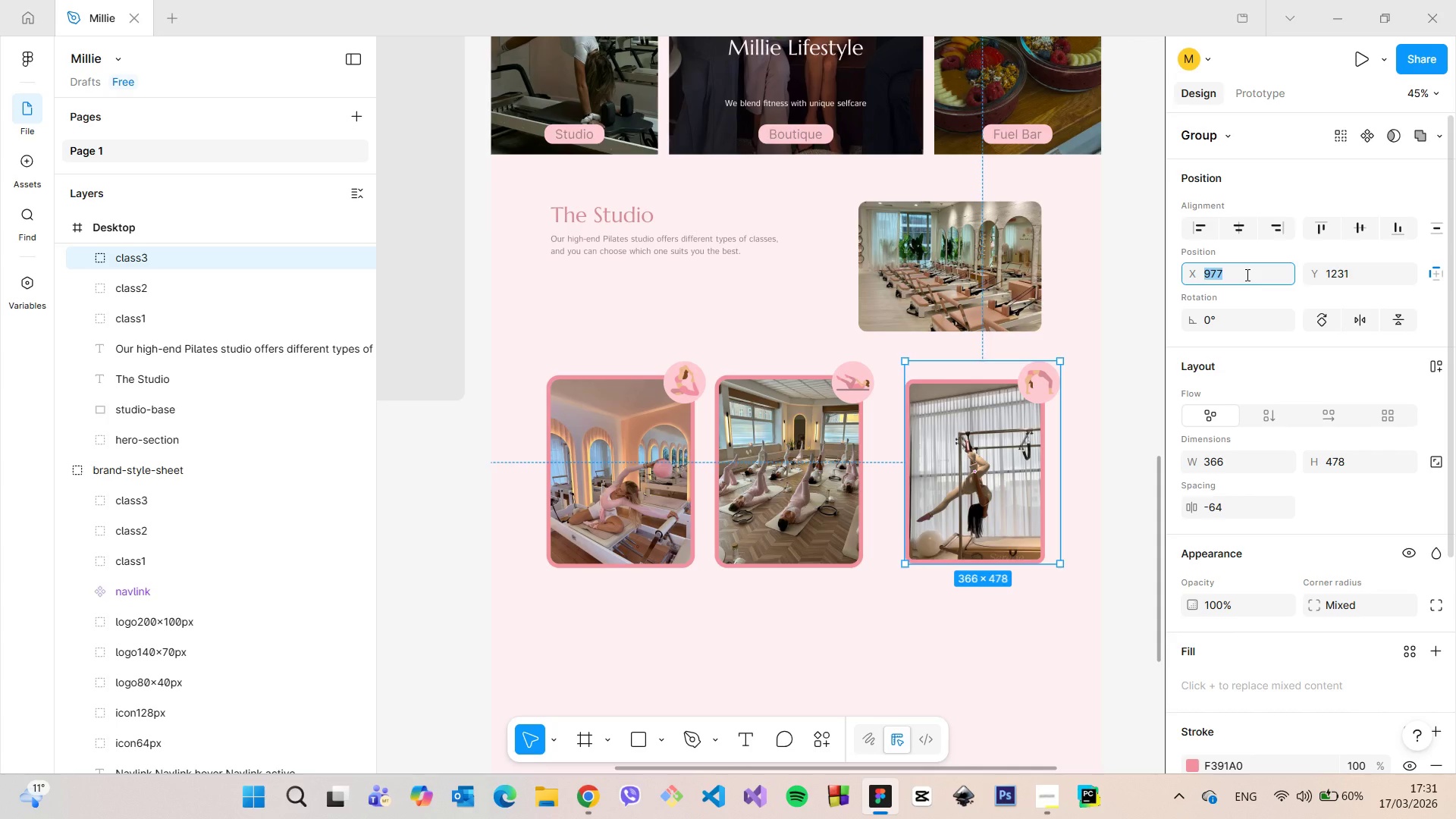 
key(ArrowDown)
 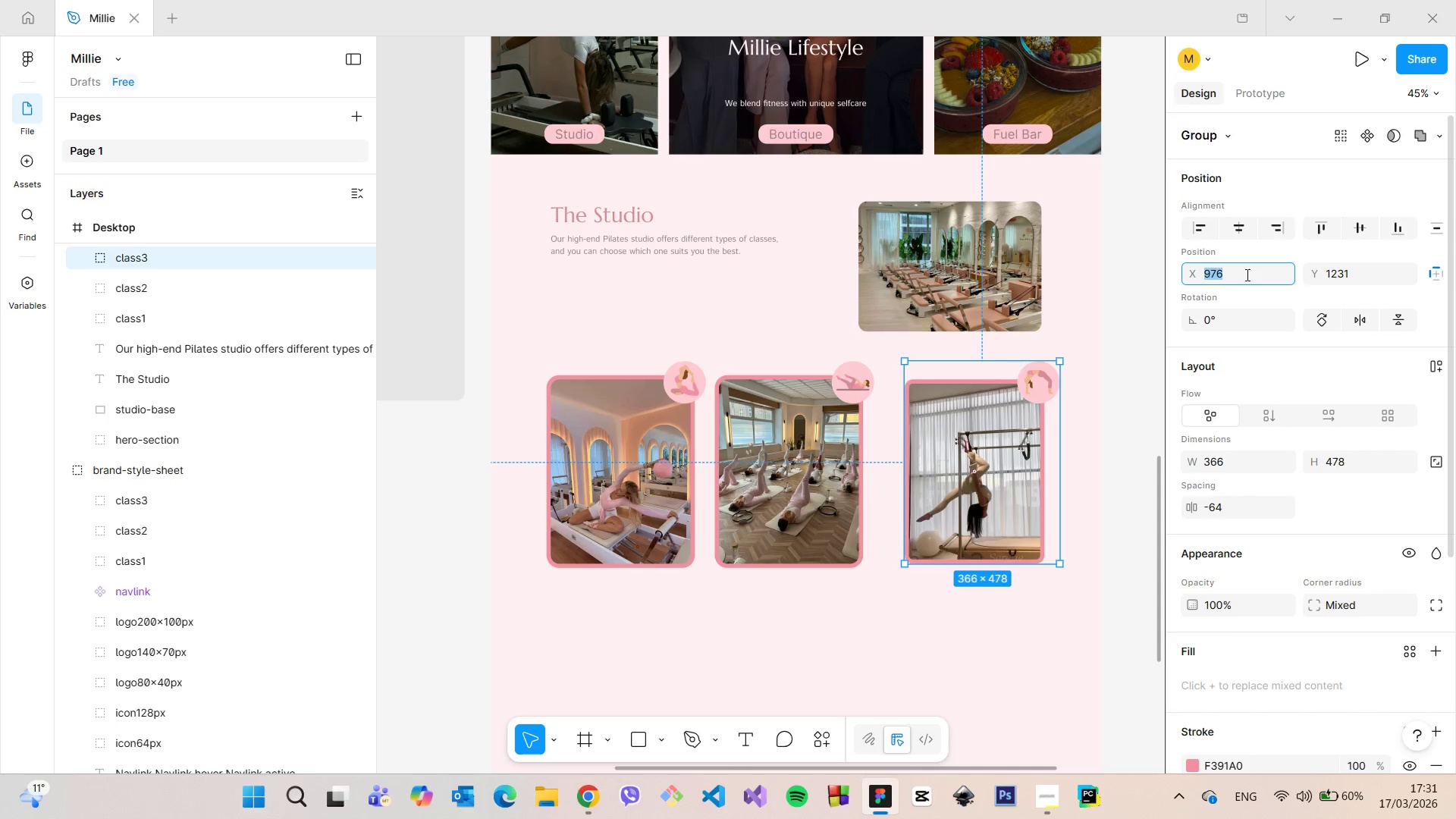 
key(ArrowDown)
 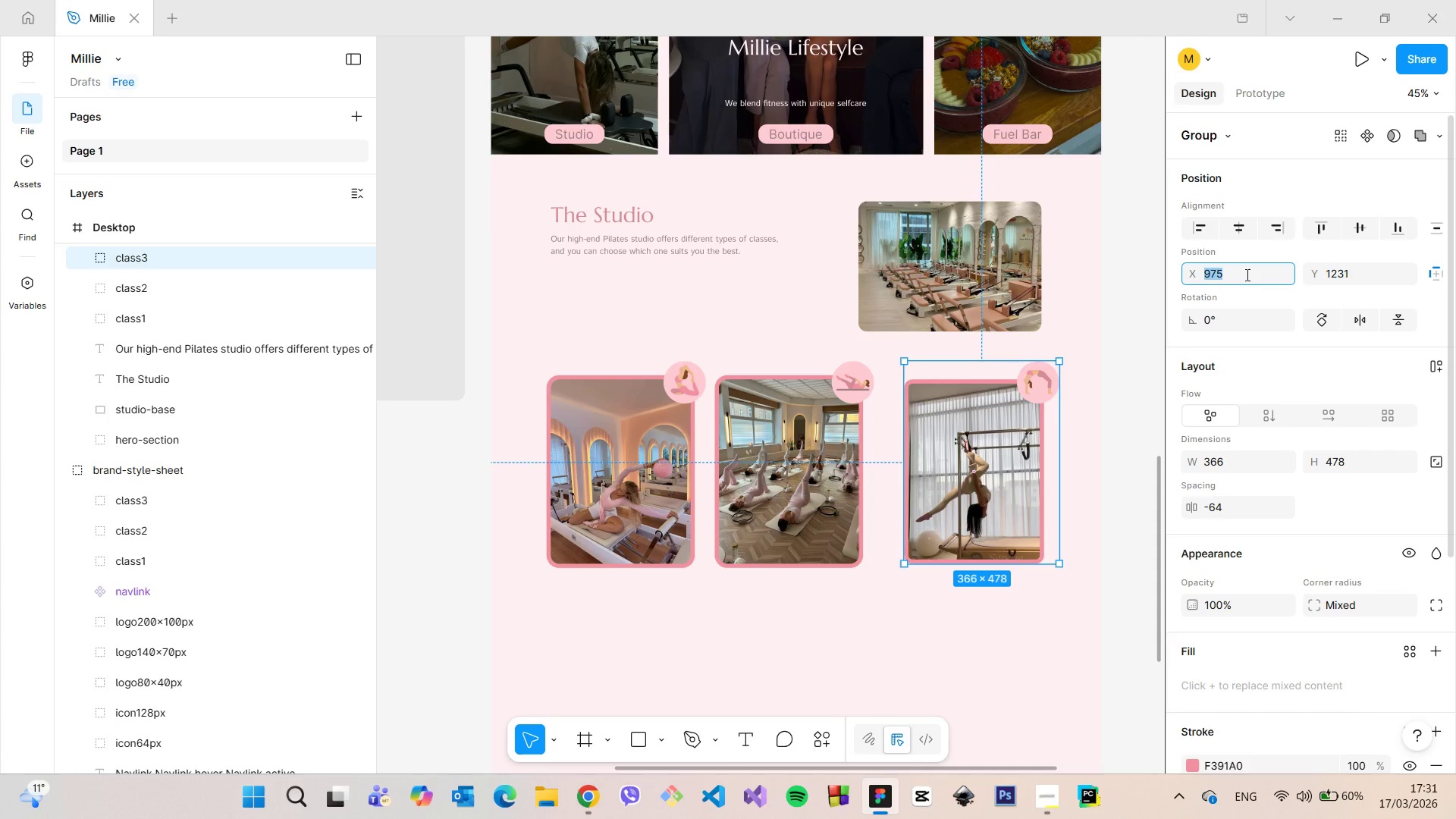 
key(ArrowDown)
 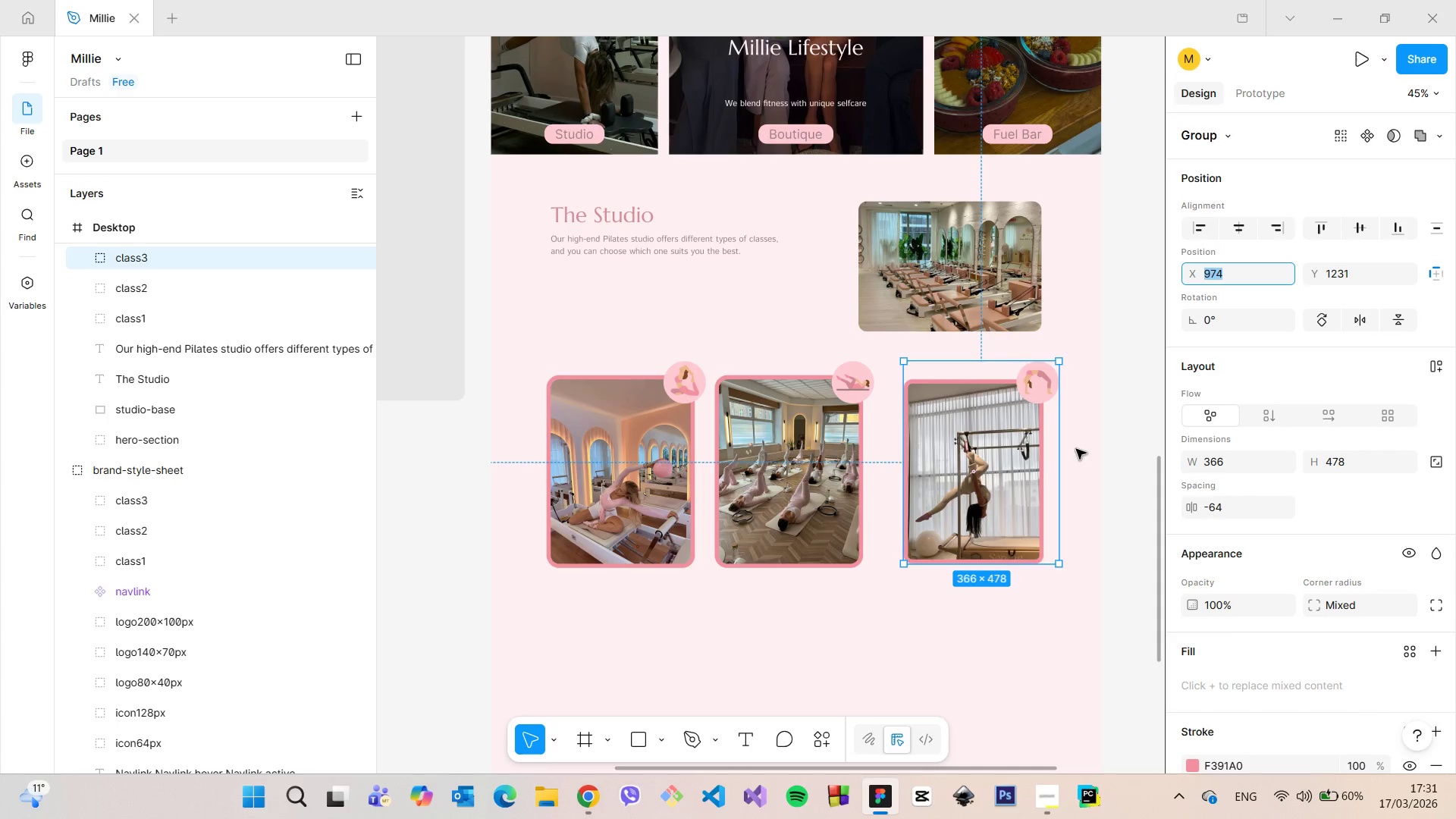 
hold_key(key=AltLeft, duration=0.73)
 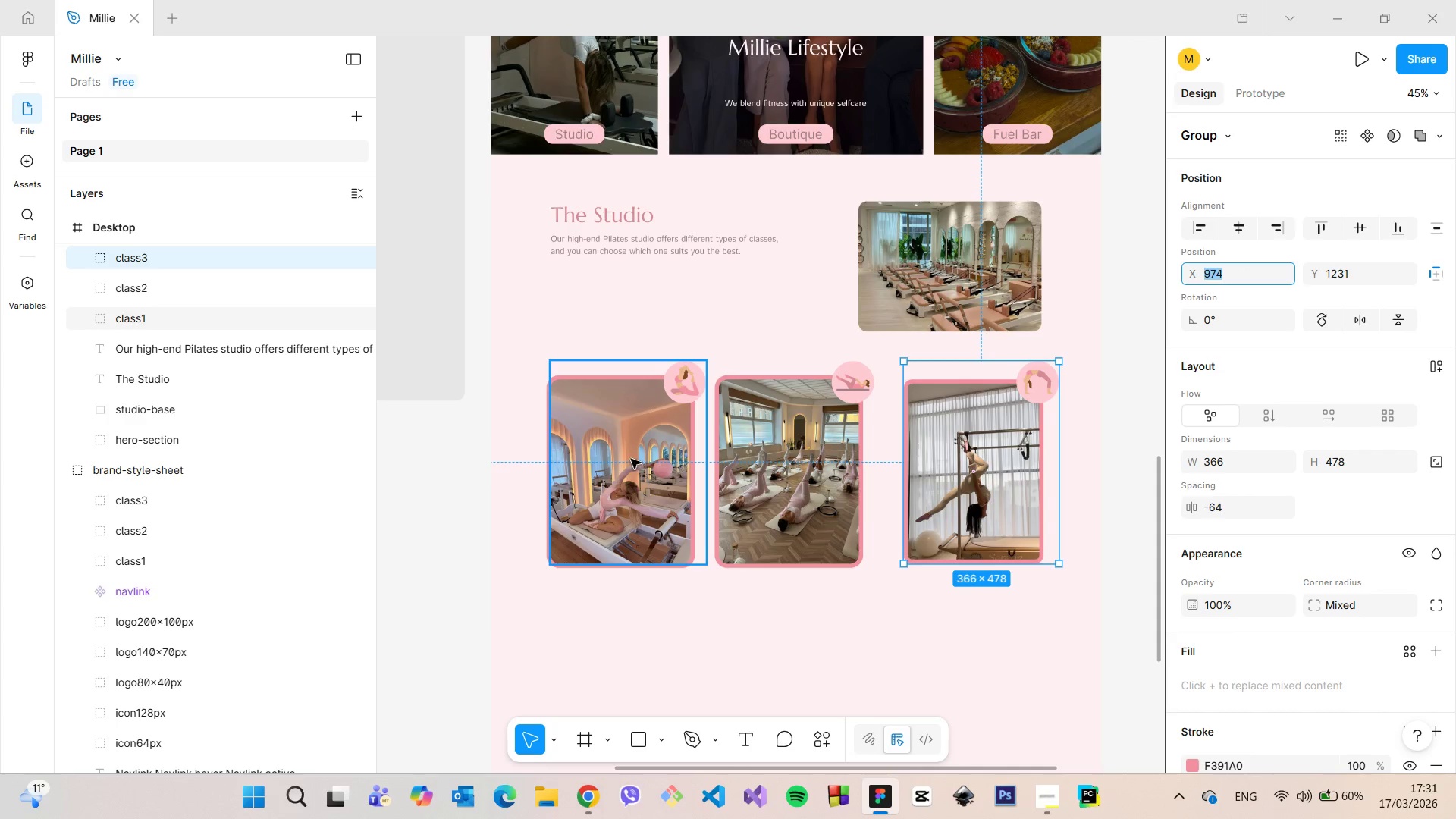 
left_click([631, 459])
 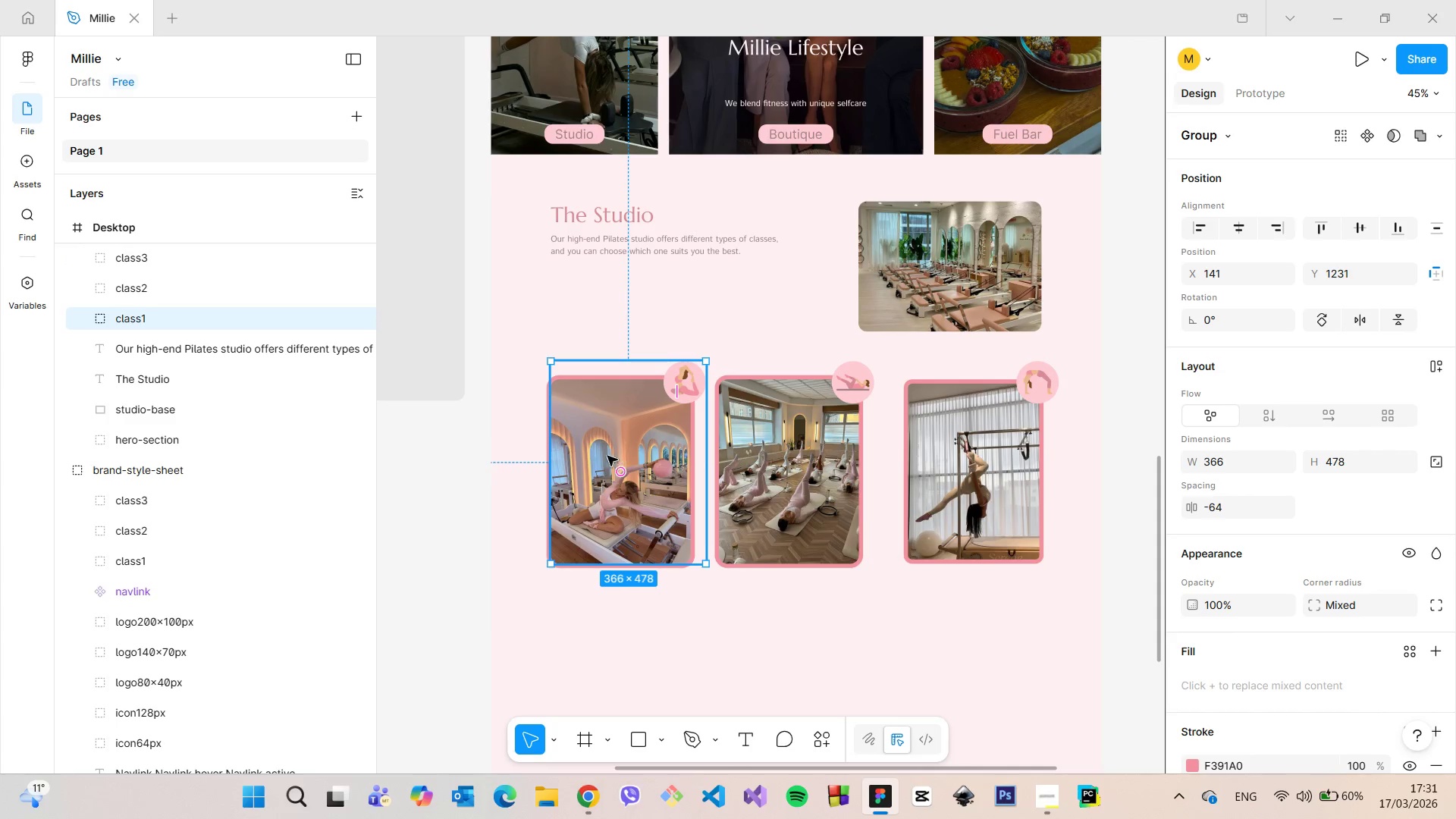 
left_click_drag(start_coordinate=[603, 450], to_coordinate=[590, 448])
 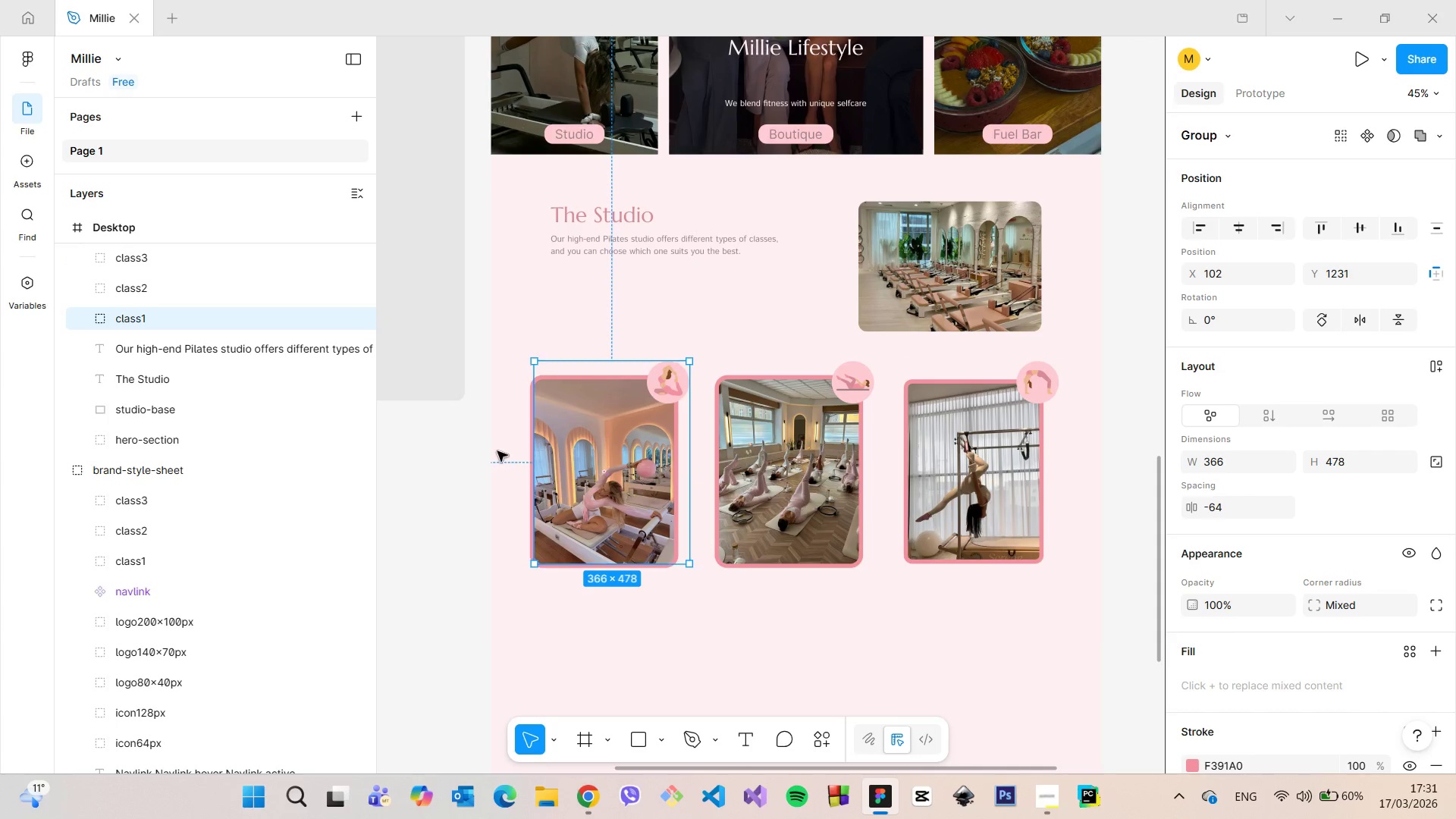 
key(Alt+AltLeft)
 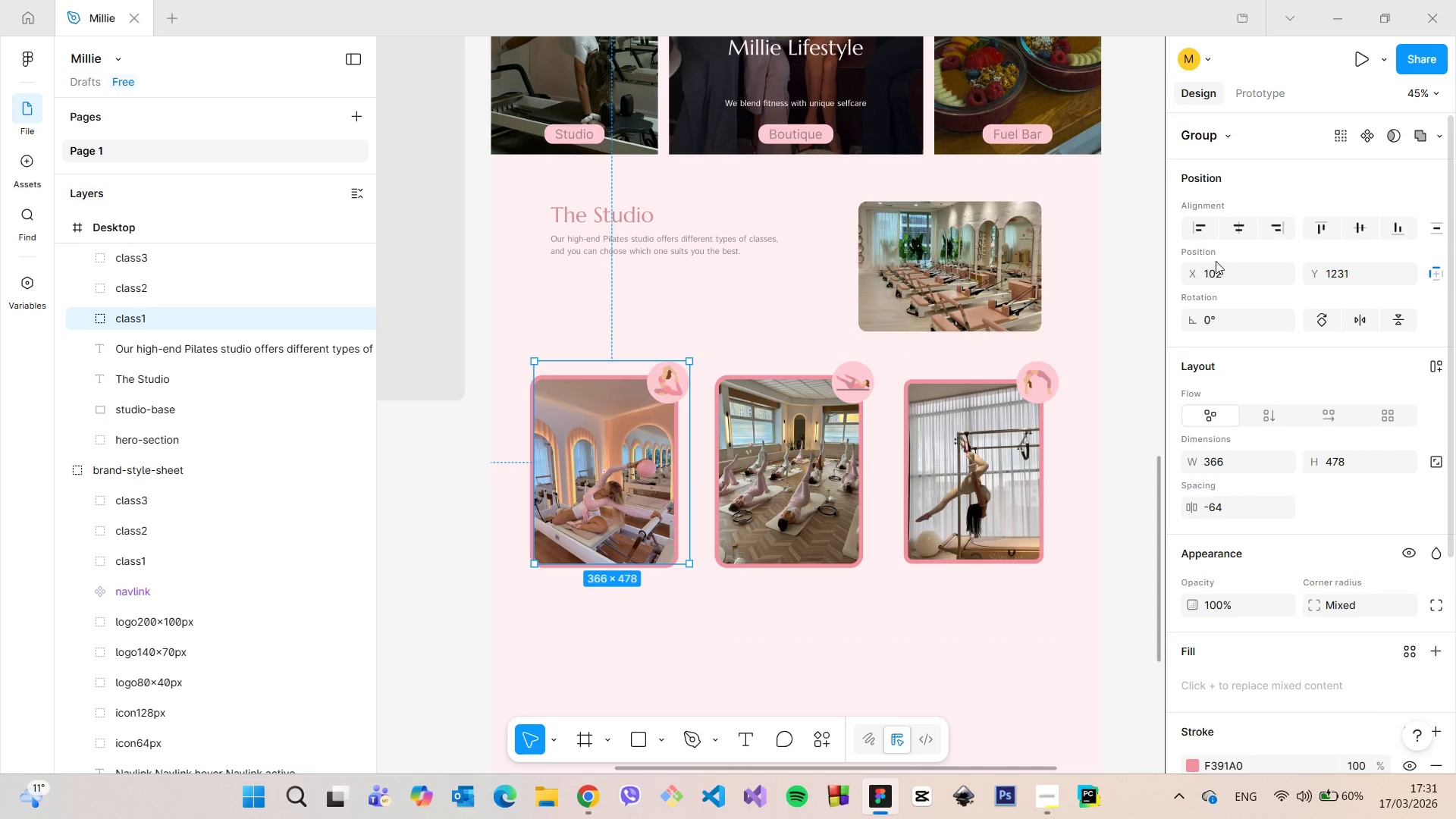 
left_click([1224, 266])
 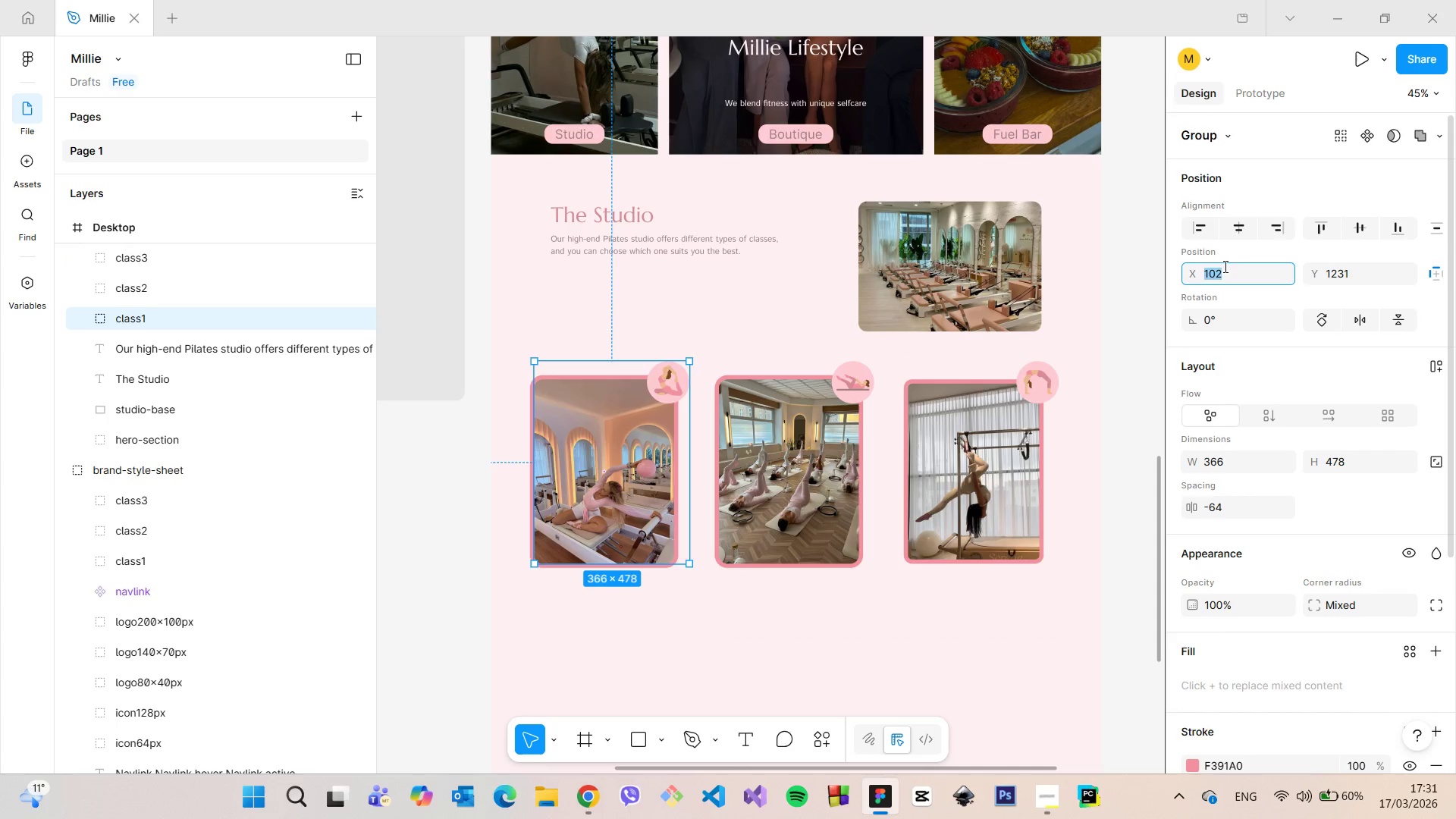 
type(100)
 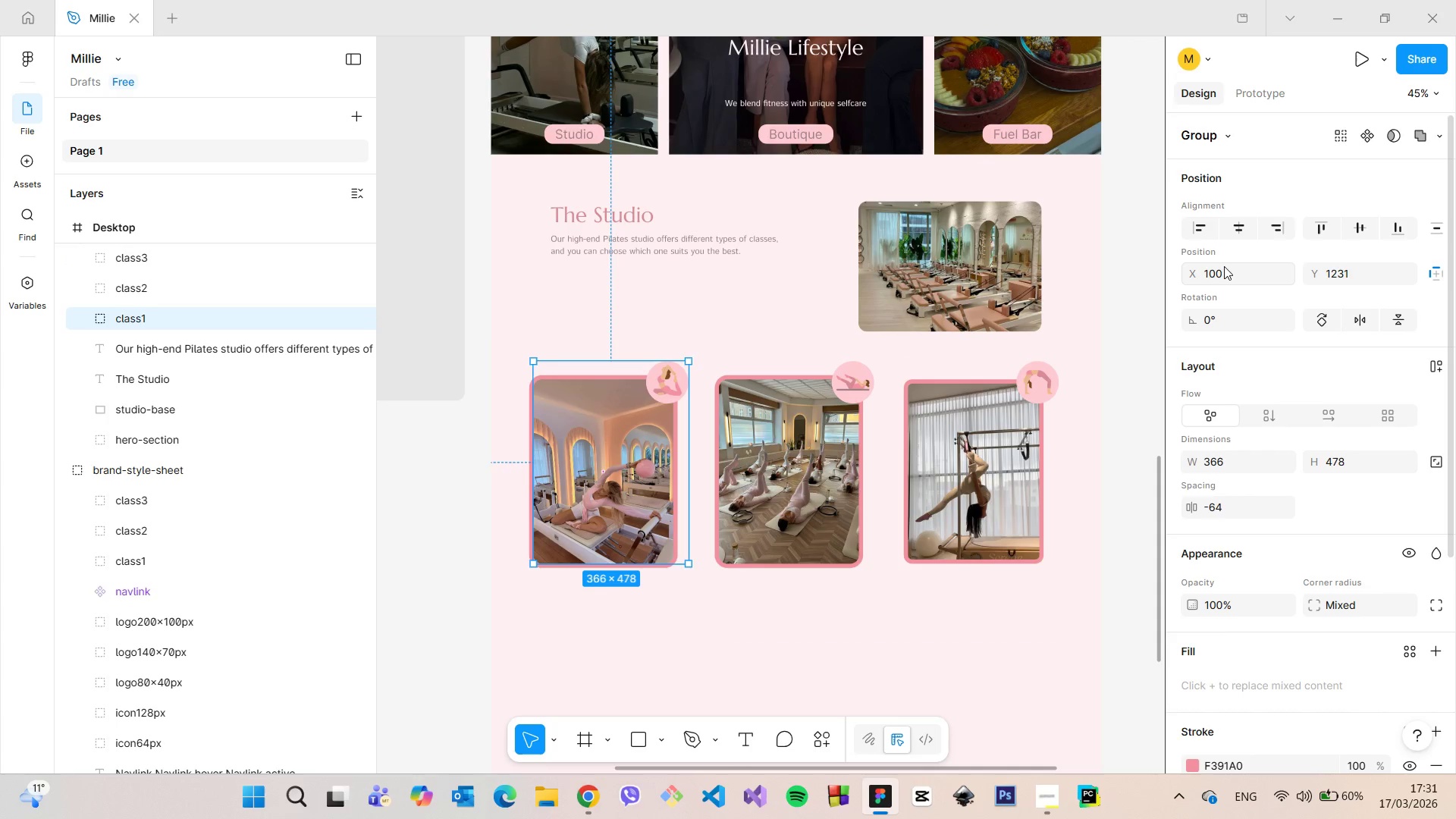 
key(Enter)
 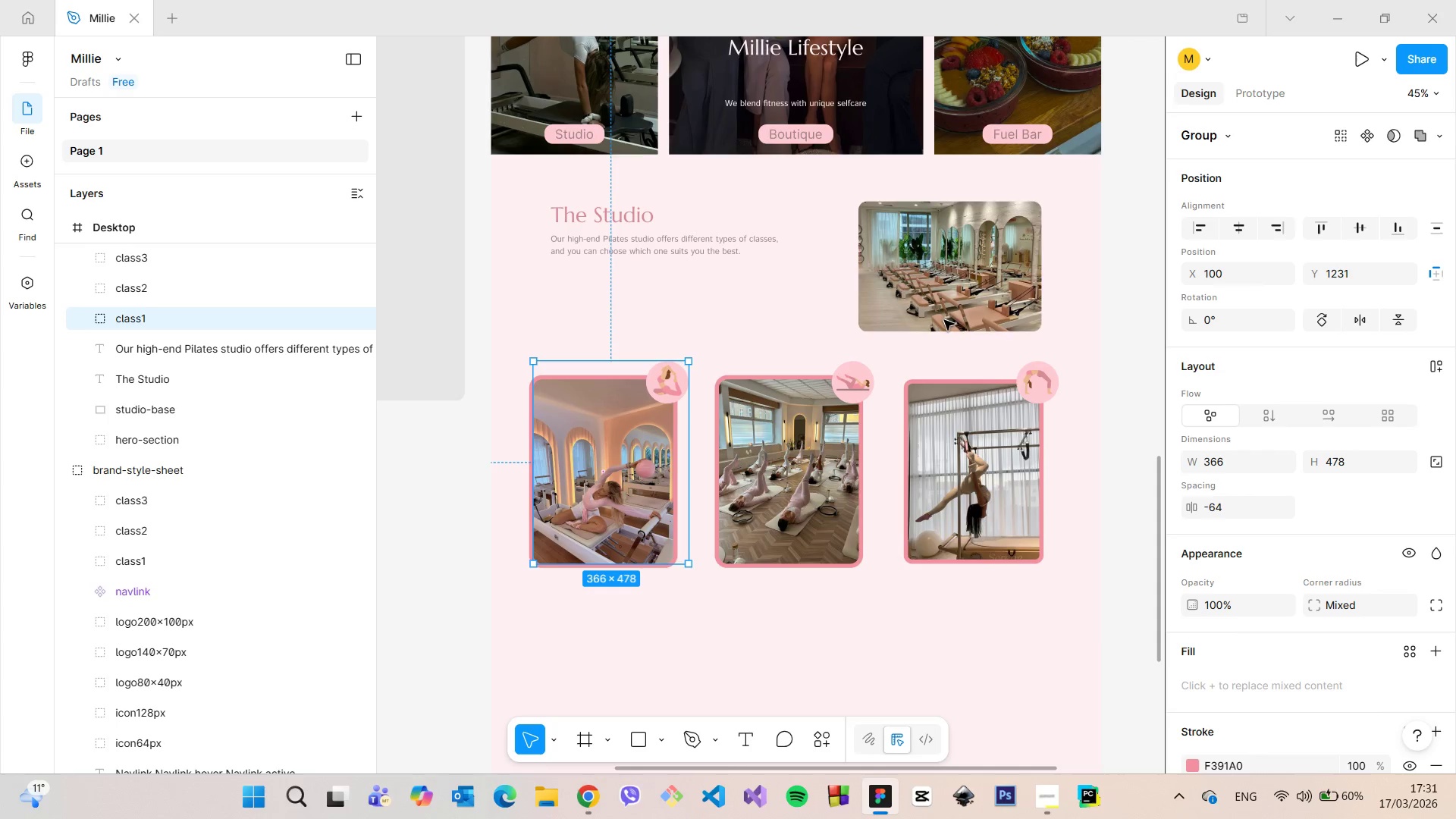 
hold_key(key=AltLeft, duration=0.44)
 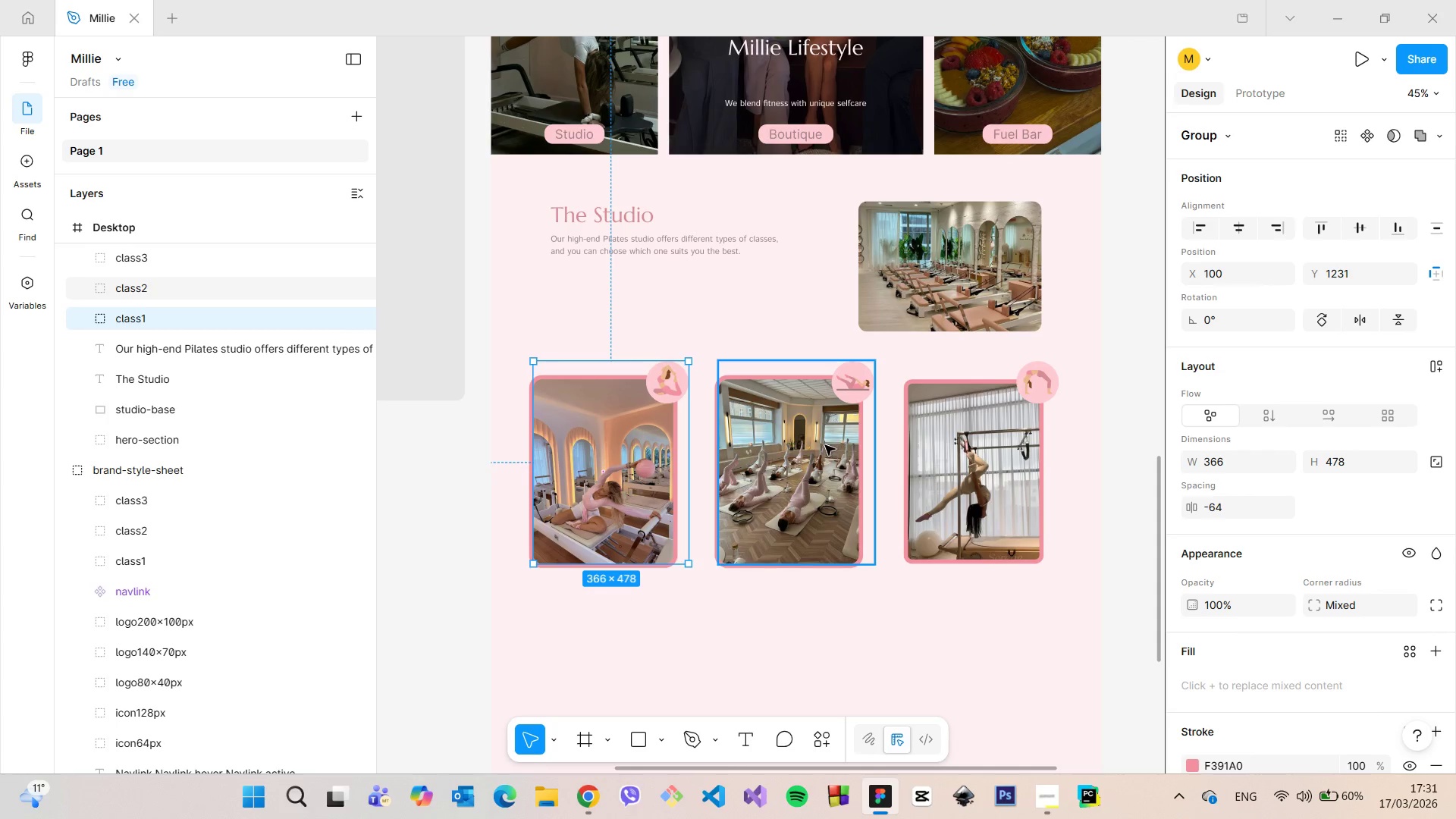 
left_click([825, 445])
 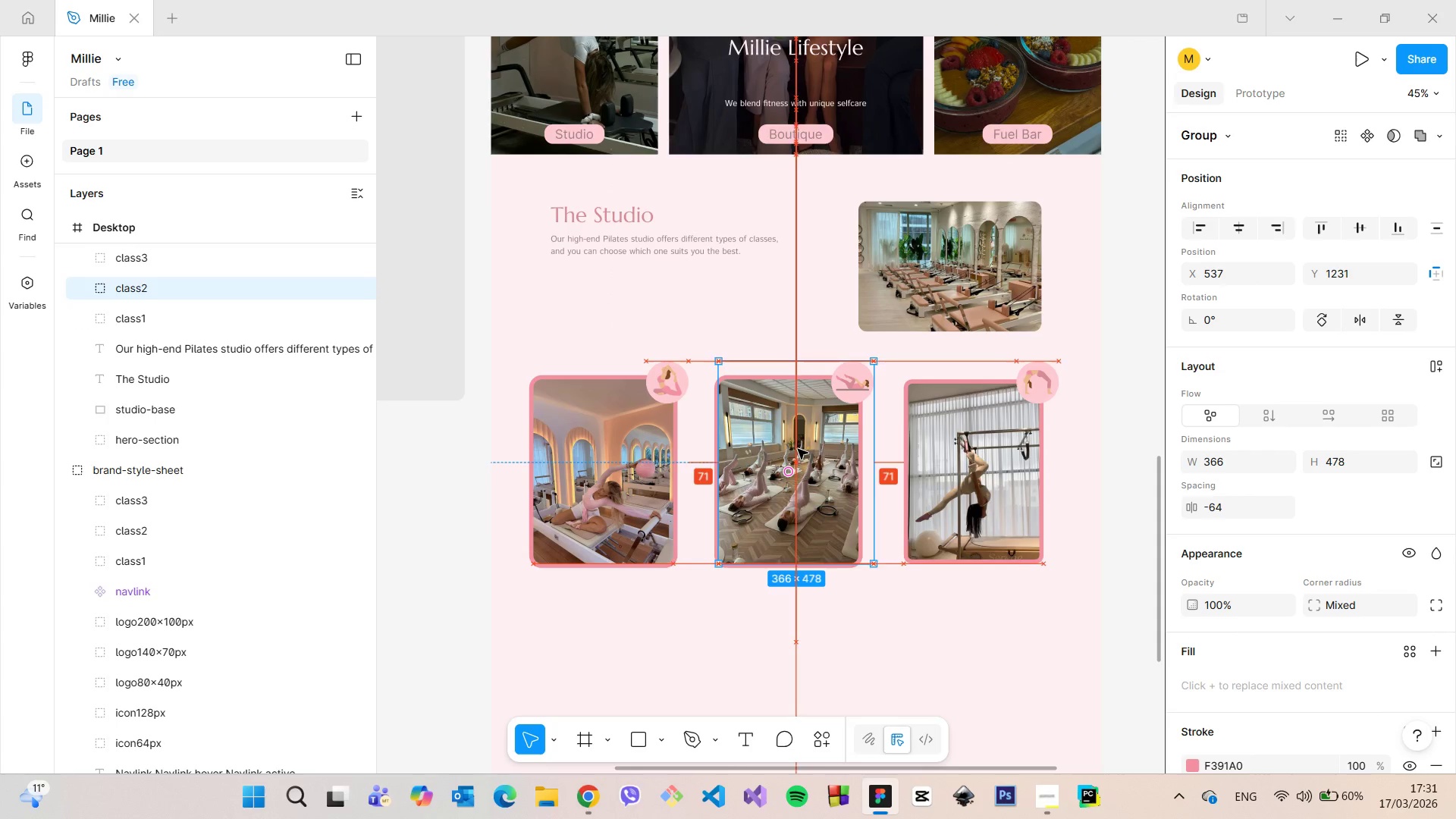 
left_click([1102, 381])
 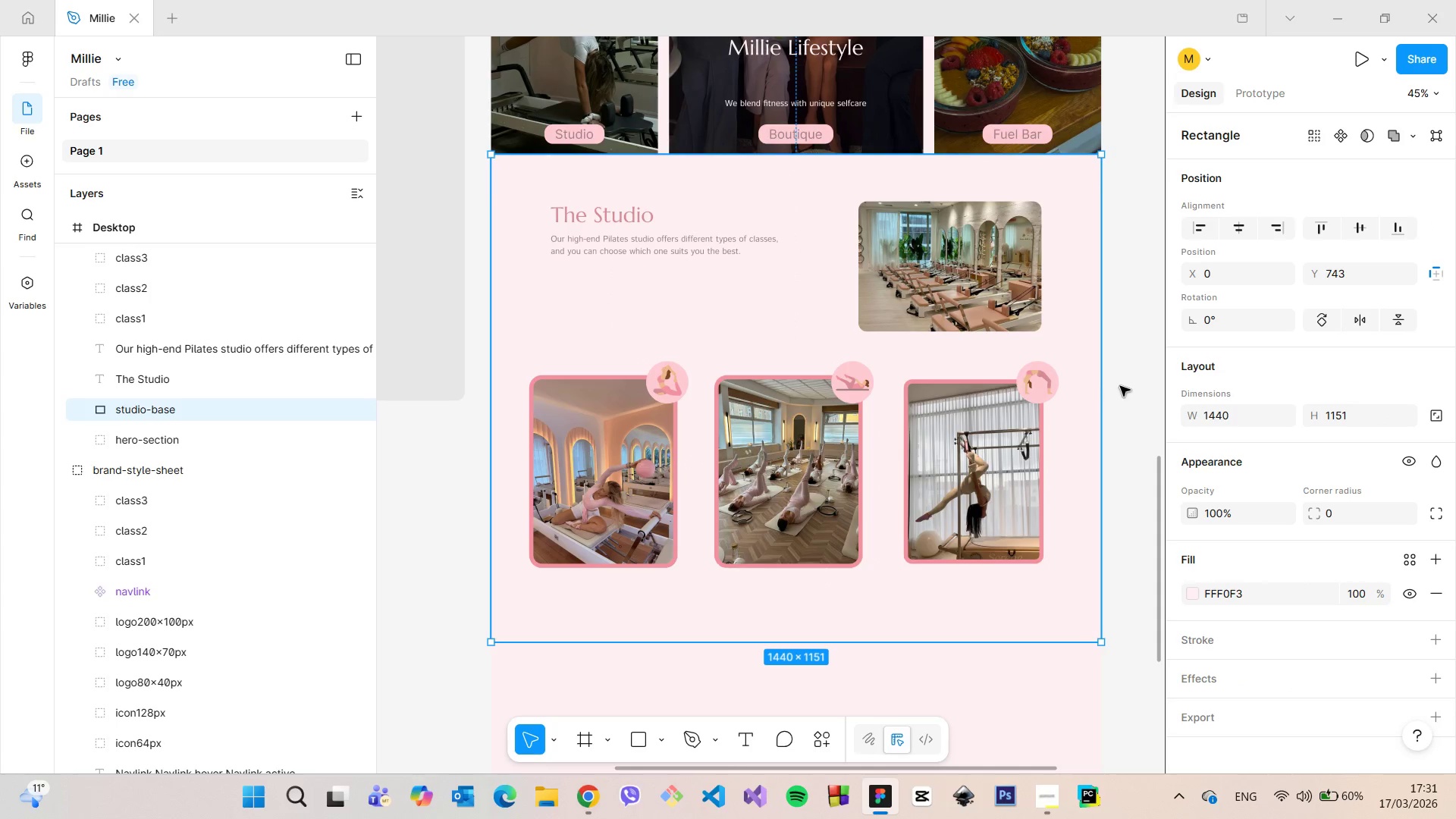 
left_click([1120, 386])
 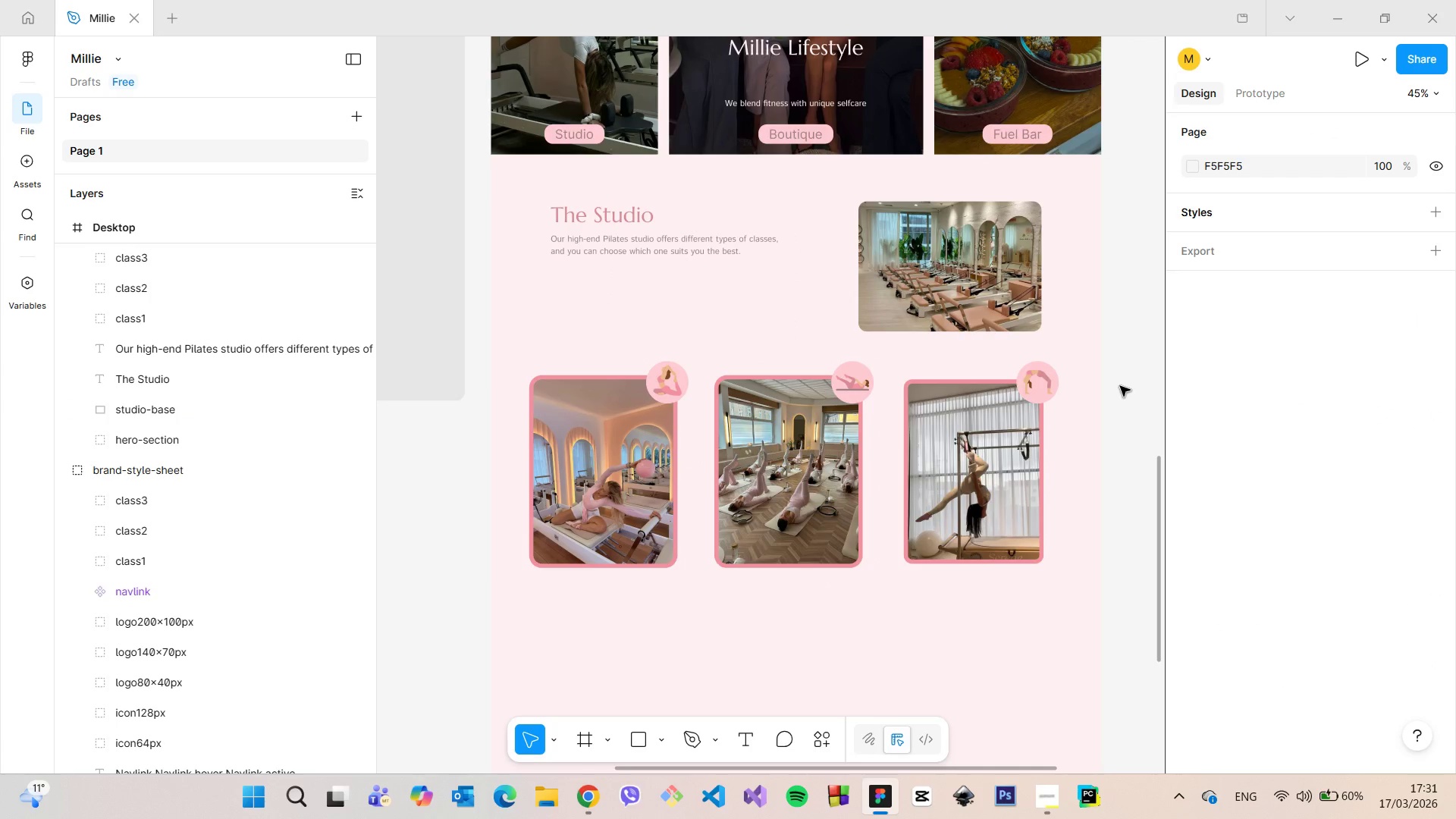 
scroll: coordinate [1120, 386], scroll_direction: down, amount: 5.0
 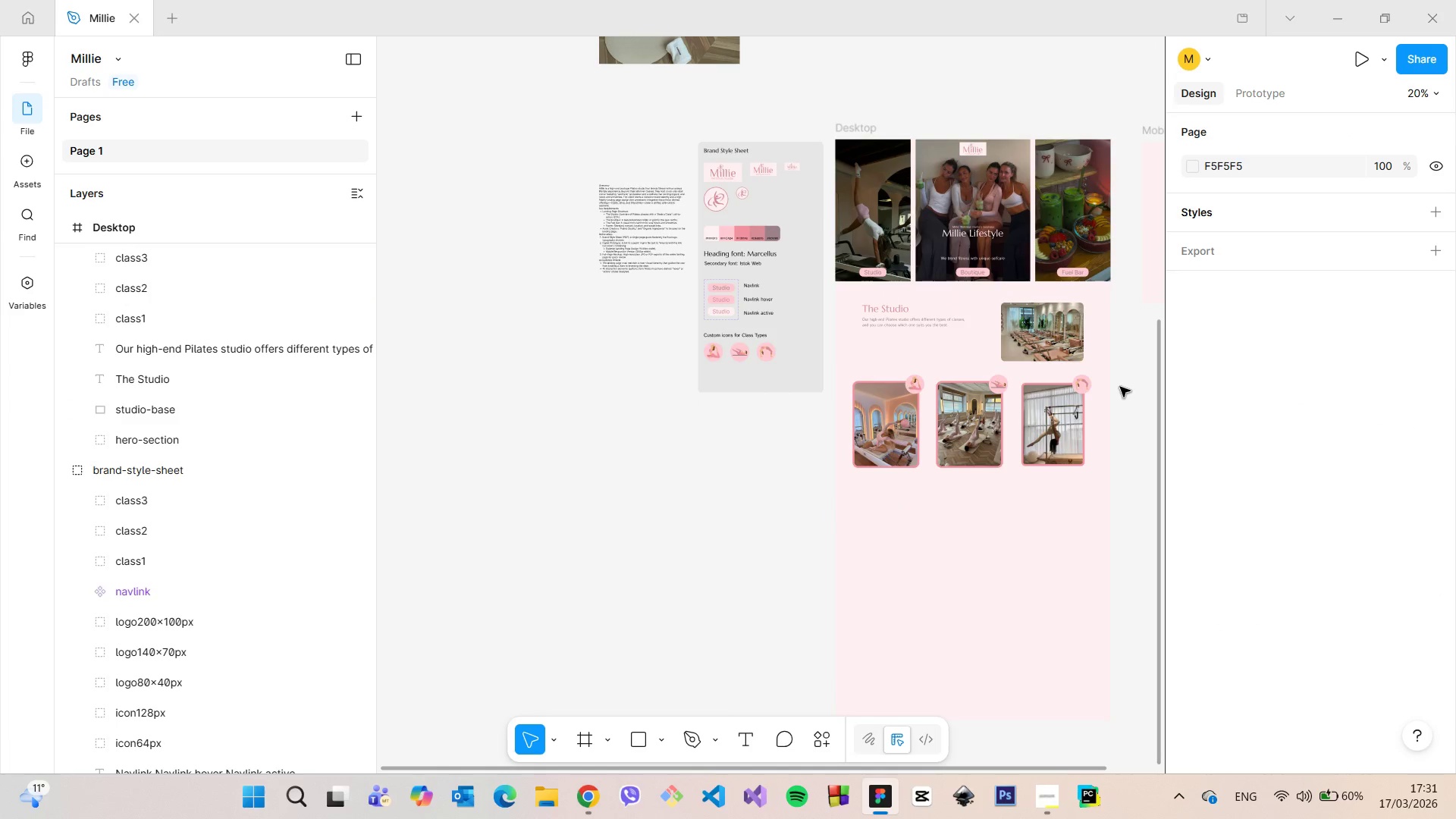 
scroll: coordinate [1120, 387], scroll_direction: up, amount: 6.0
 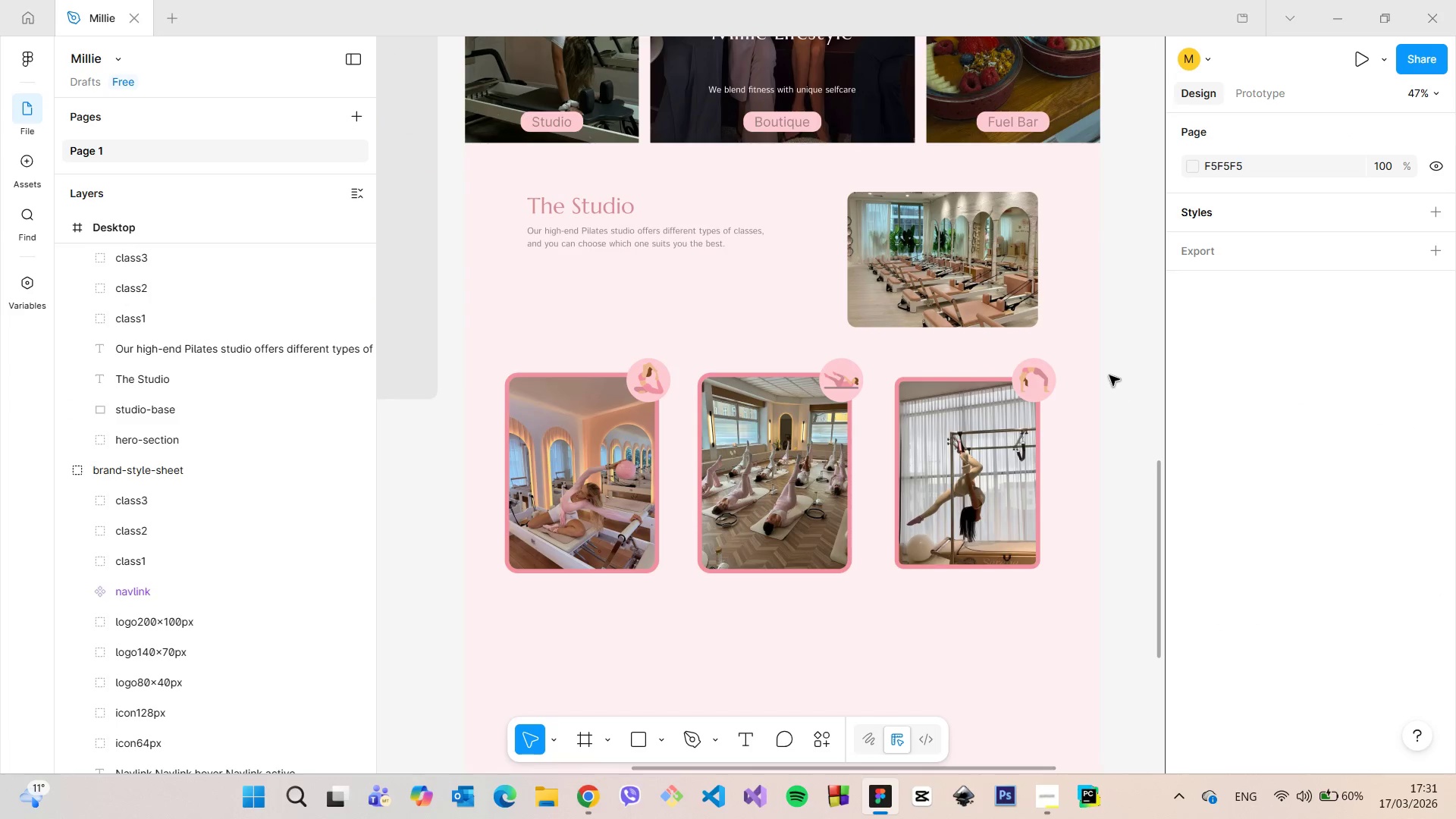 
left_click([996, 269])
 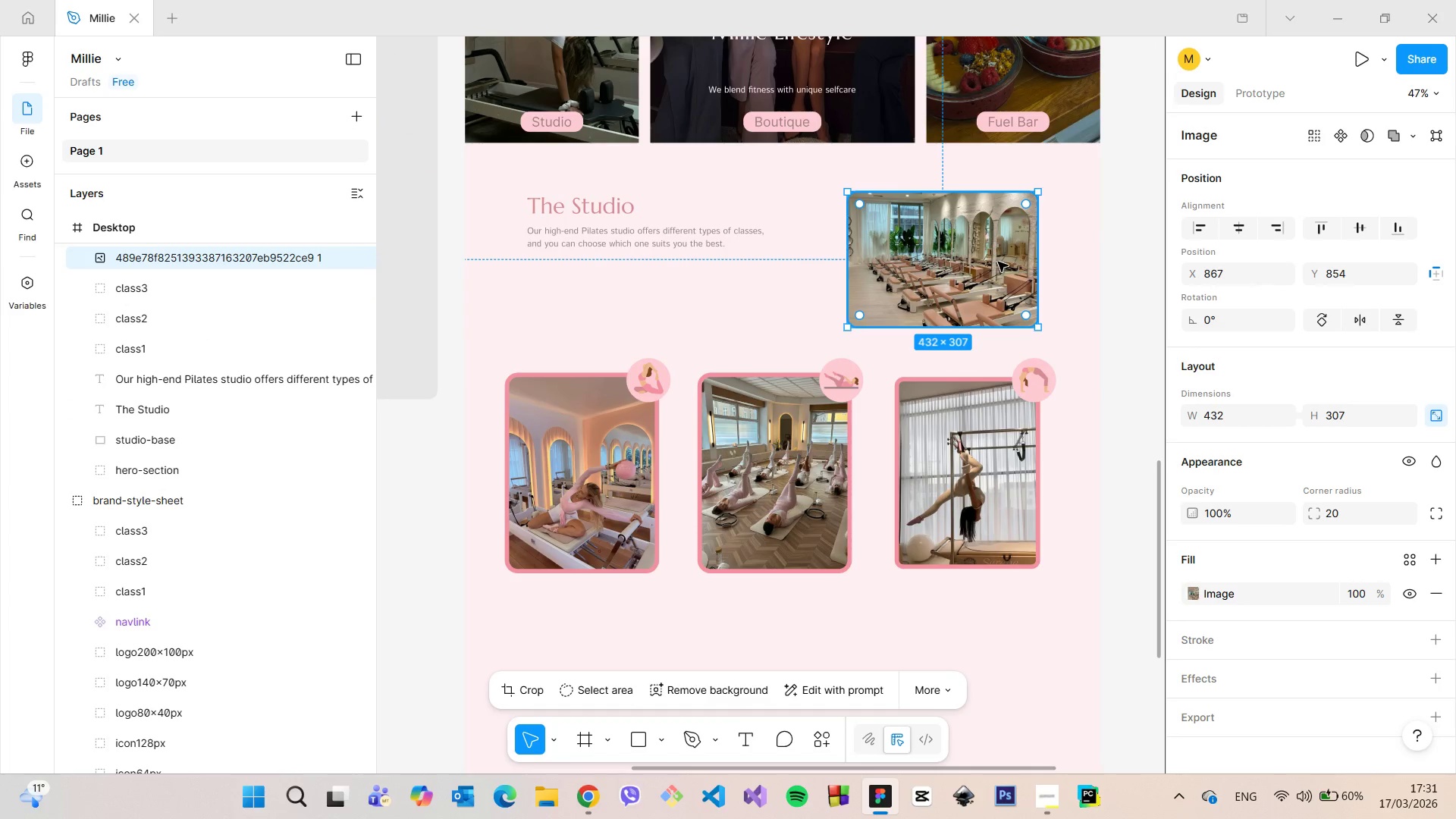 
left_click_drag(start_coordinate=[985, 259], to_coordinate=[999, 259])
 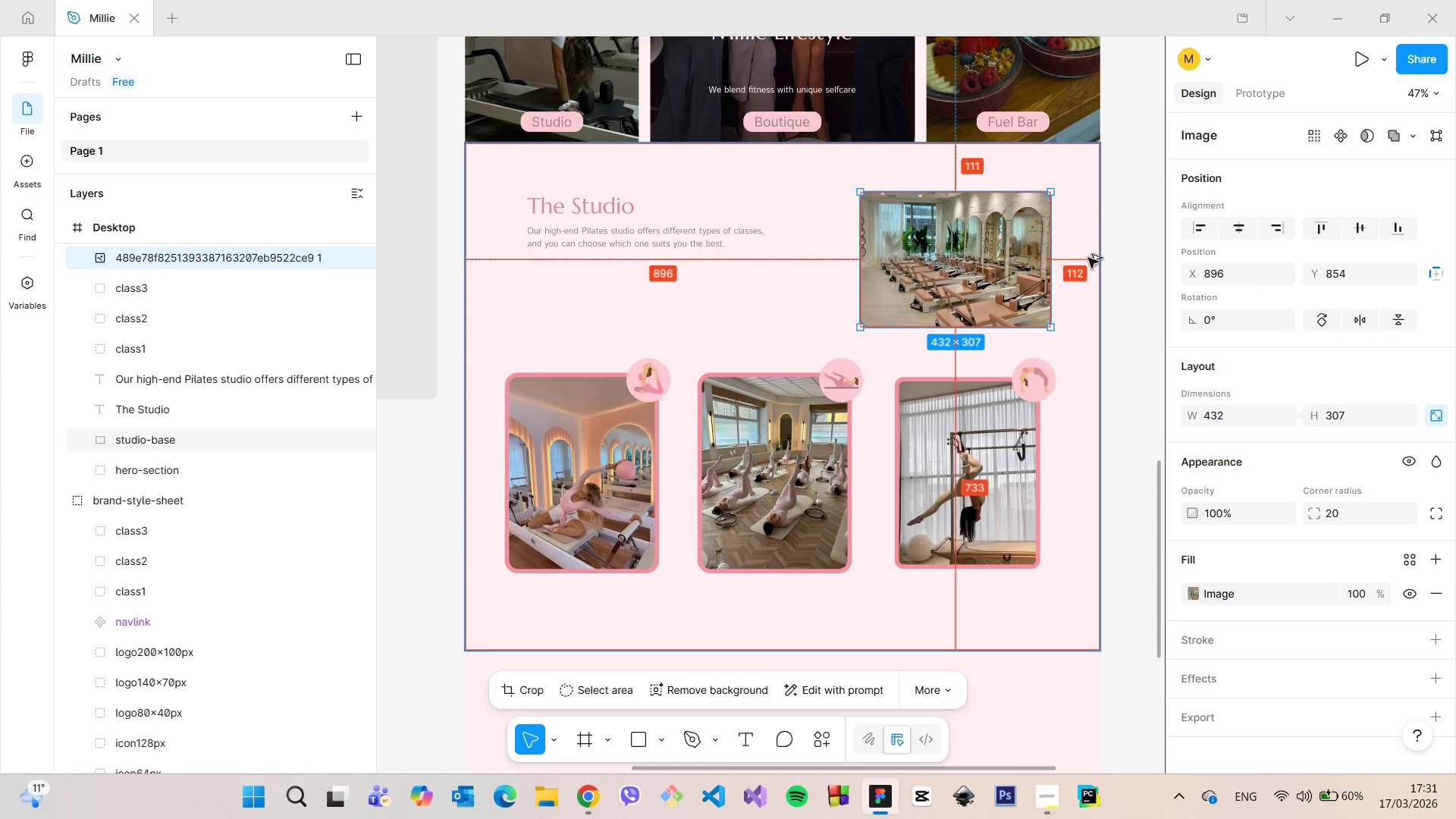 
hold_key(key=AltLeft, duration=0.58)
 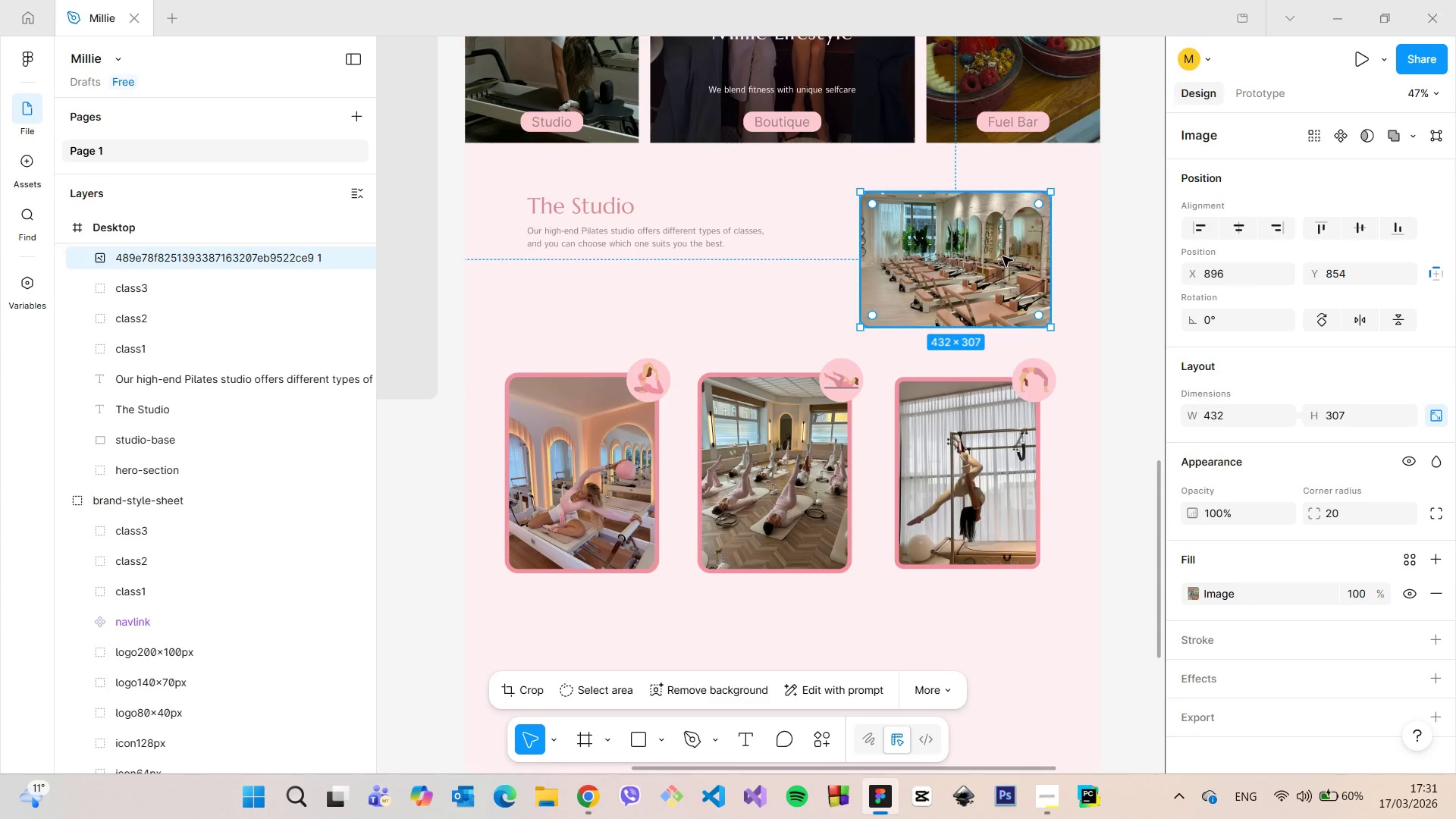 
left_click_drag(start_coordinate=[1003, 256], to_coordinate=[1011, 256])
 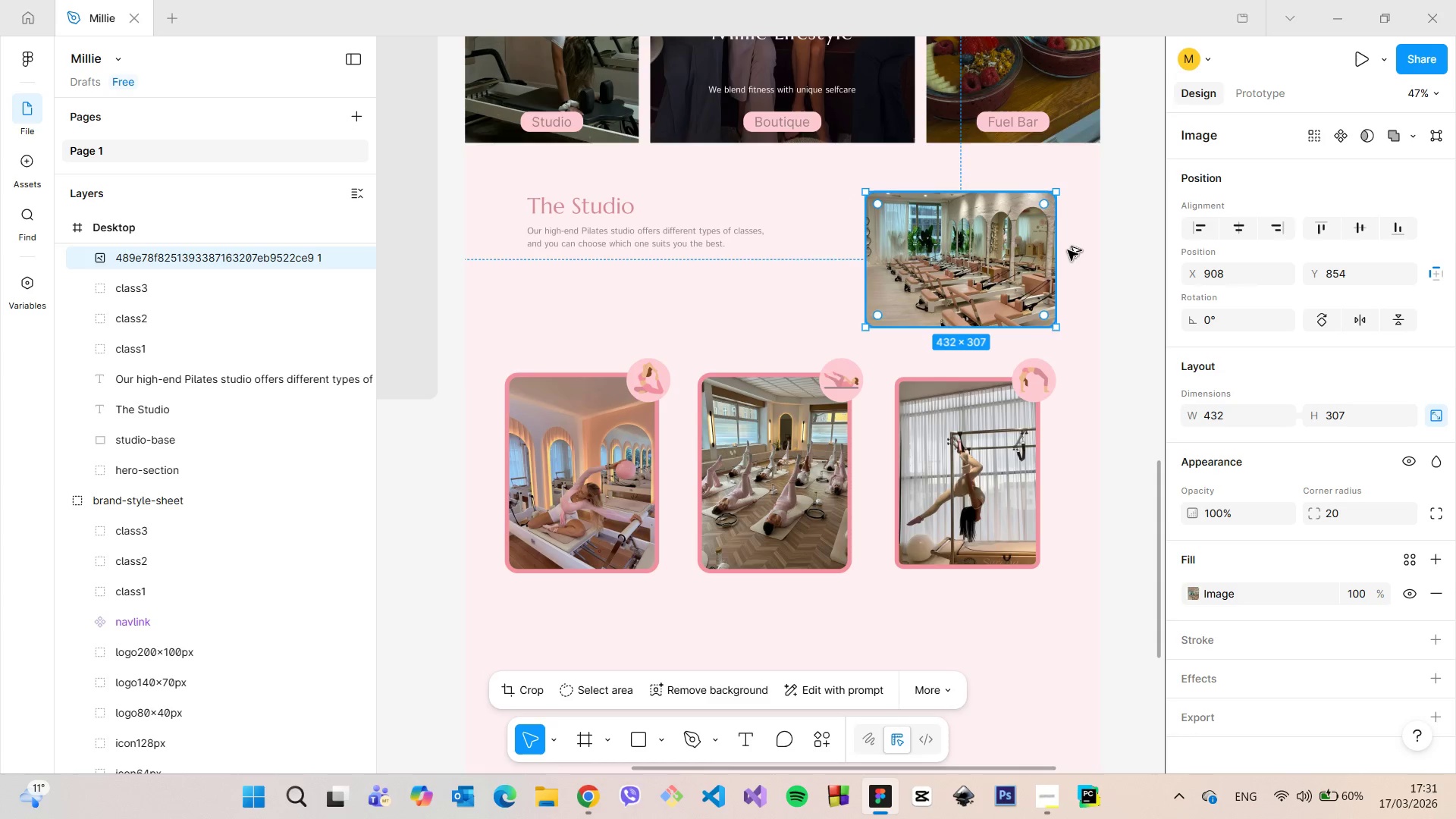 
hold_key(key=AltLeft, duration=0.44)
 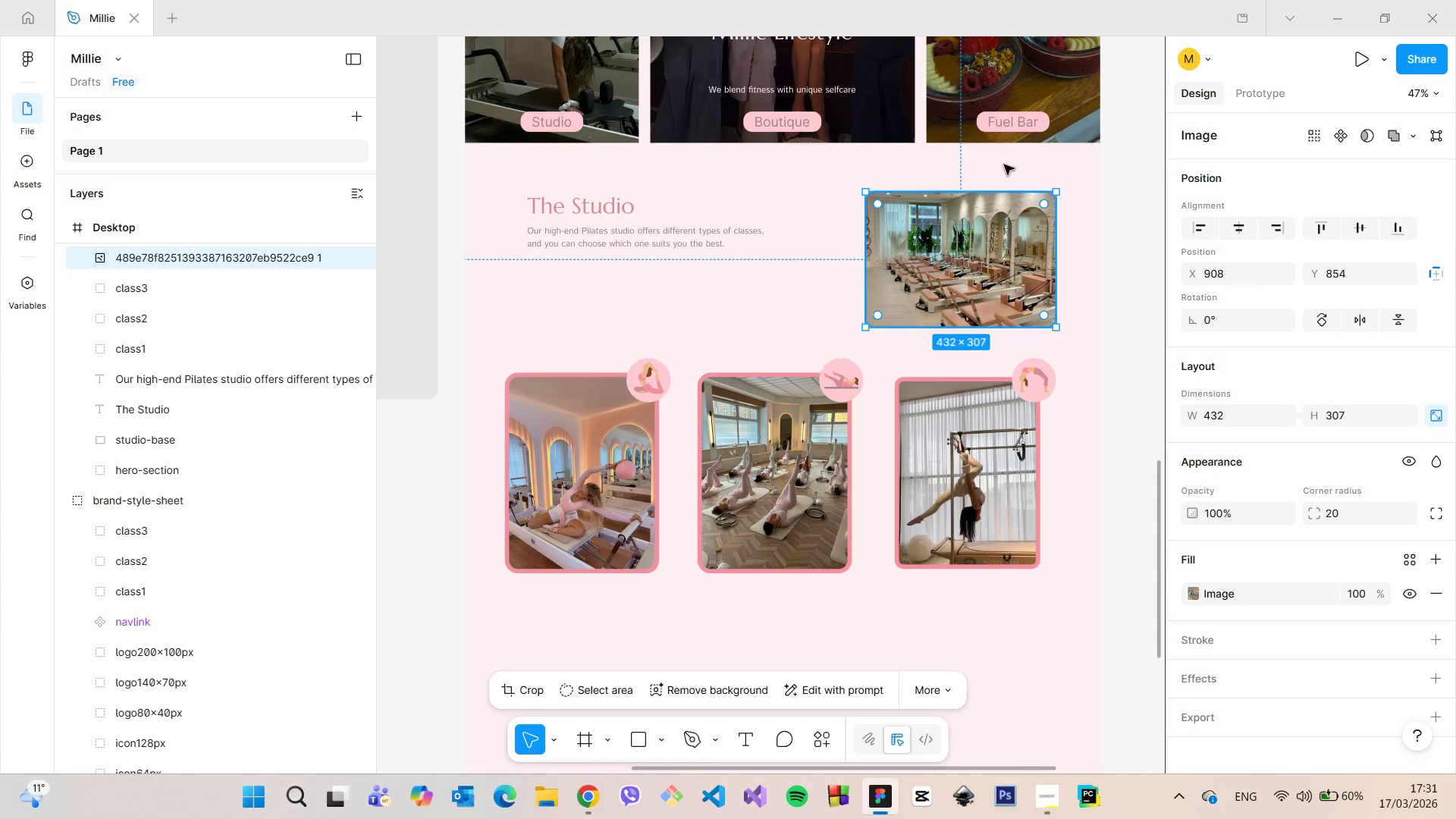 
hold_key(key=AltLeft, duration=1.05)
 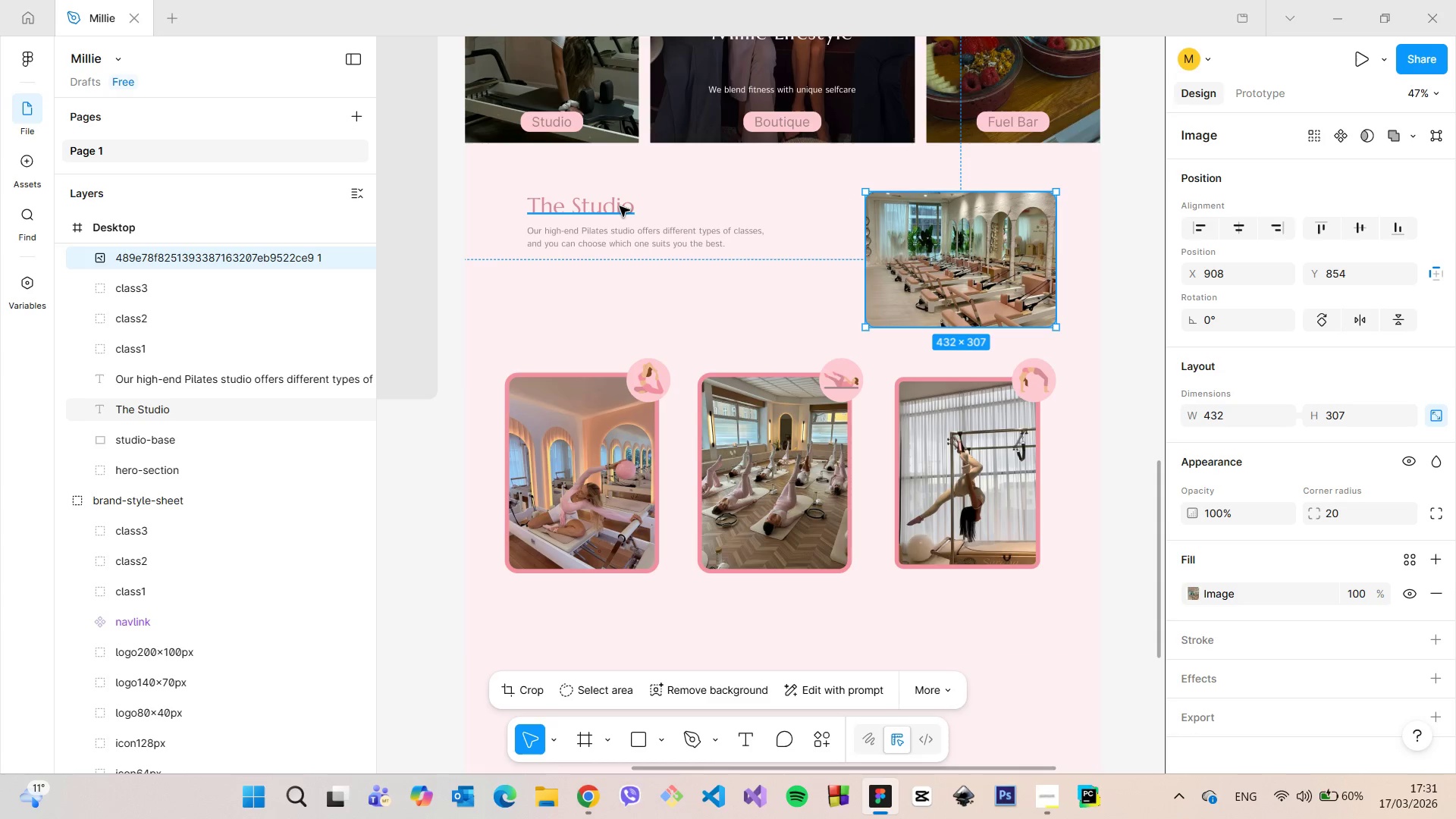 
left_click([620, 206])
 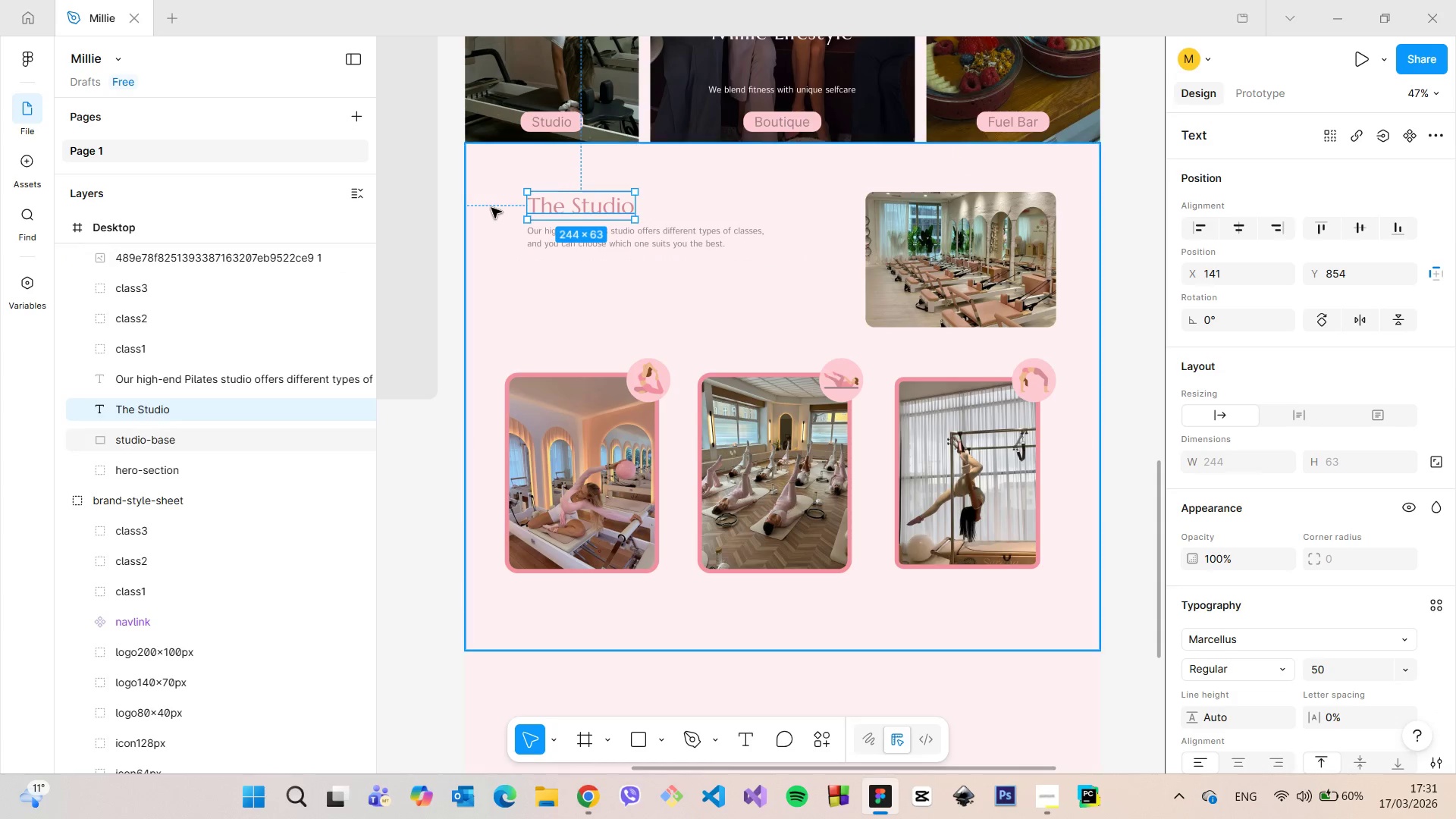 
hold_key(key=AltLeft, duration=0.55)
 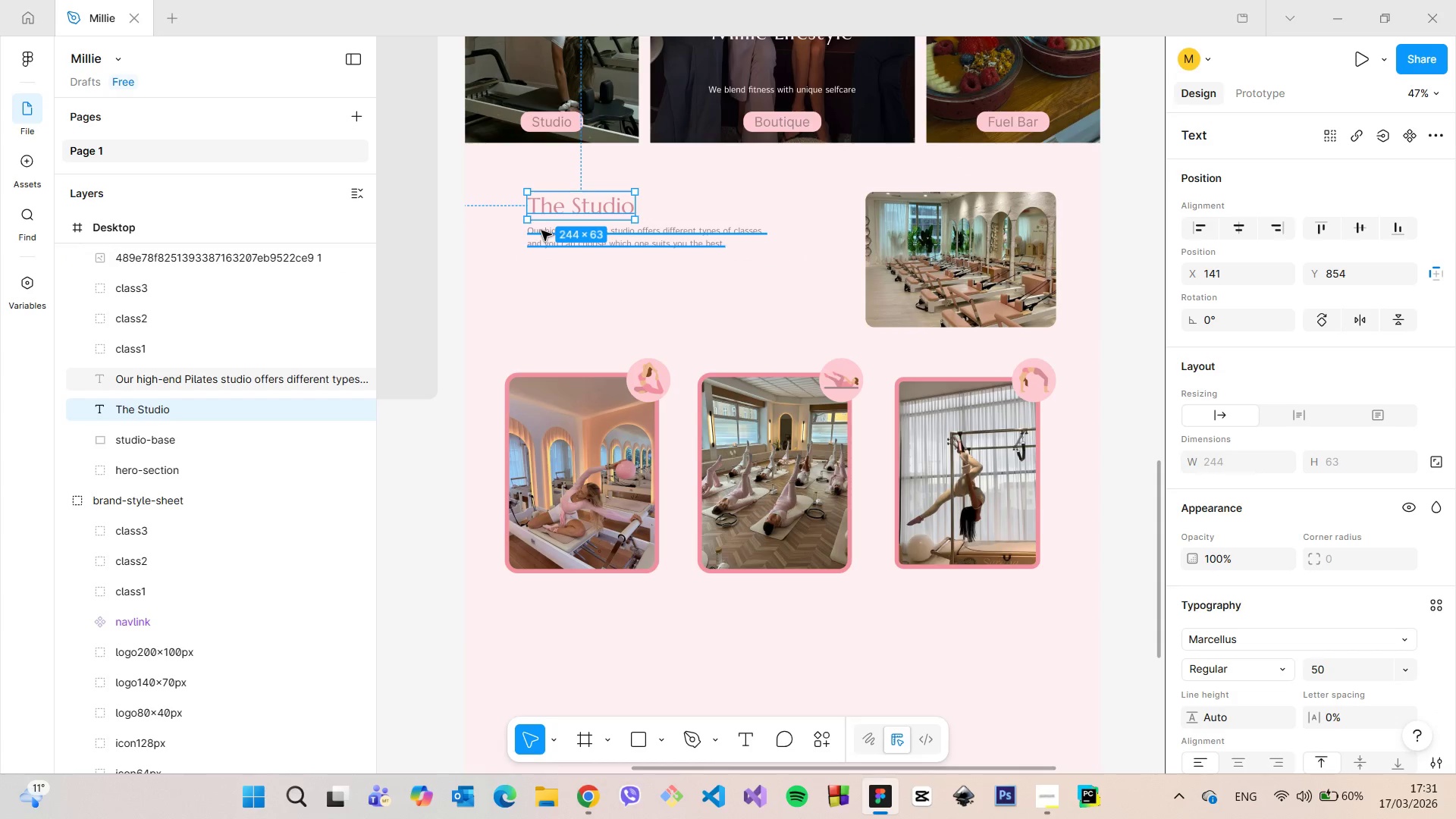 
hold_key(key=ShiftLeft, duration=0.84)
left_click([541, 231])
 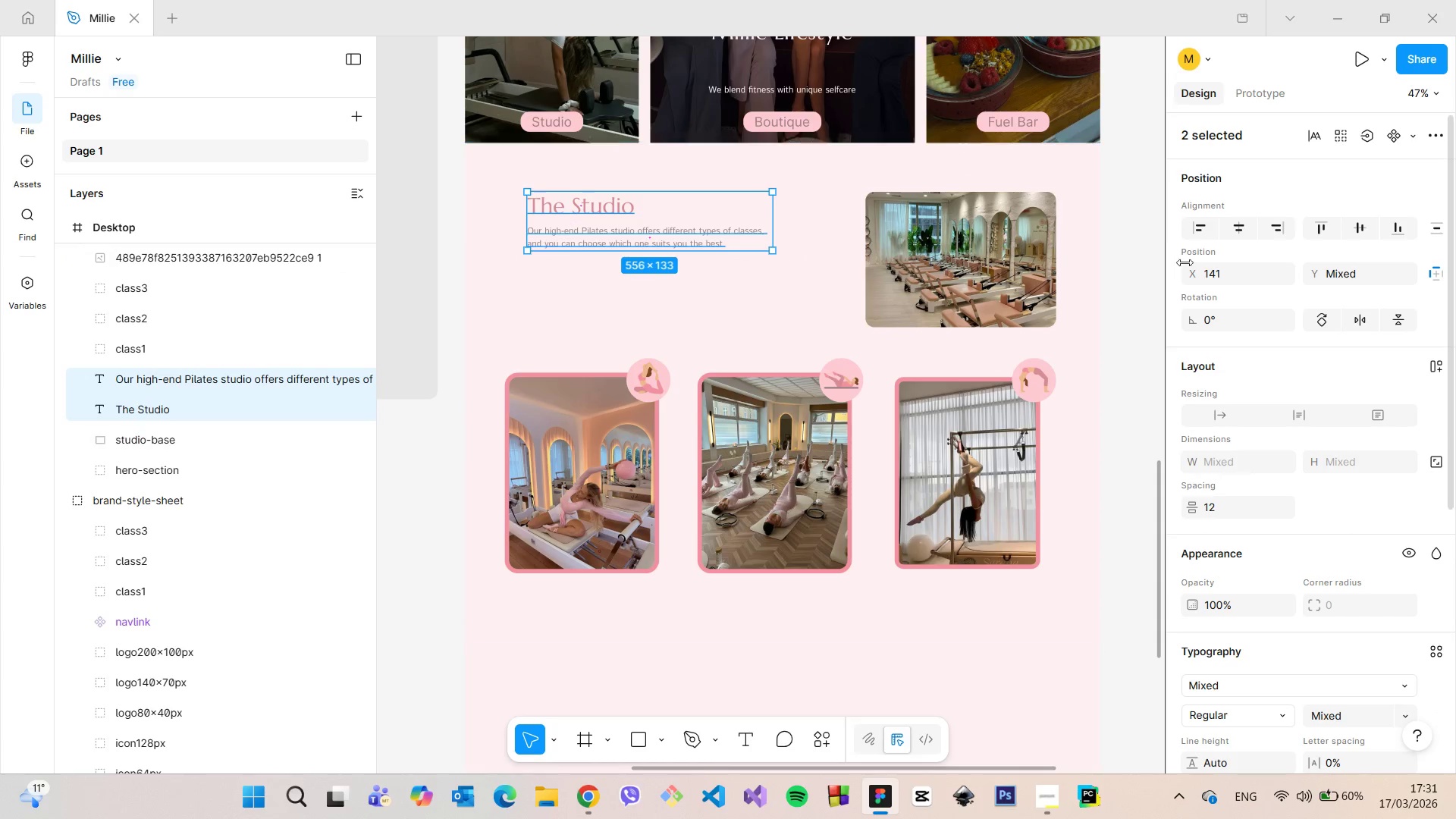 
left_click([1216, 272])
 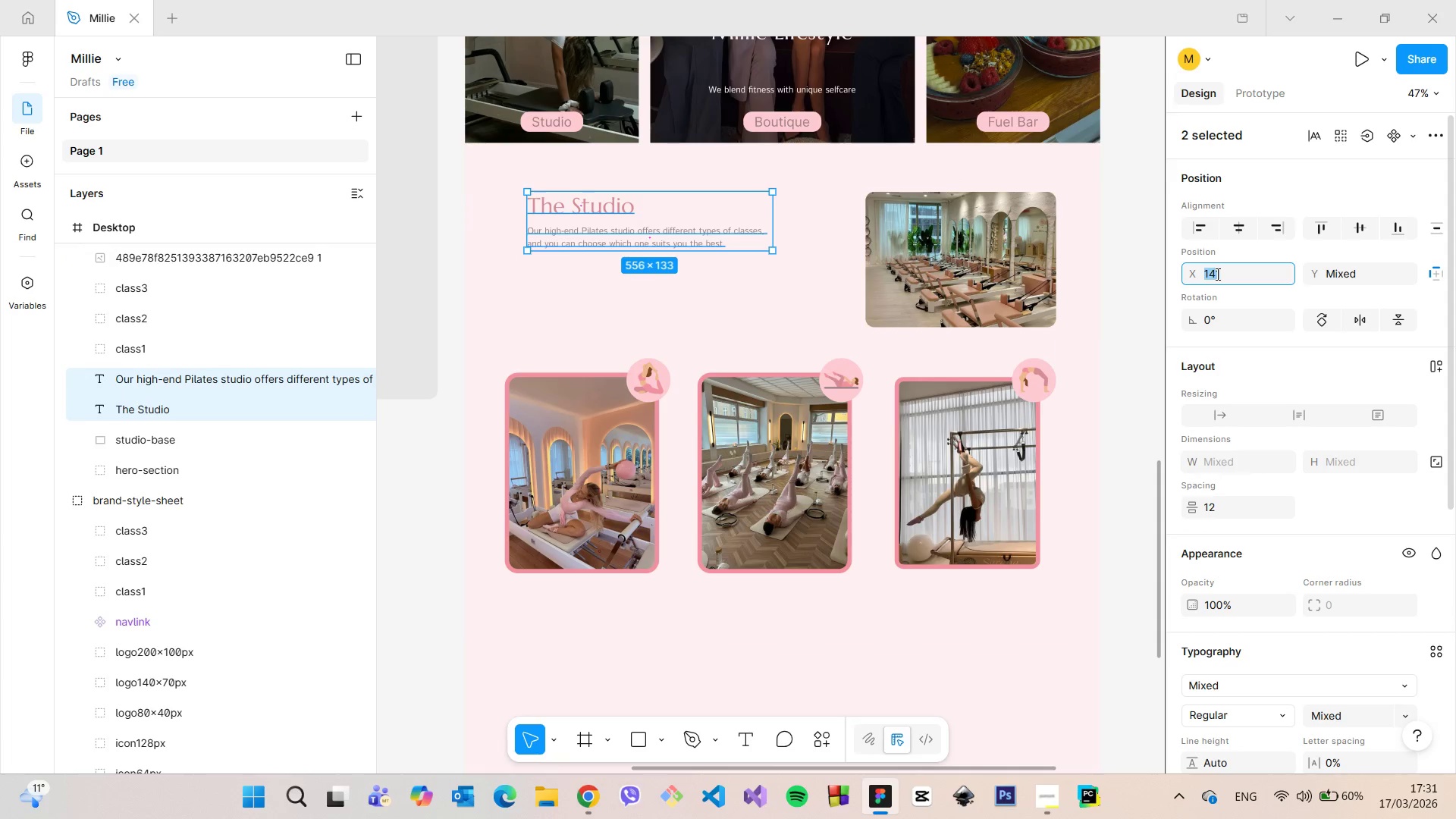 
type(100)
 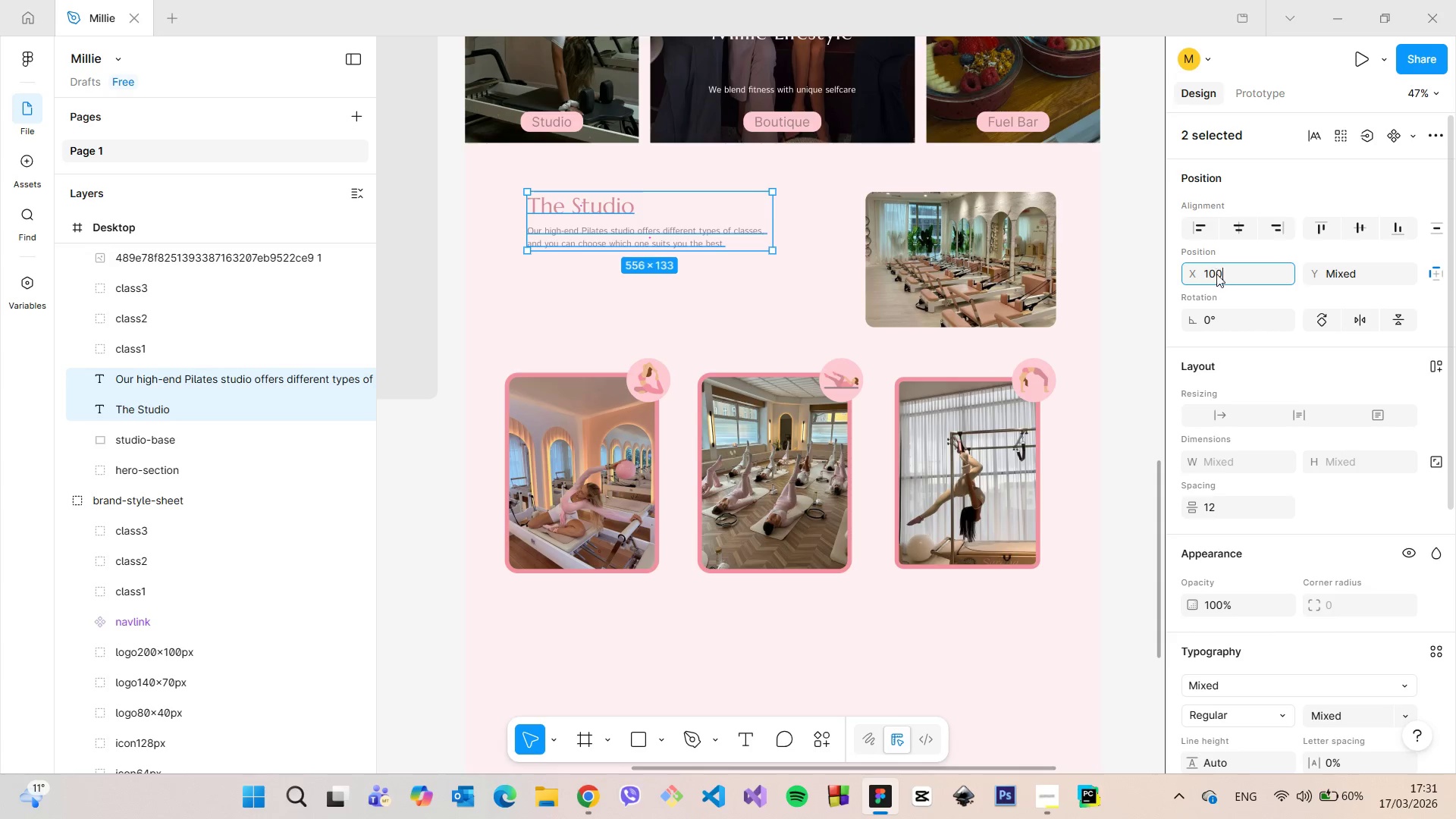 
key(Enter)
 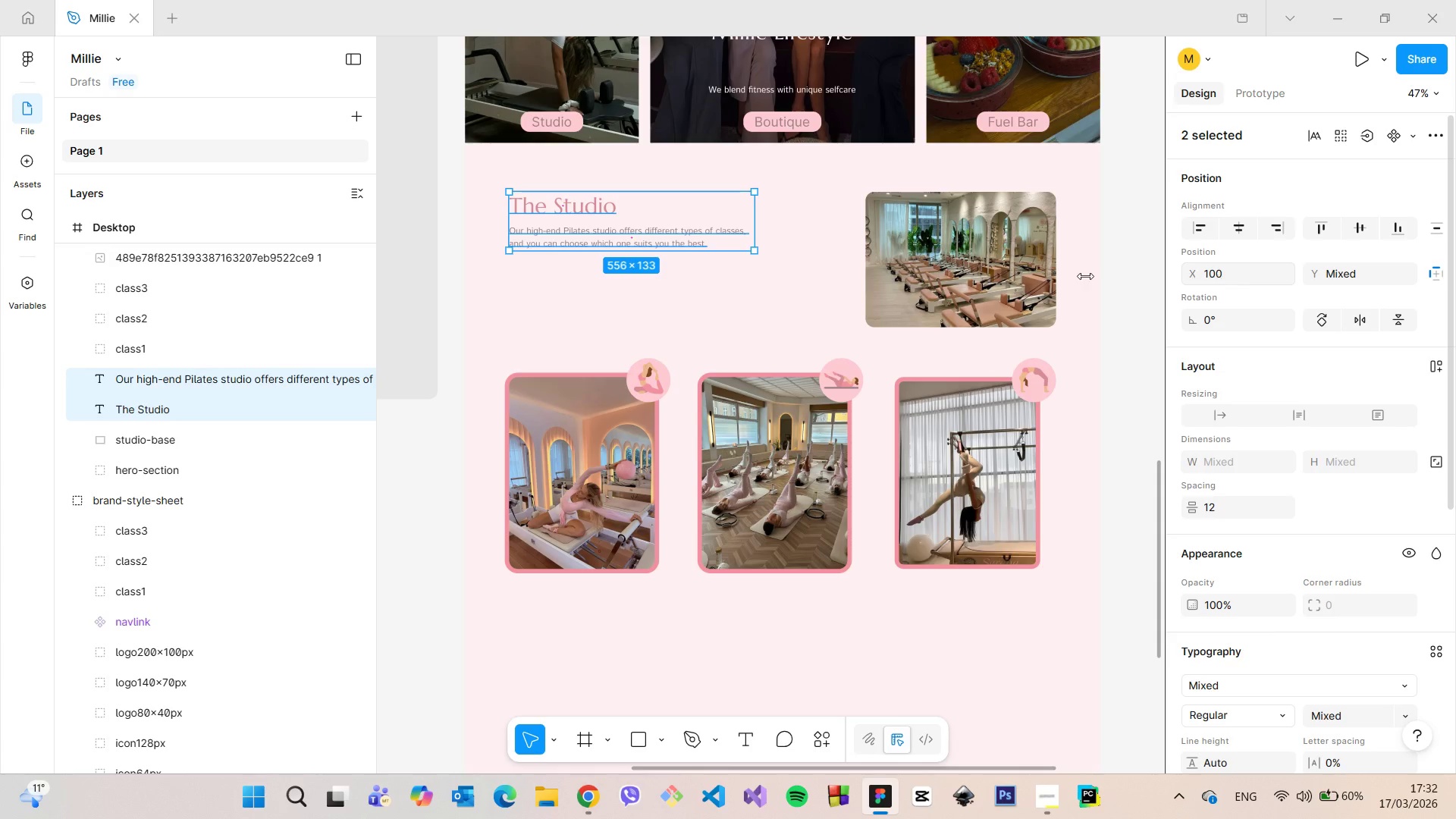 
hold_key(key=AltLeft, duration=0.8)
 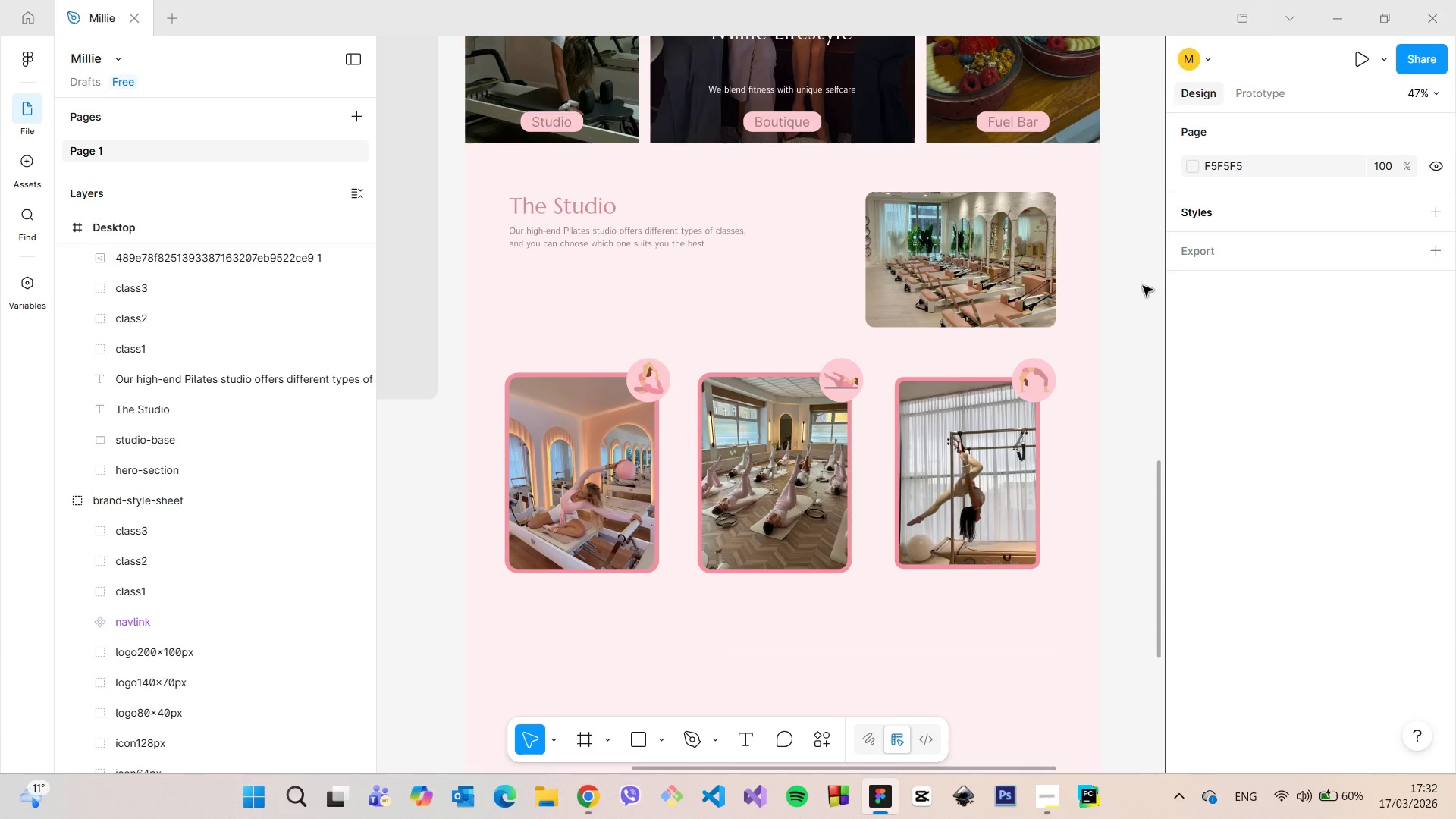 
scroll: coordinate [1143, 286], scroll_direction: down, amount: 7.0
 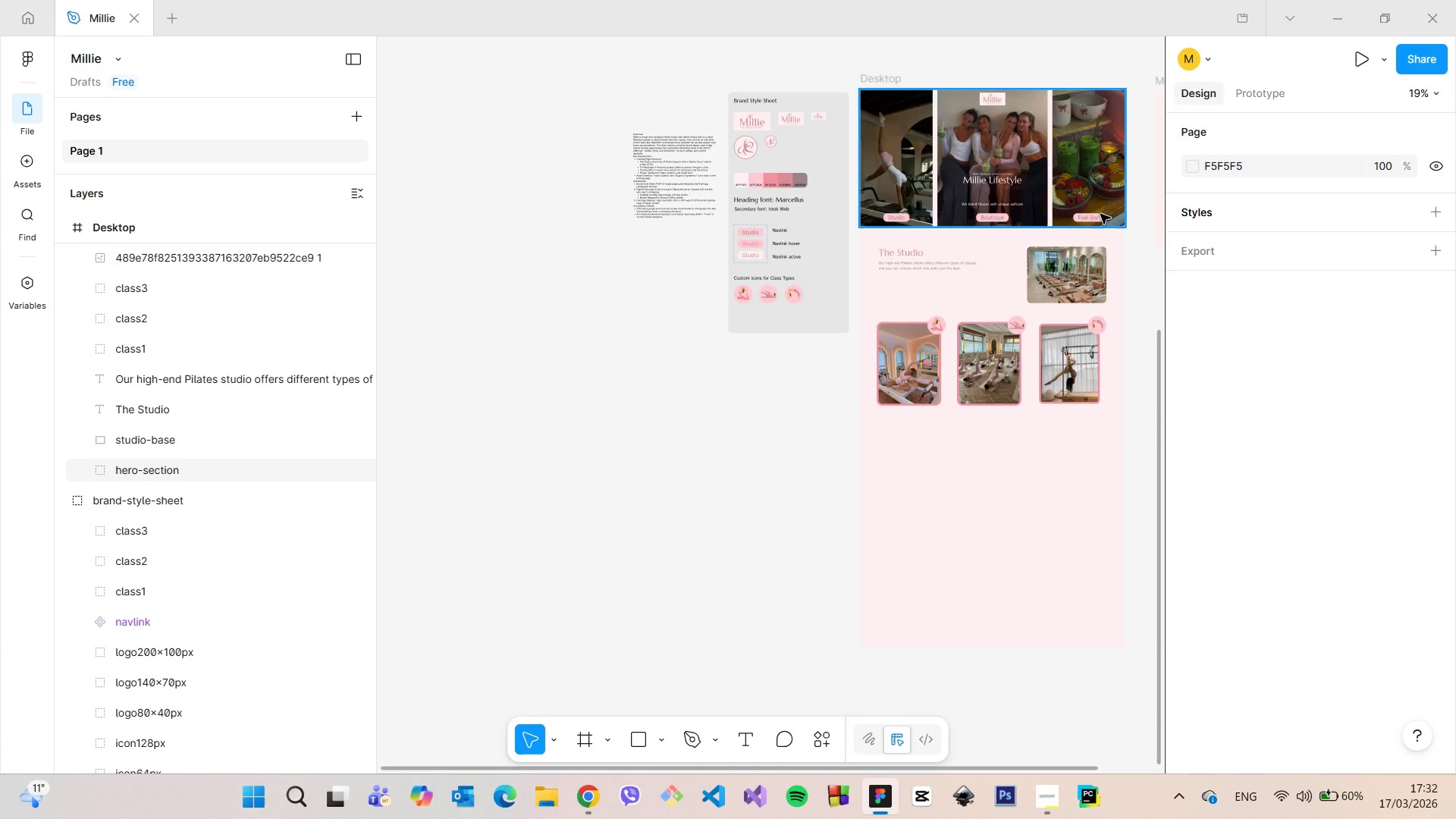 
scroll: coordinate [1112, 208], scroll_direction: up, amount: 6.0
 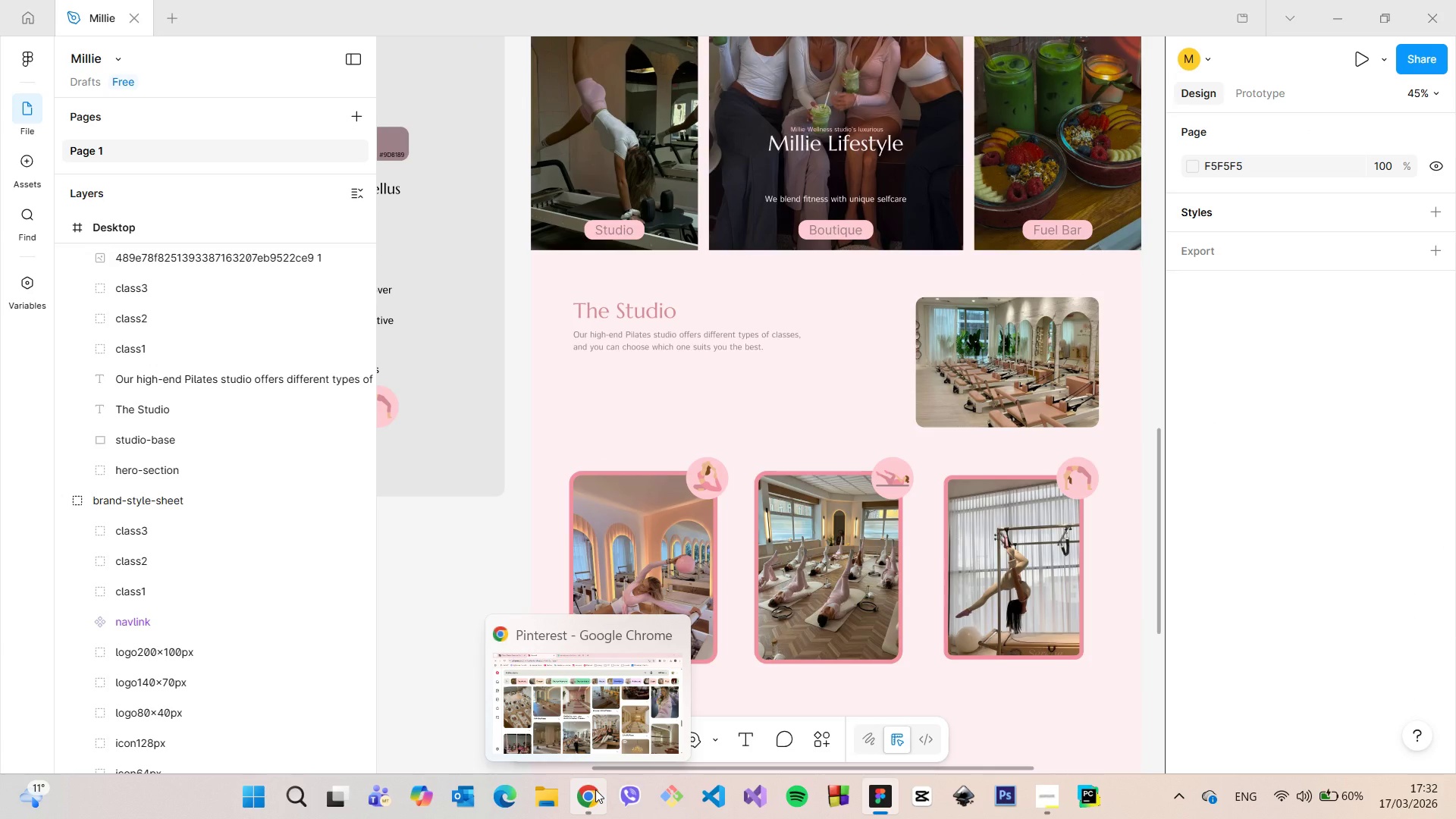 
left_click([595, 789])
 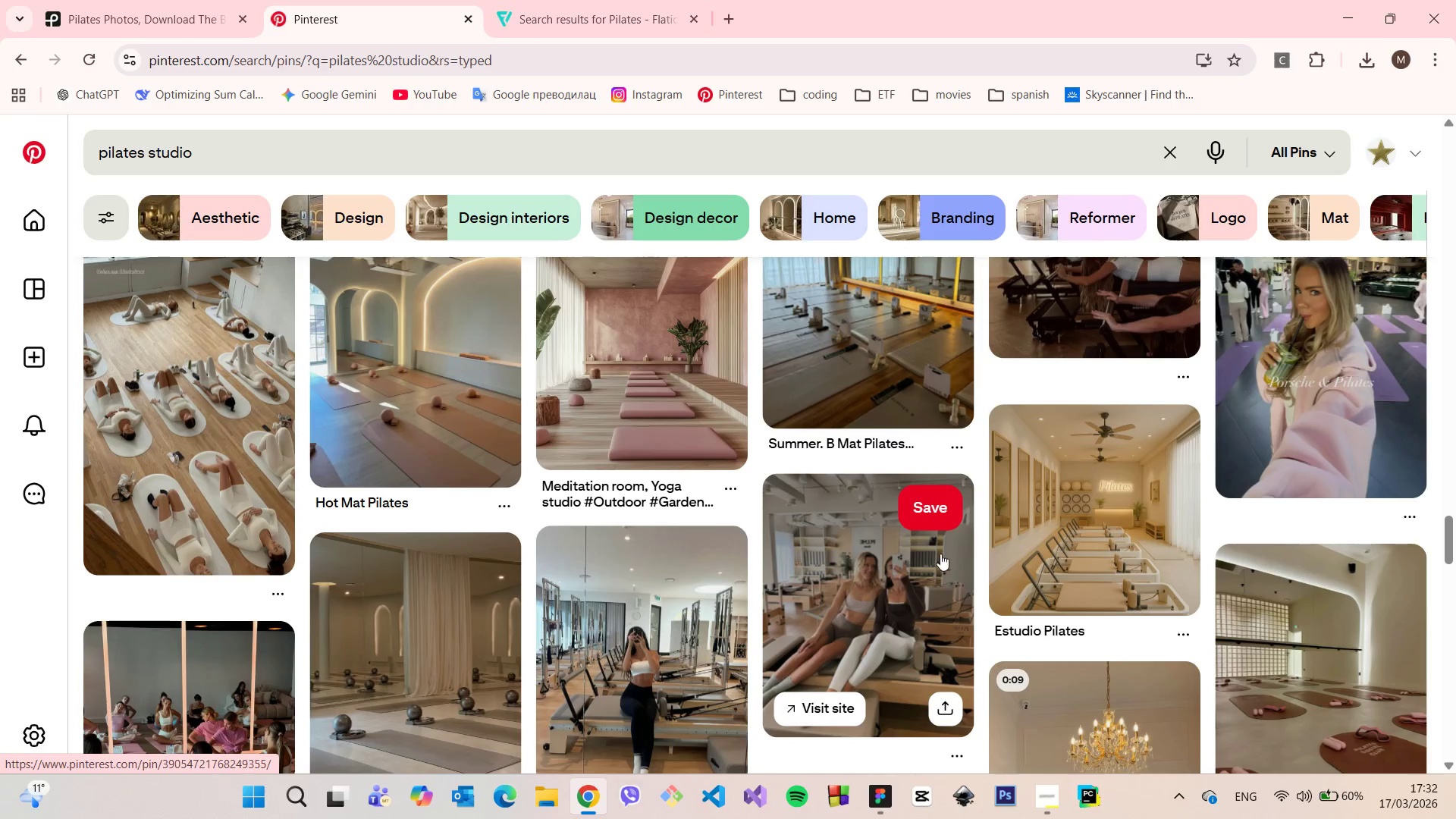 
left_click([263, 146])
 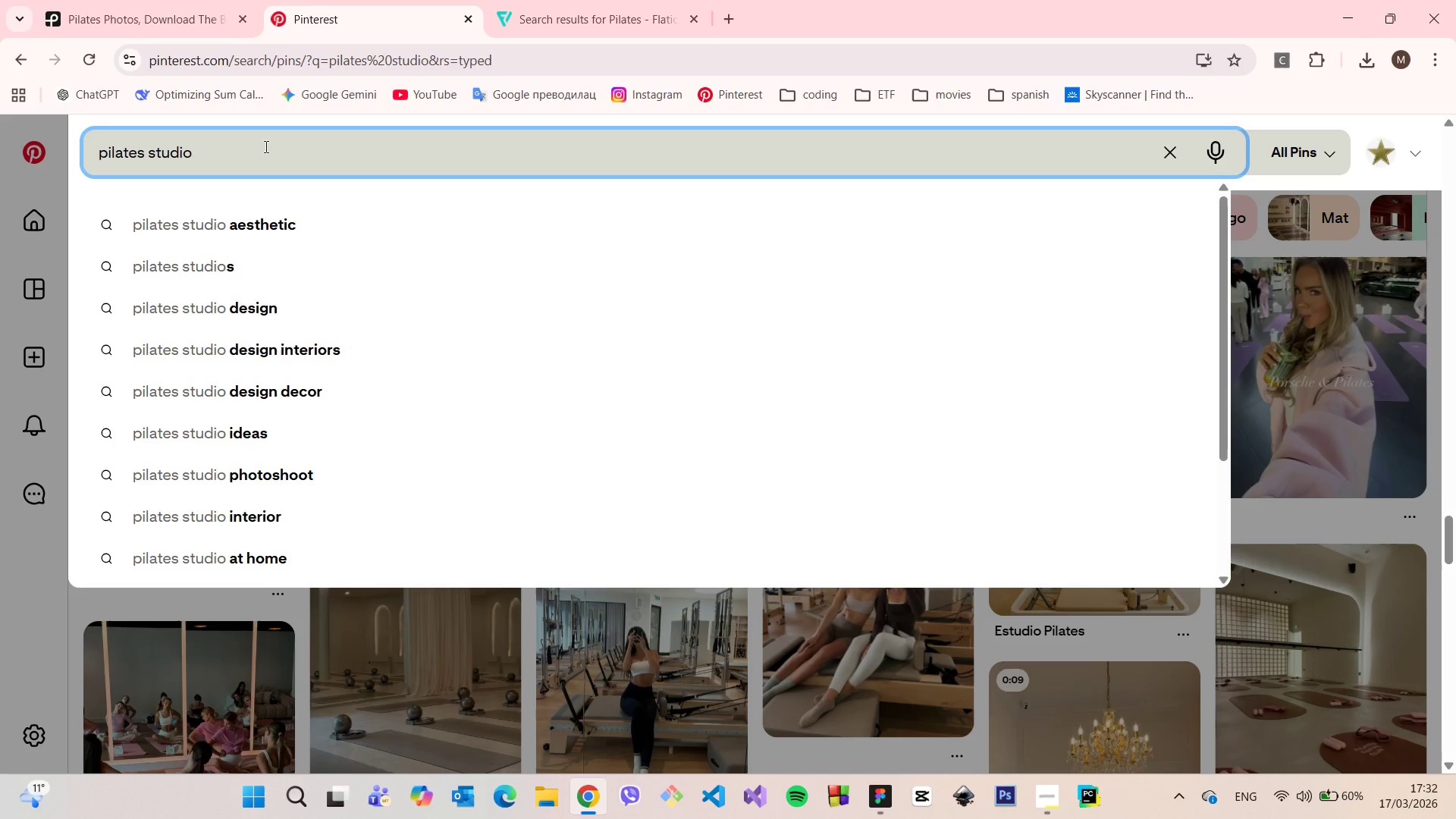 
type( horizontal)
 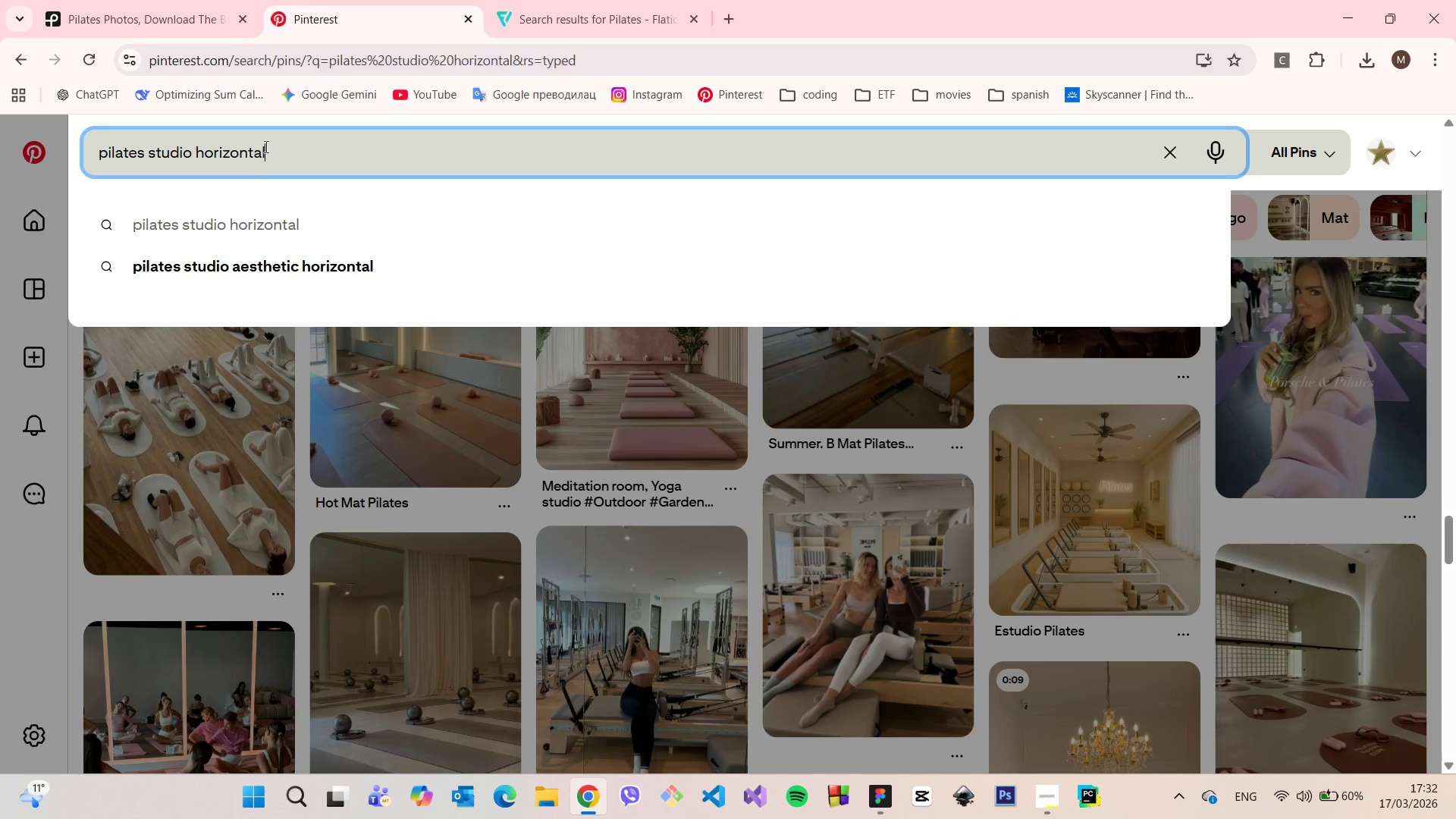 
key(Enter)
 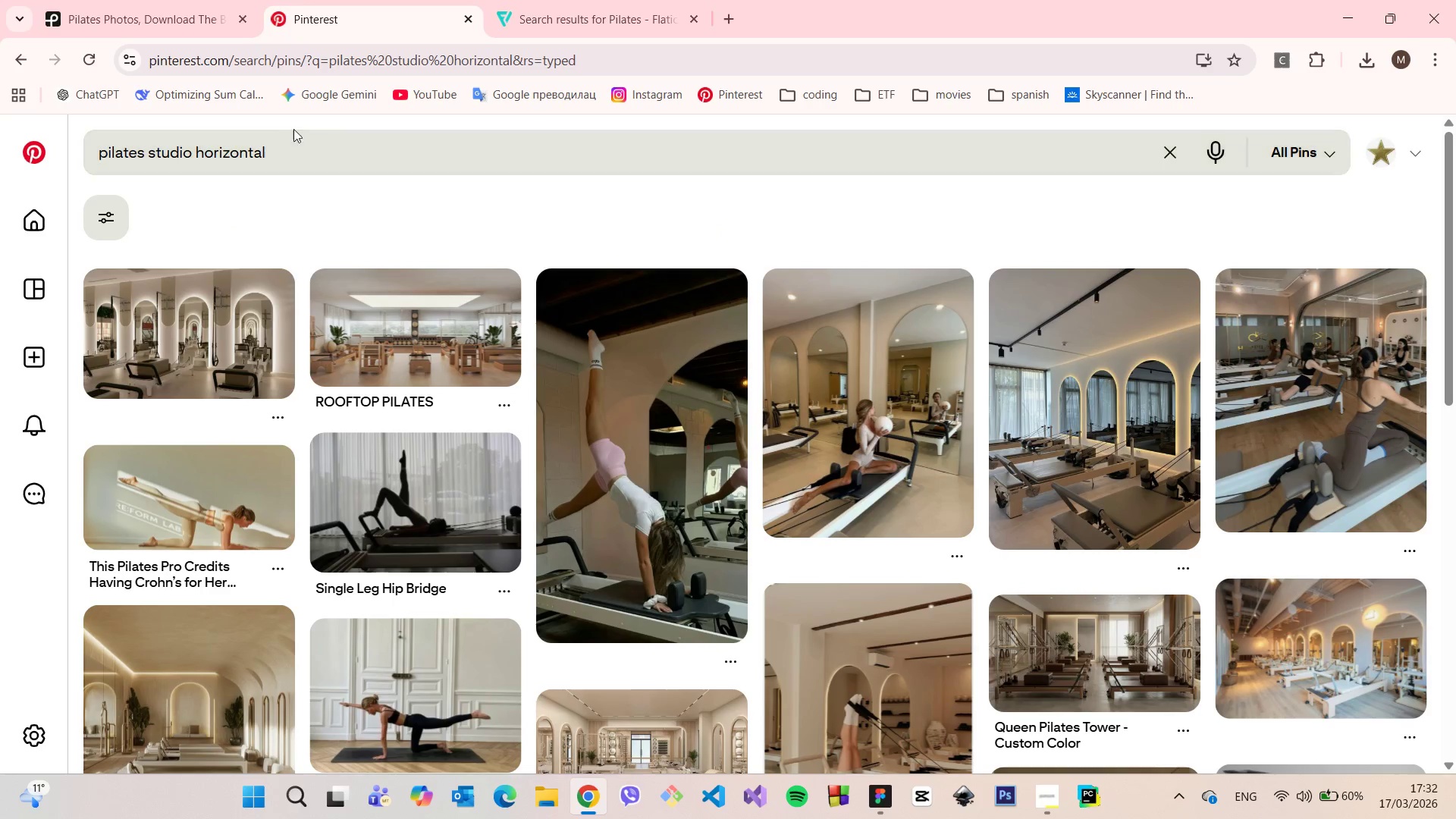 
scroll: coordinate [925, 331], scroll_direction: down, amount: 4.0
 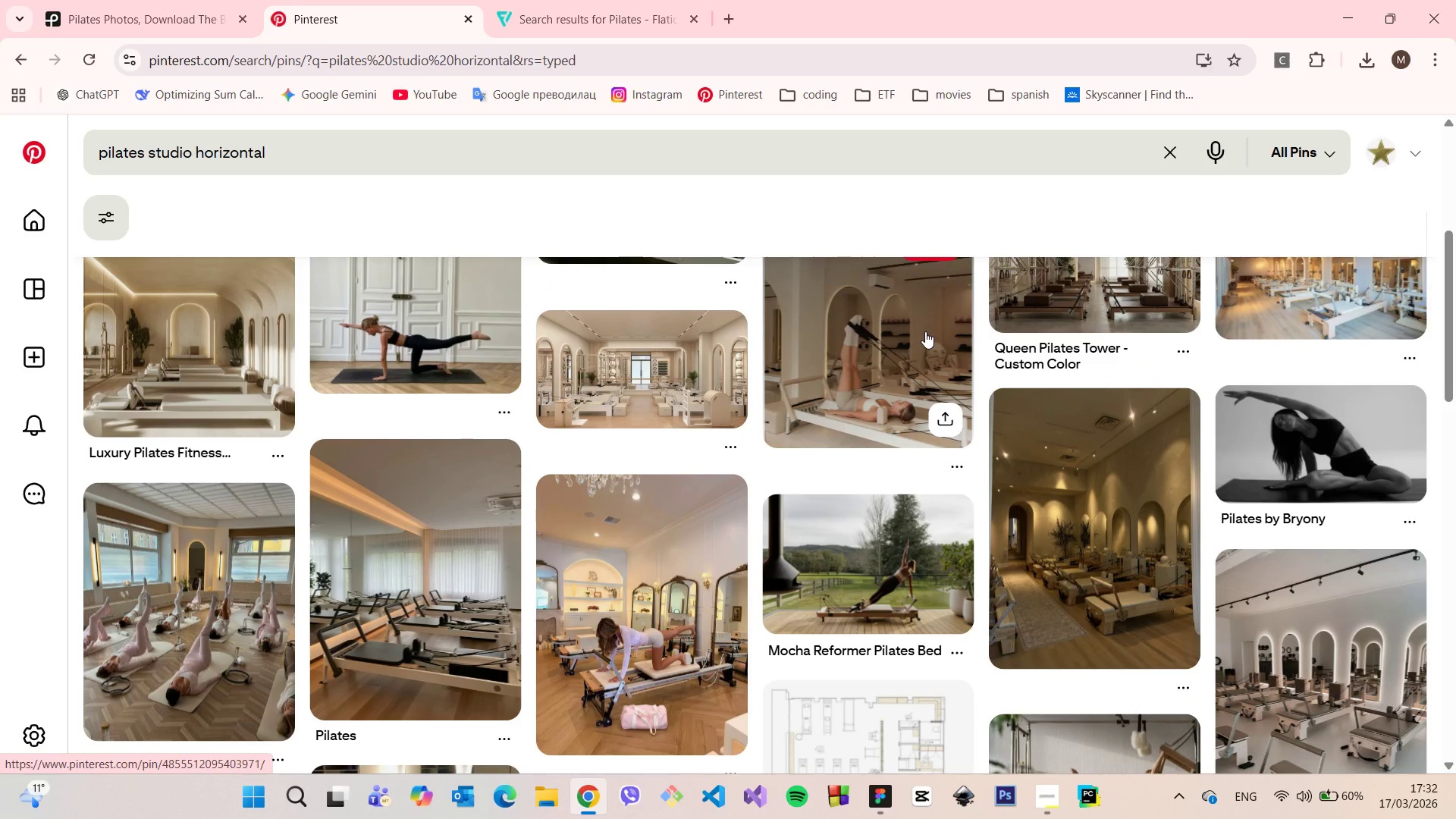 
scroll: coordinate [925, 331], scroll_direction: up, amount: 1.0
 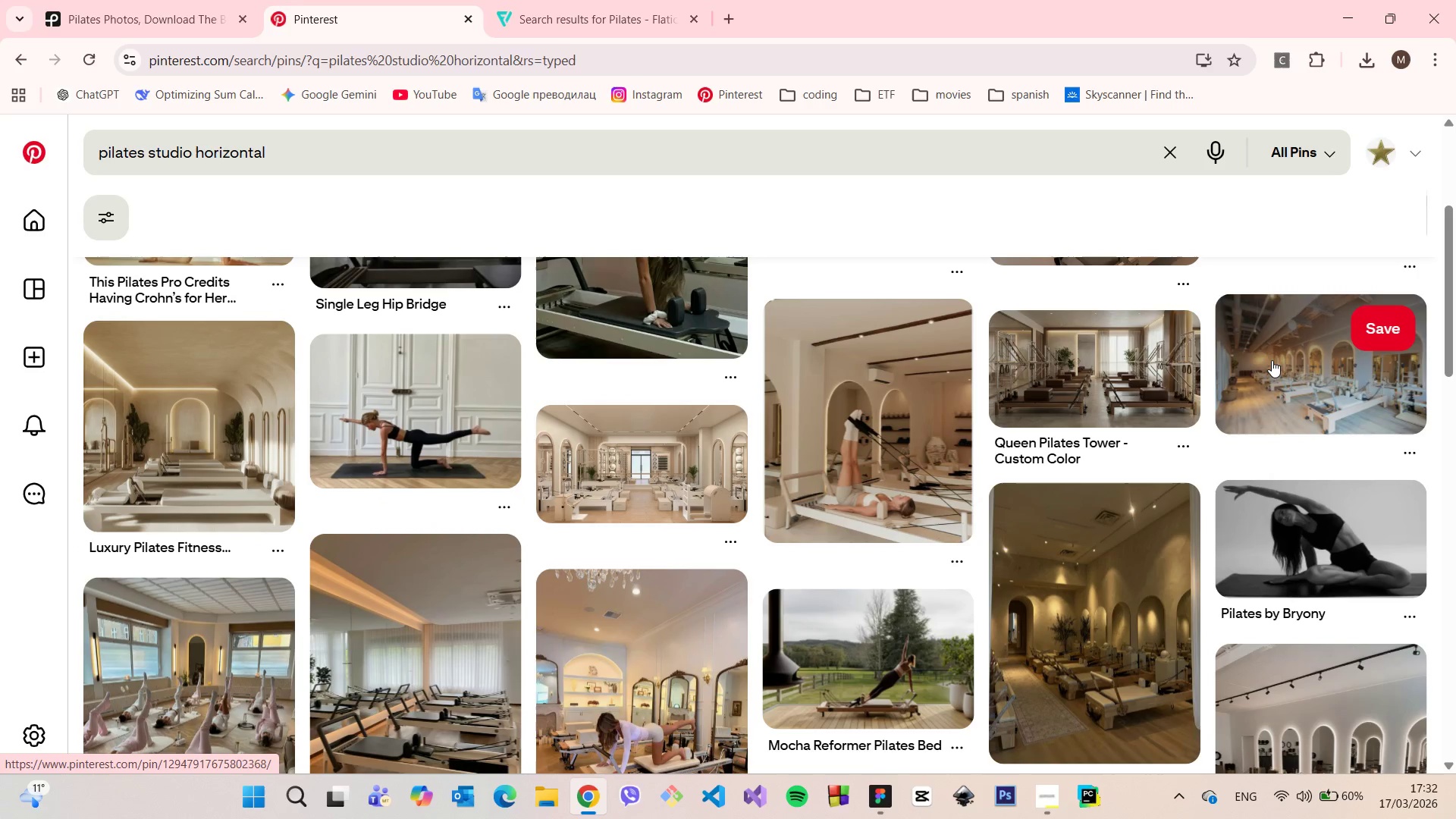 
left_click([1272, 360])
 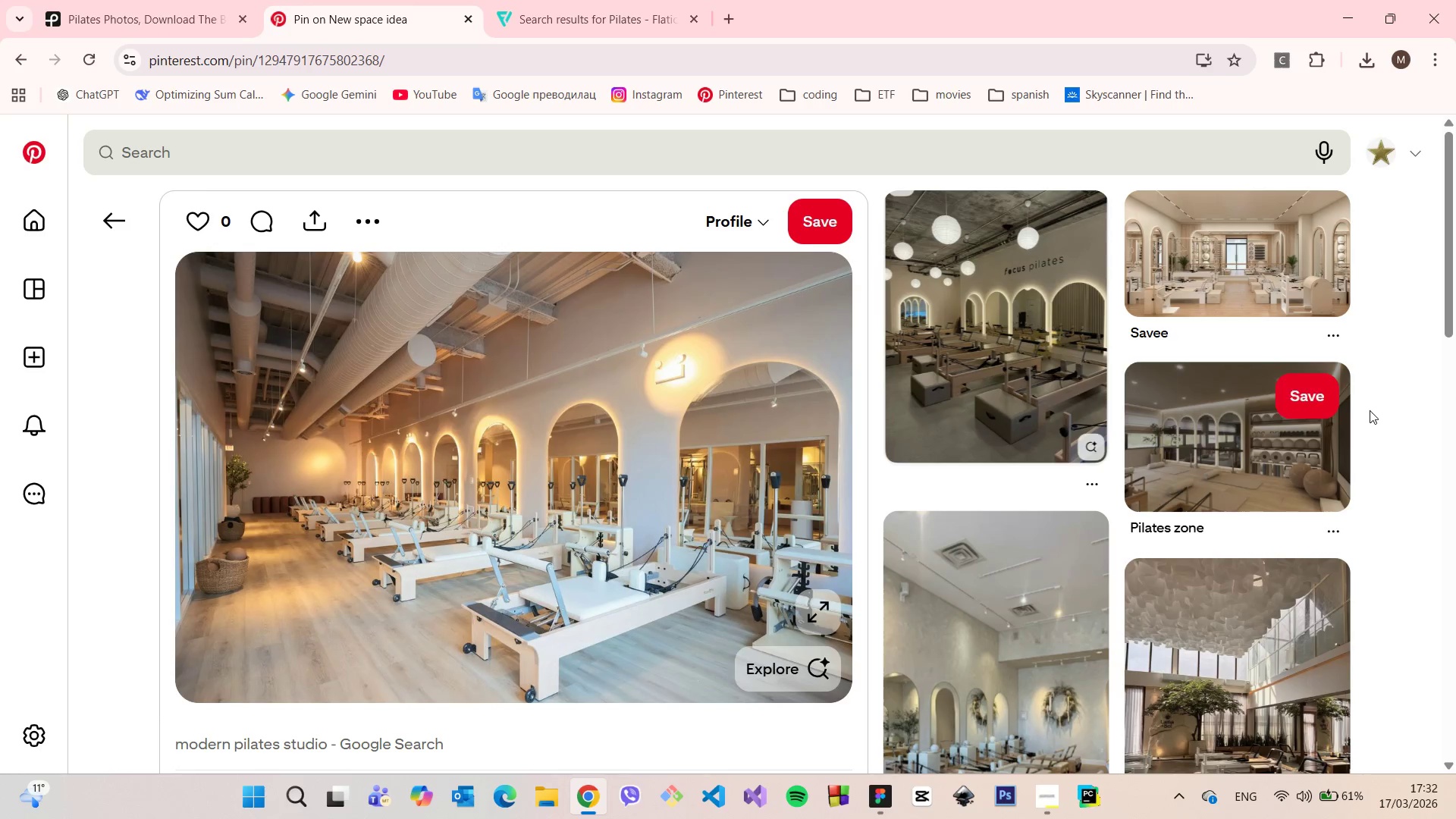 
scroll: coordinate [1371, 413], scroll_direction: down, amount: 1.0
 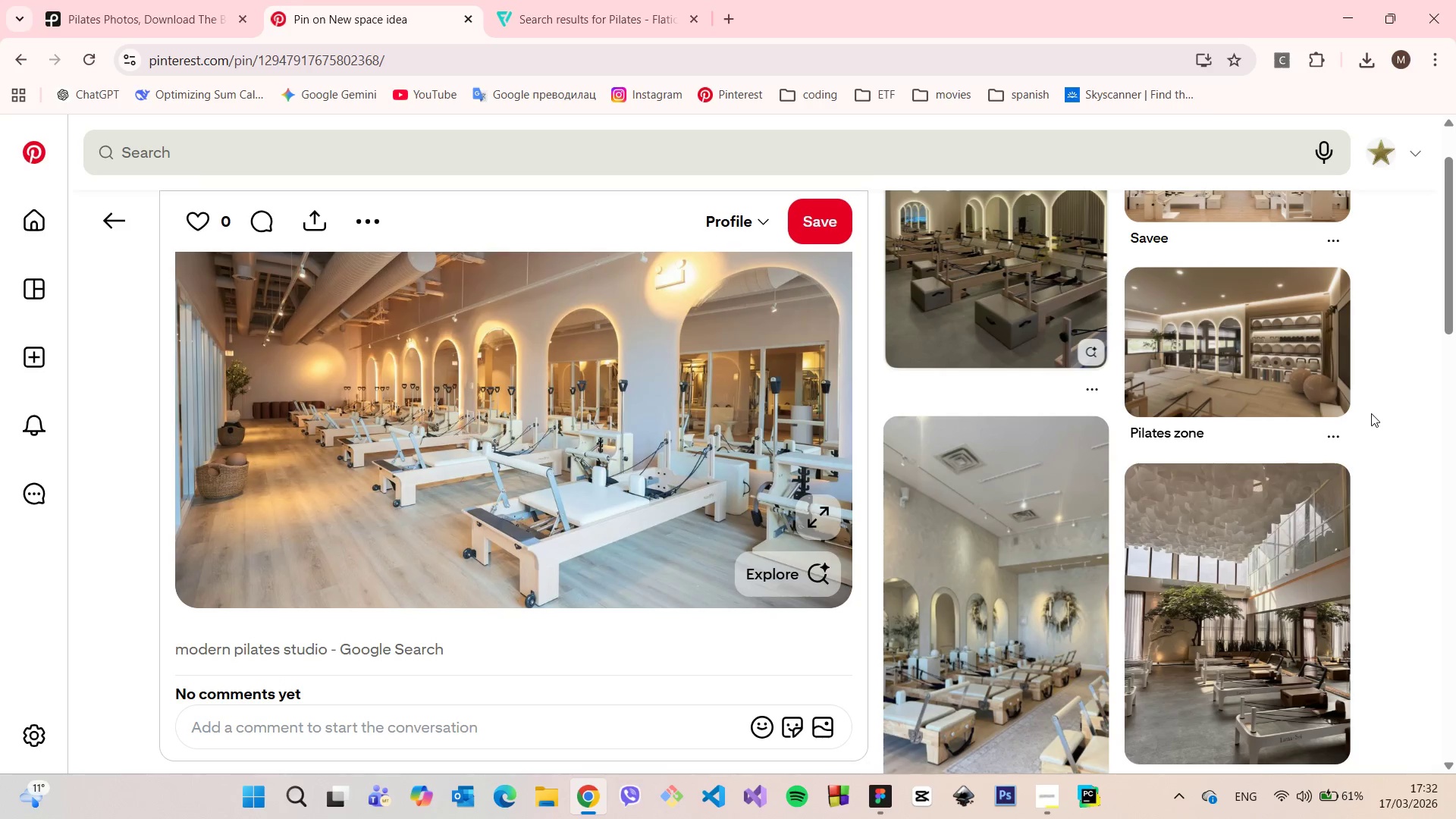 
scroll: coordinate [1371, 413], scroll_direction: up, amount: 2.0
 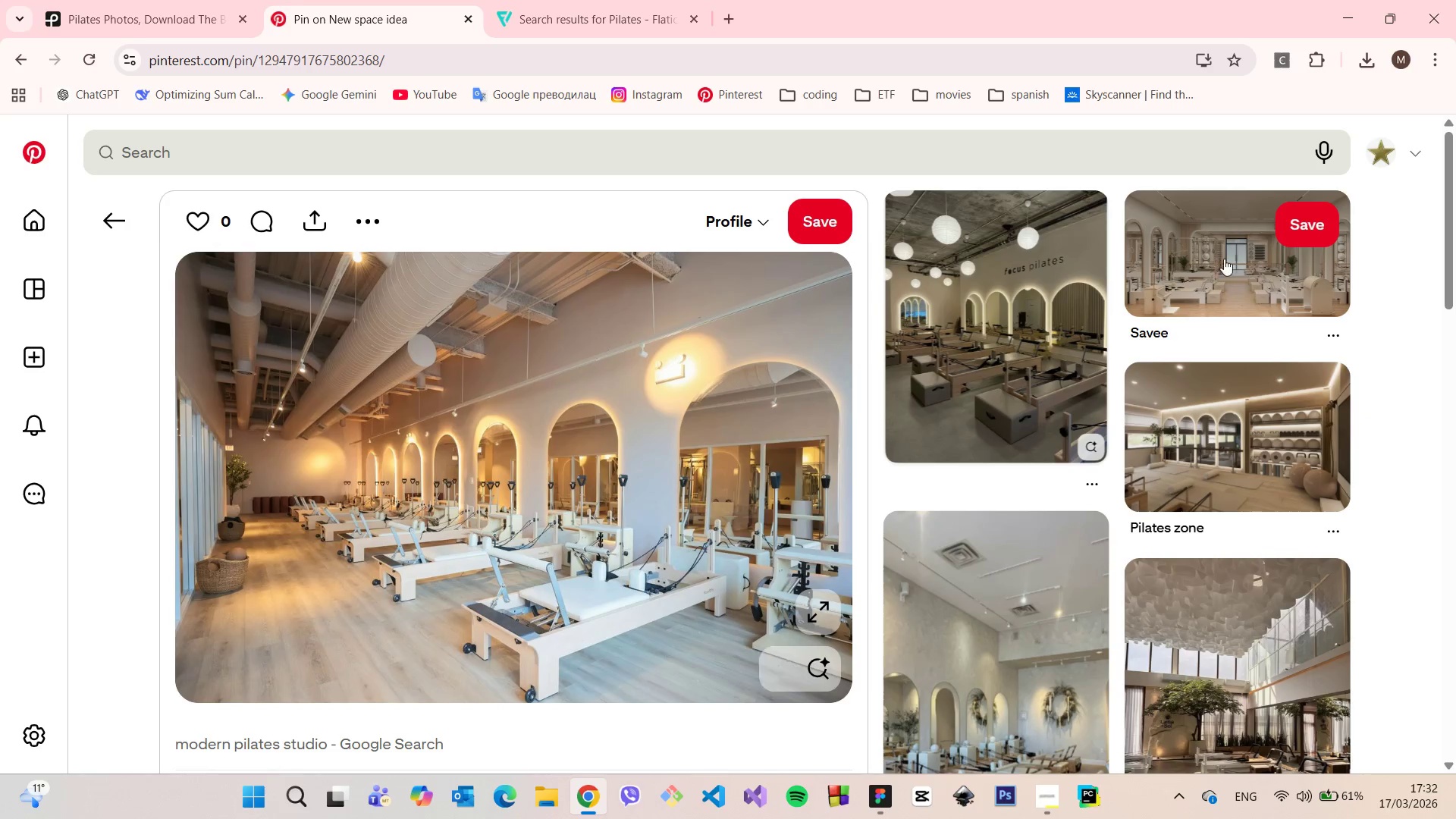 
left_click([1220, 256])
 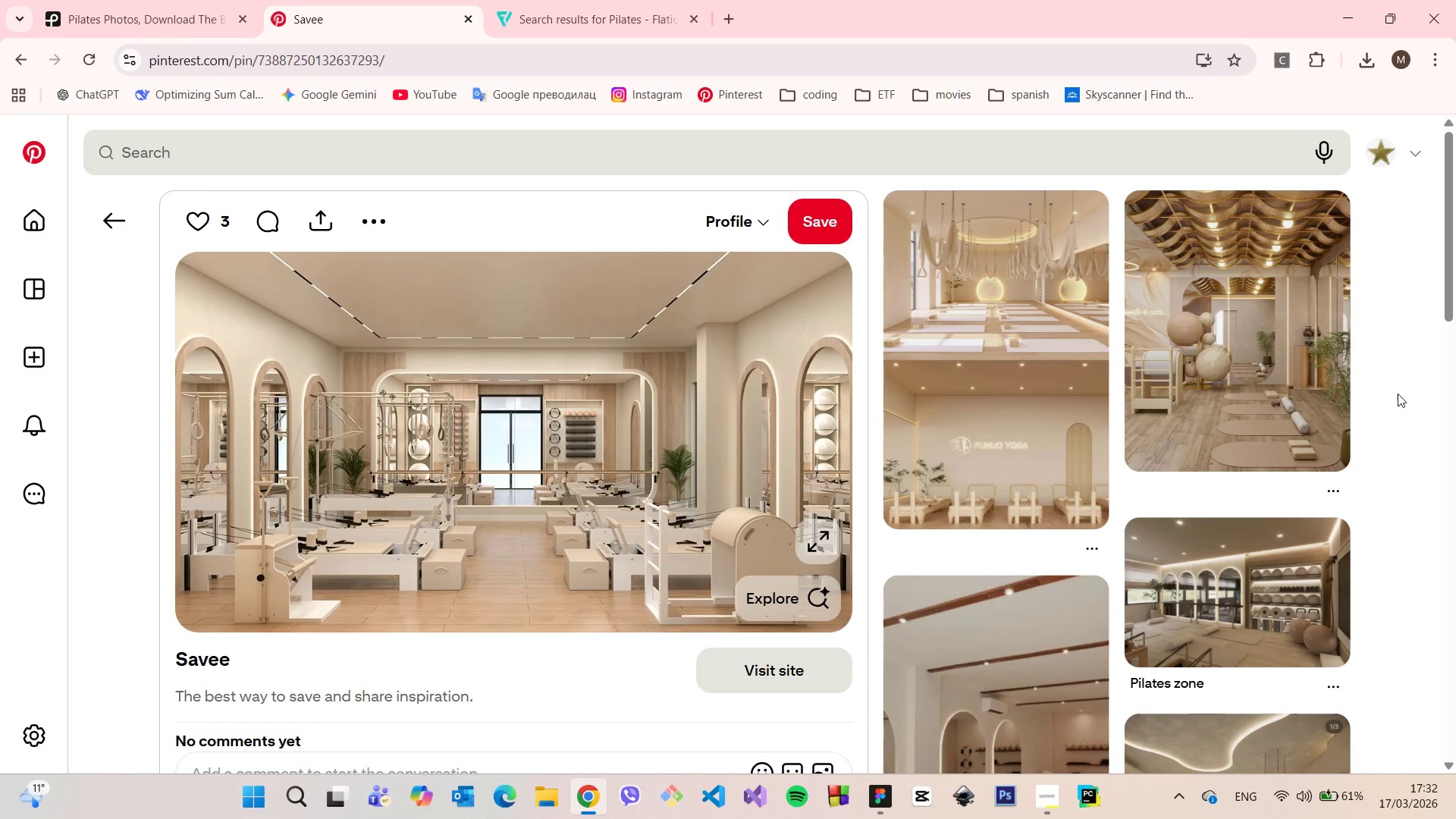 
wait(5.53)
 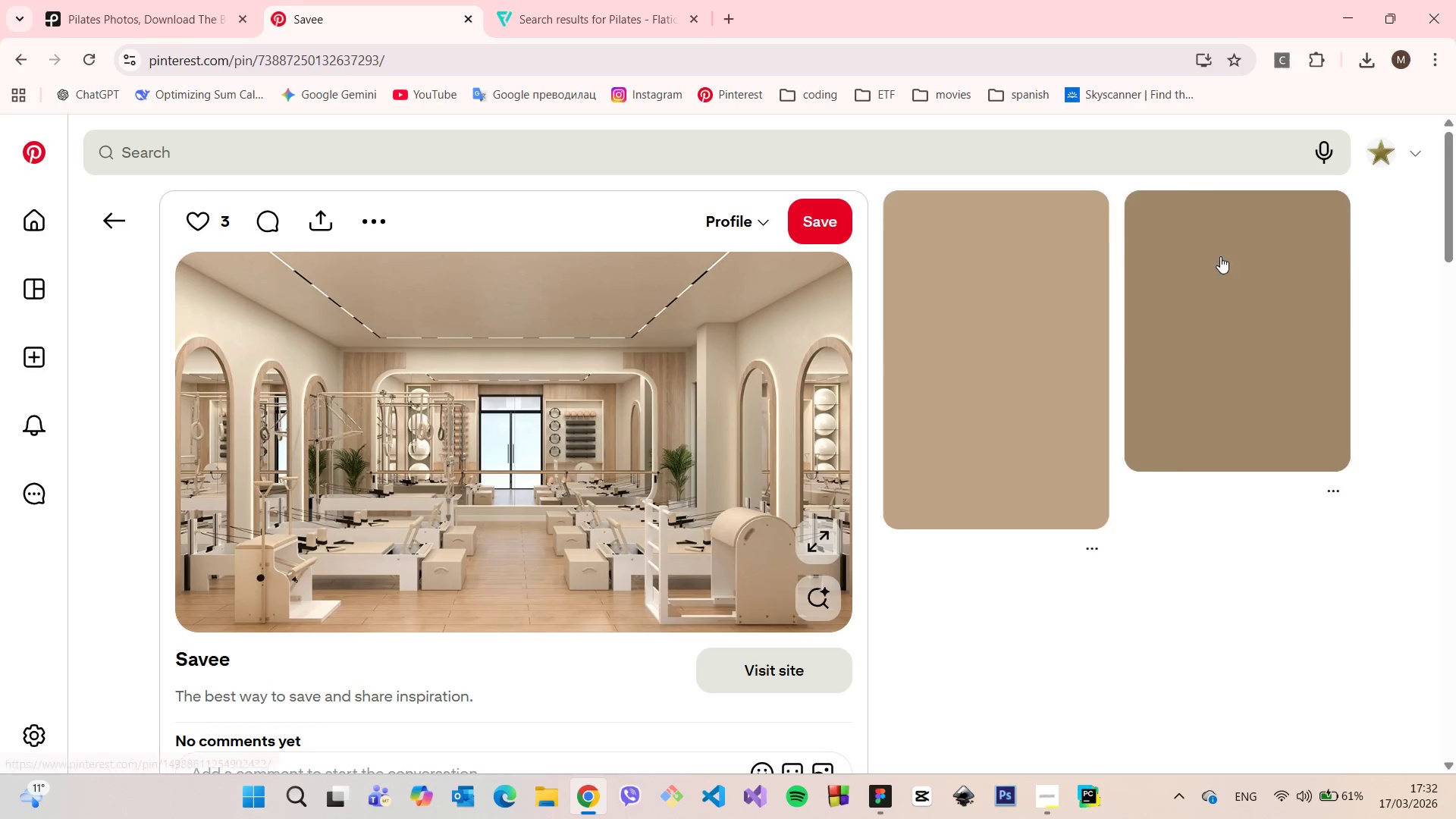 
scroll: coordinate [1394, 398], scroll_direction: down, amount: 12.0
 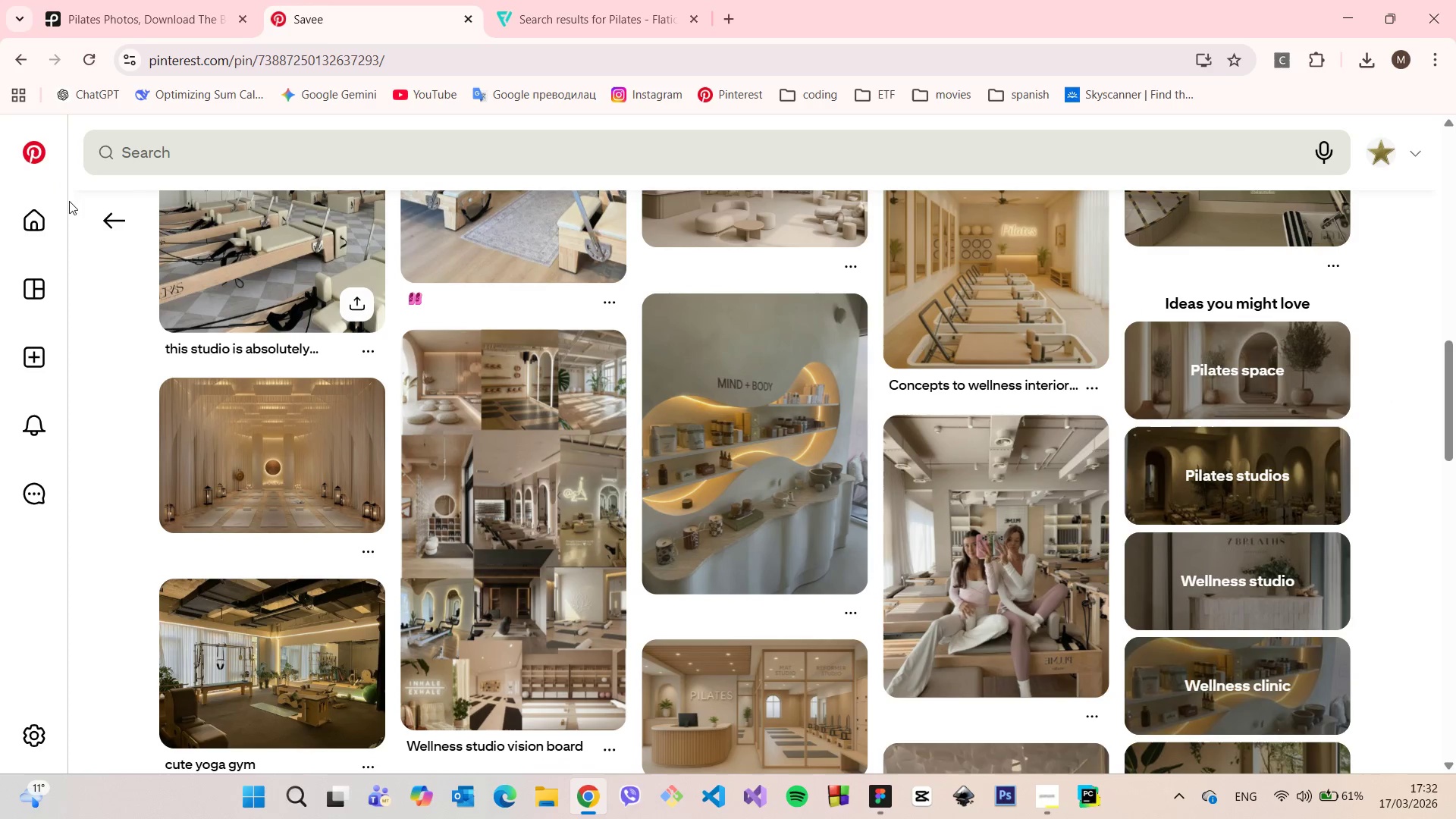 
left_click([105, 220])
 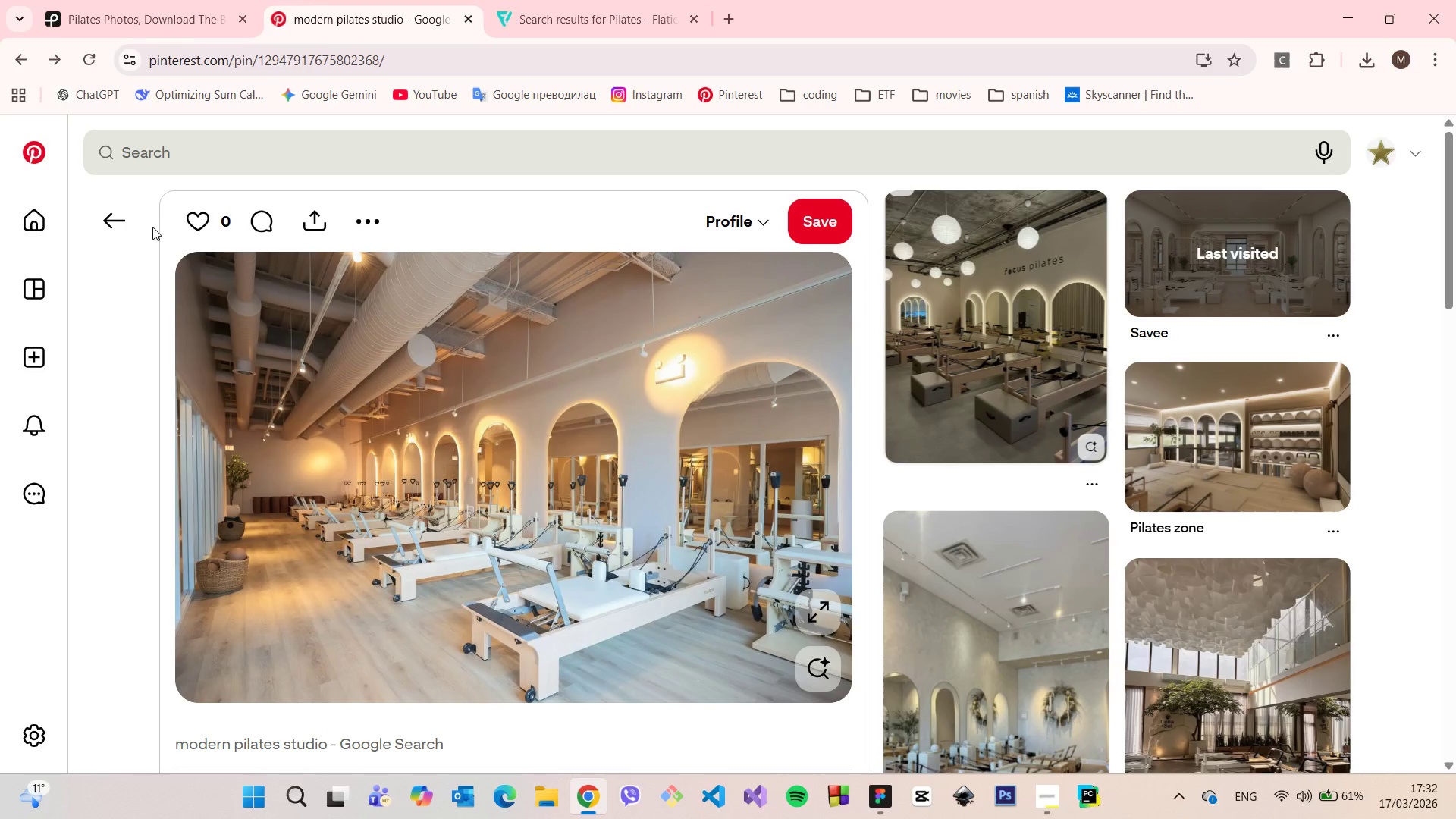 
left_click([121, 214])
 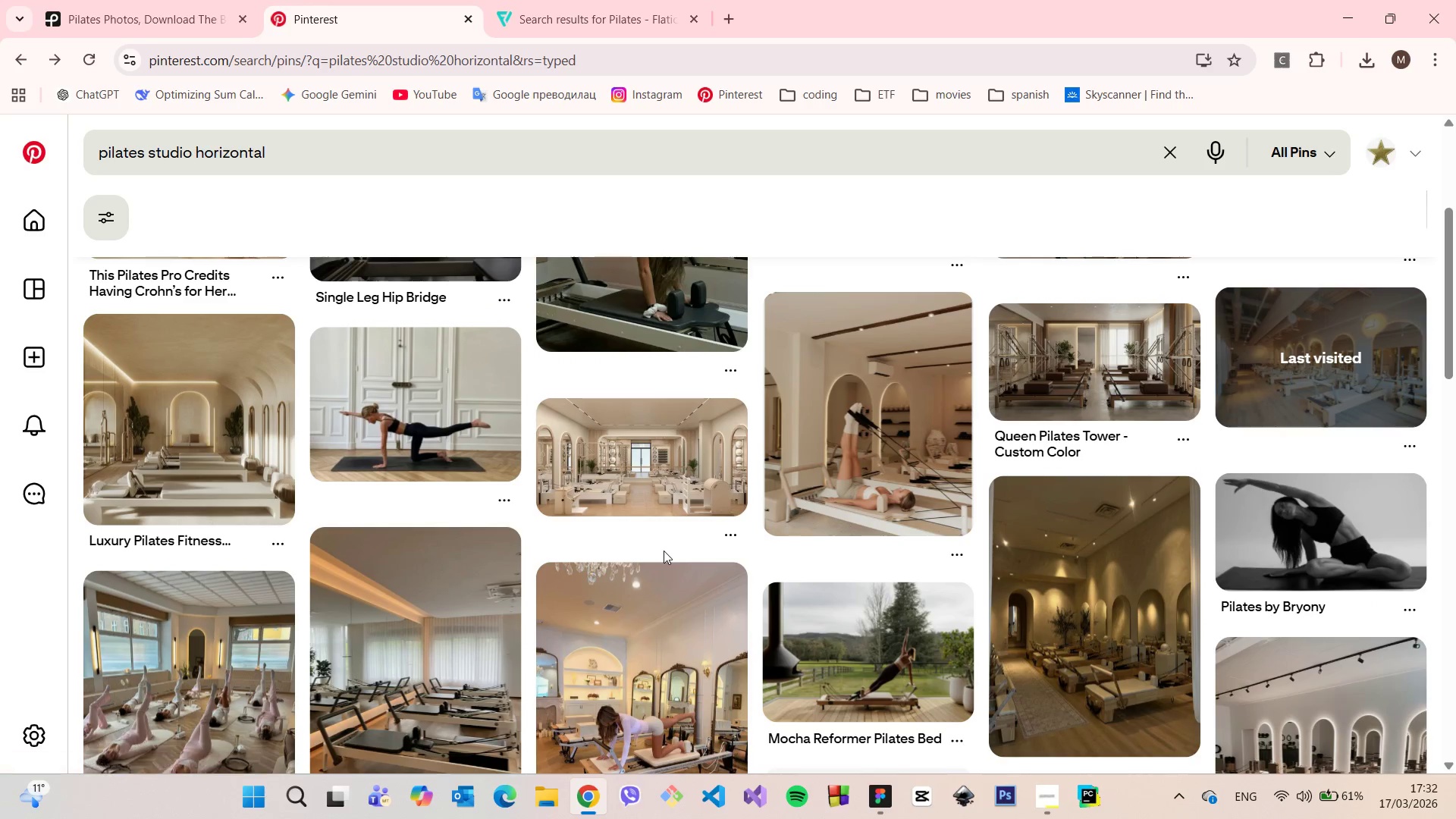 
scroll: coordinate [673, 586], scroll_direction: down, amount: 20.0
 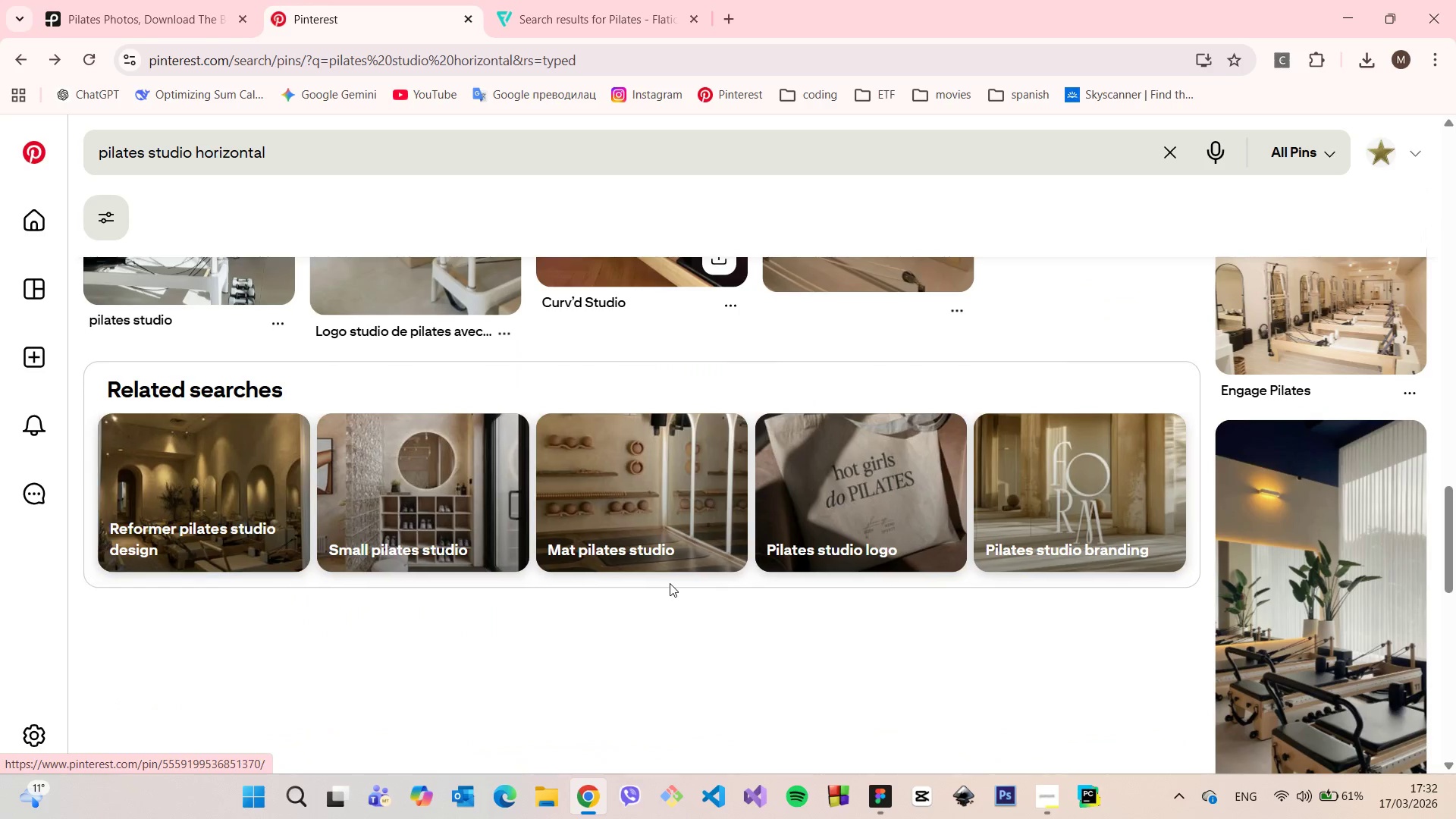 
scroll: coordinate [667, 579], scroll_direction: down, amount: 7.0
 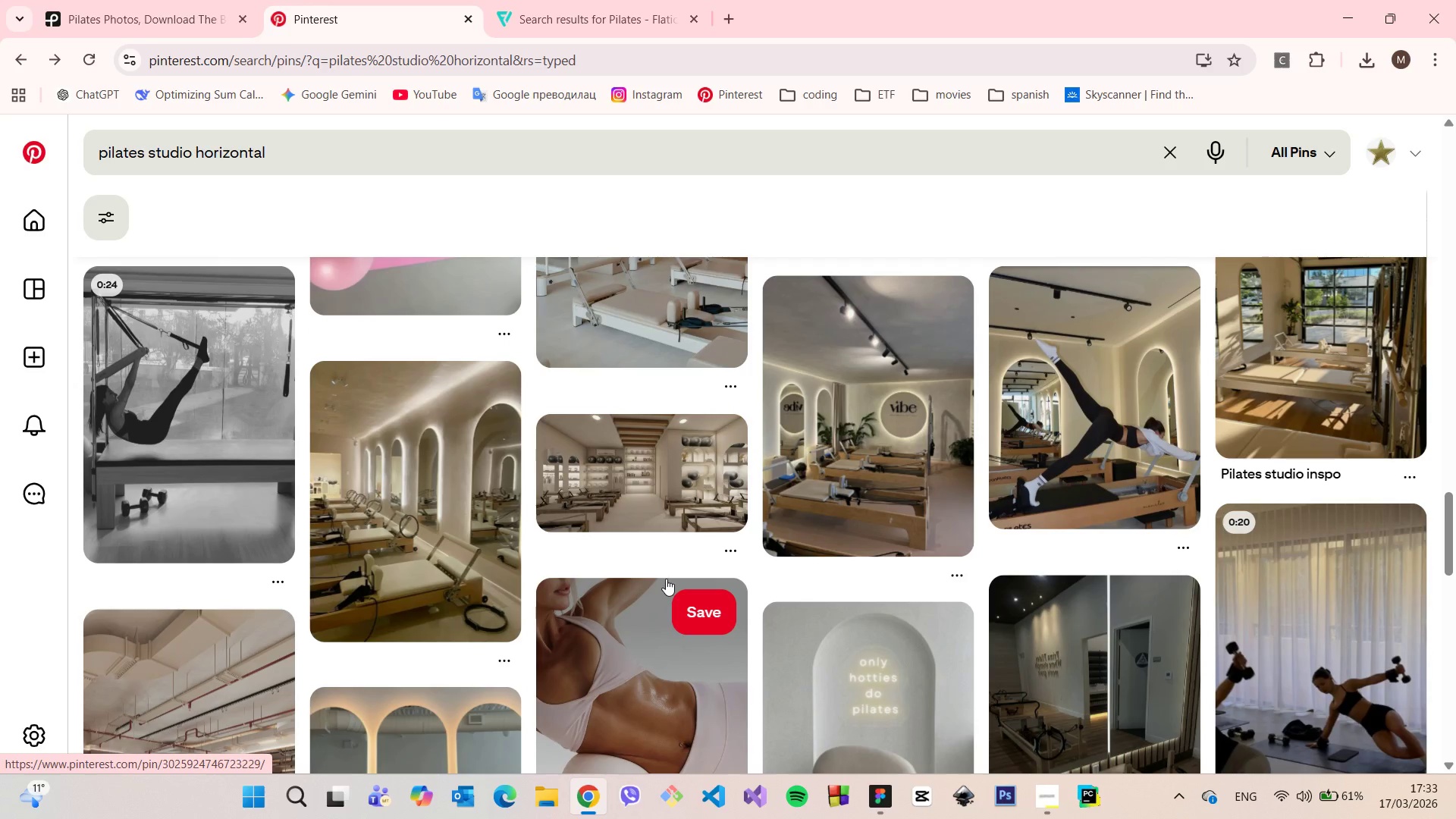 
scroll: coordinate [670, 563], scroll_direction: up, amount: 22.0
 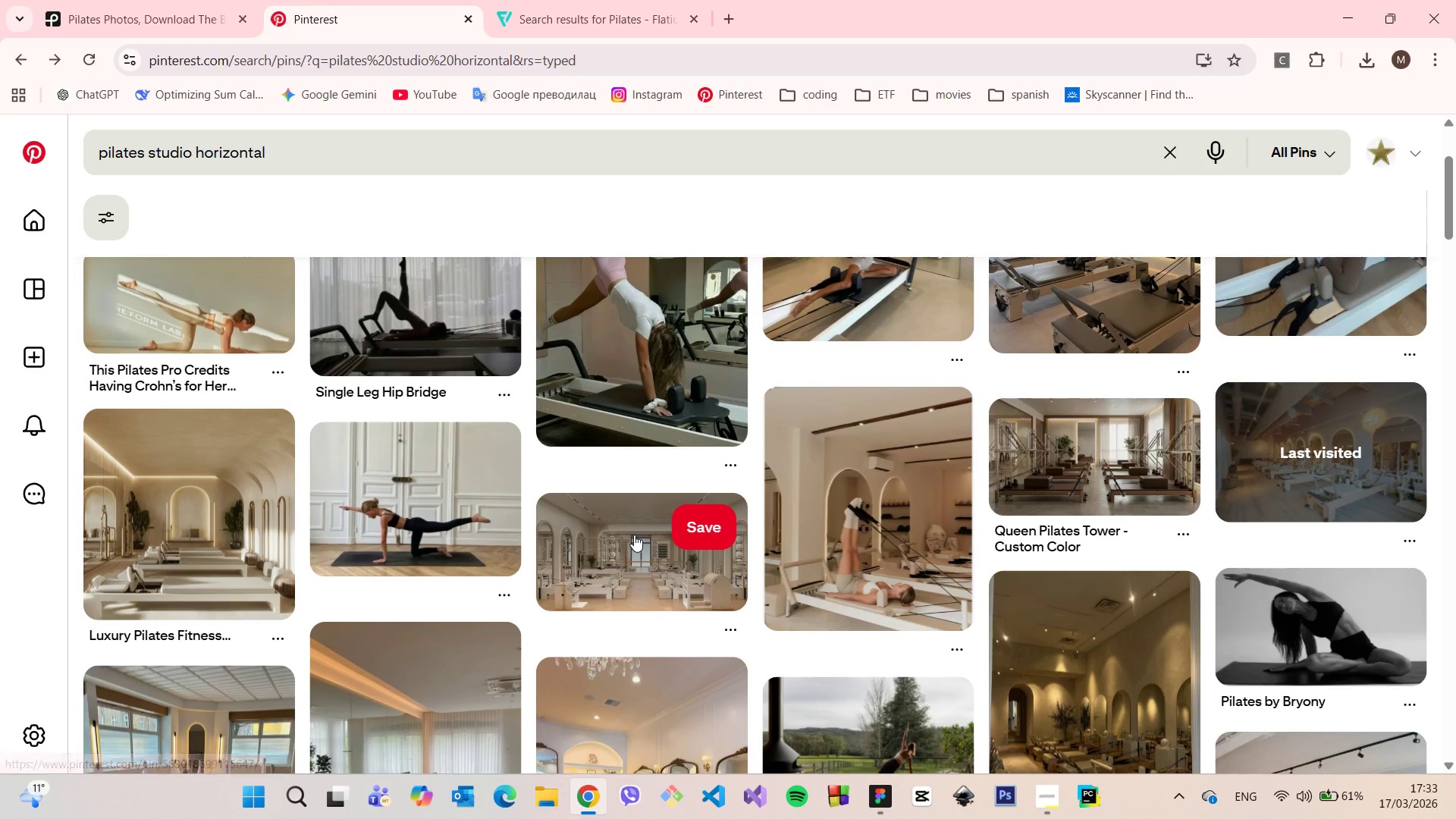 
left_click([628, 549])
 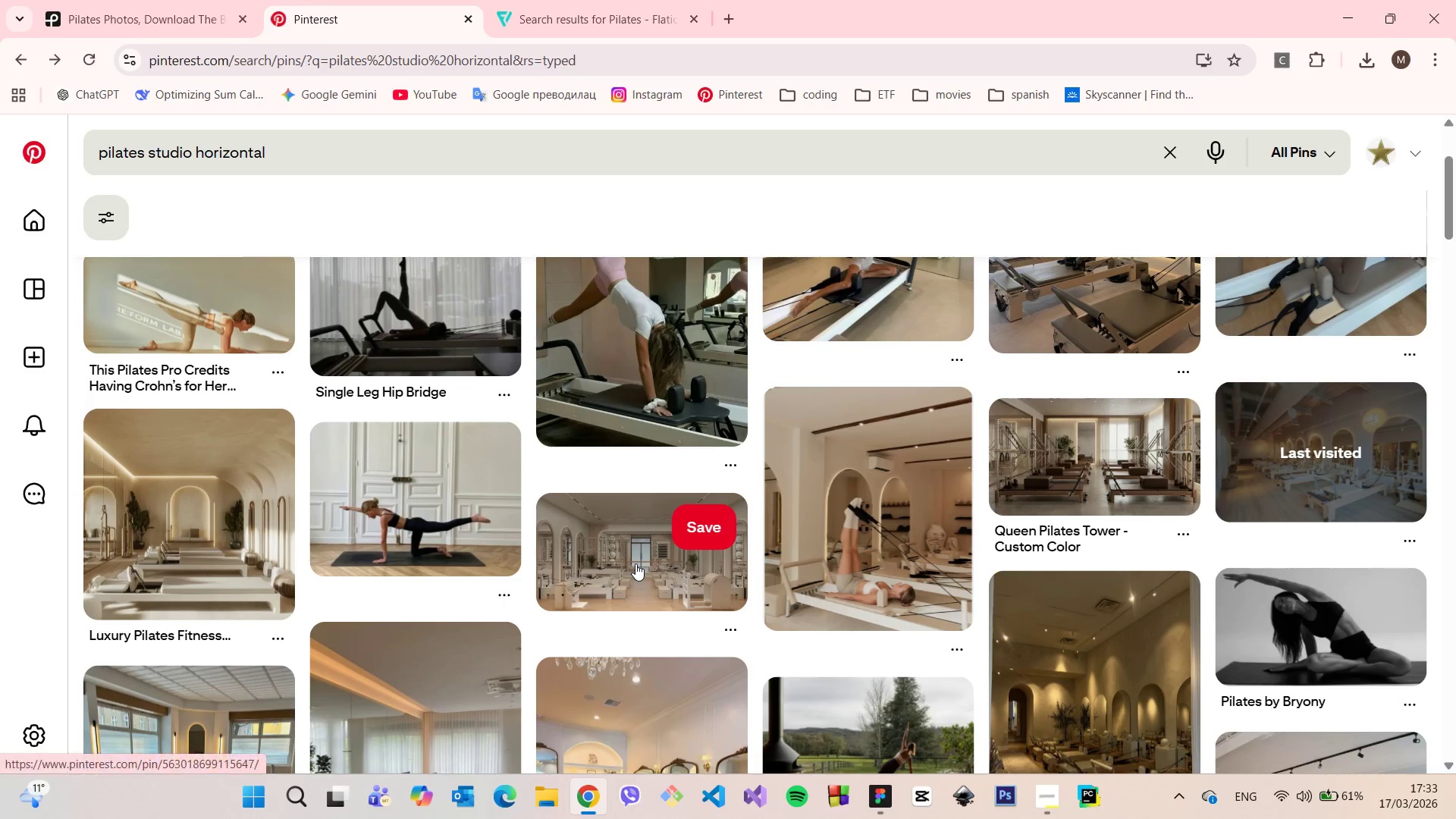 
left_click([635, 558])
 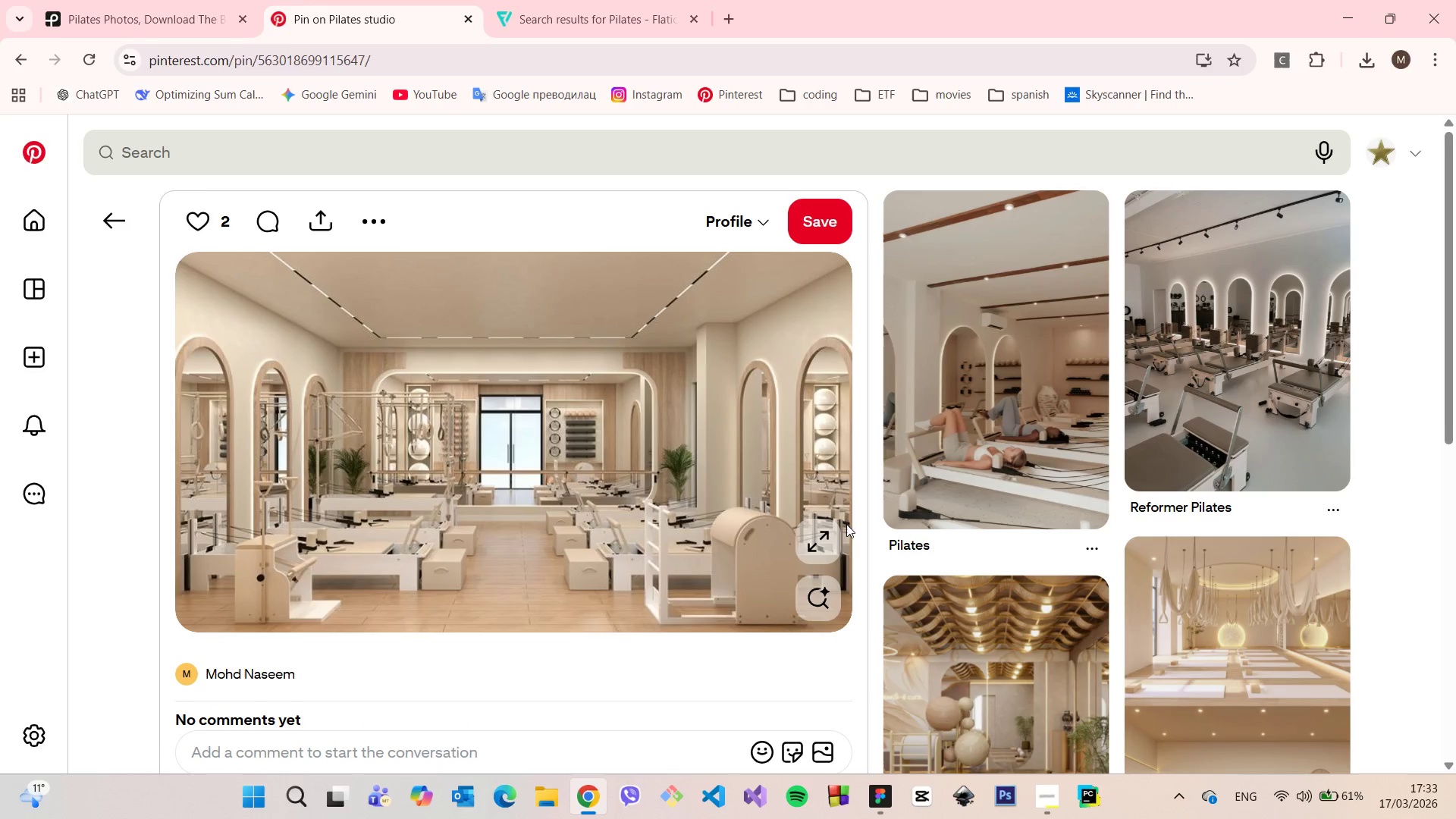 
scroll: coordinate [849, 525], scroll_direction: down, amount: 4.0
 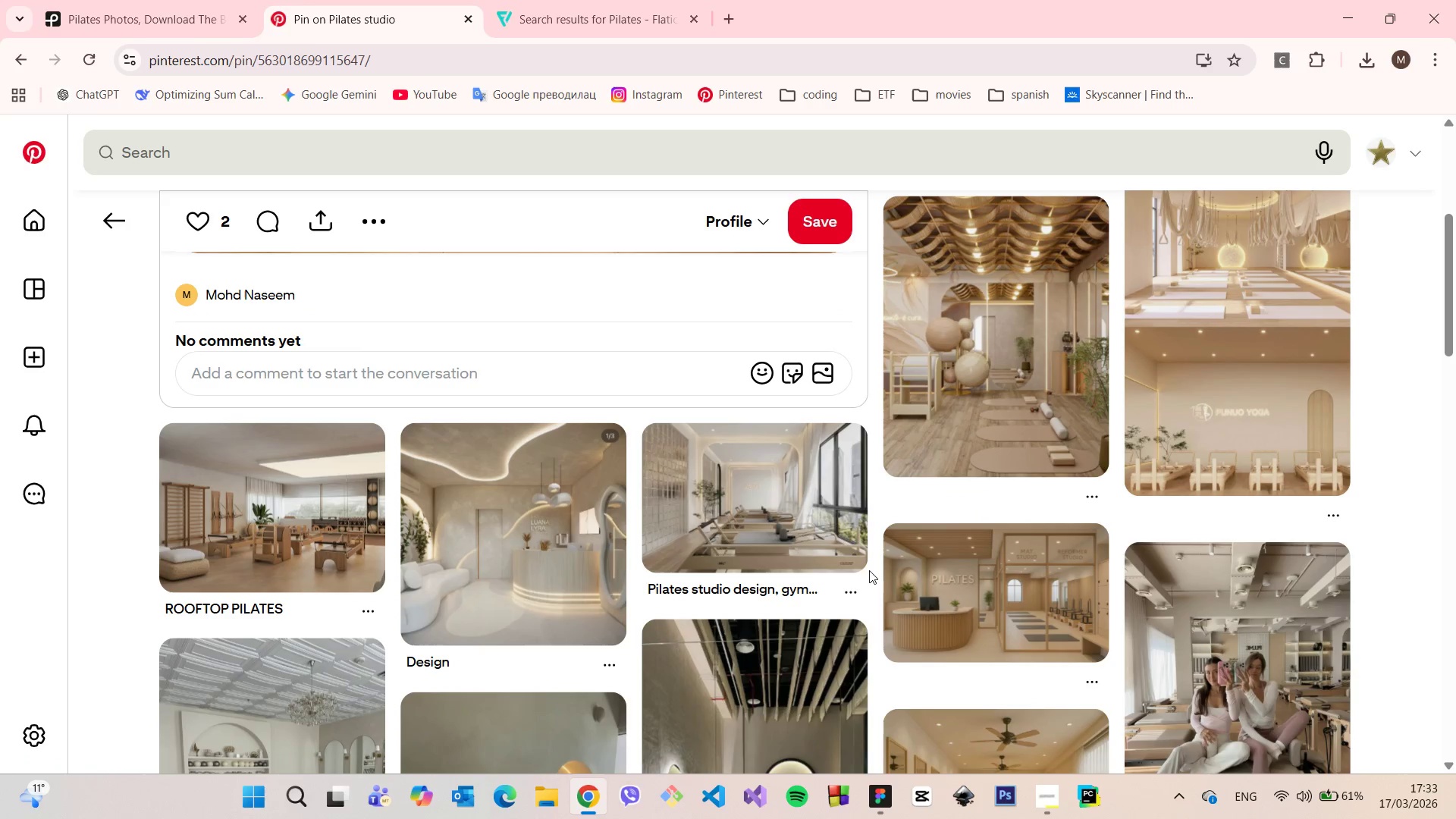 
scroll: coordinate [868, 571], scroll_direction: up, amount: 4.0
 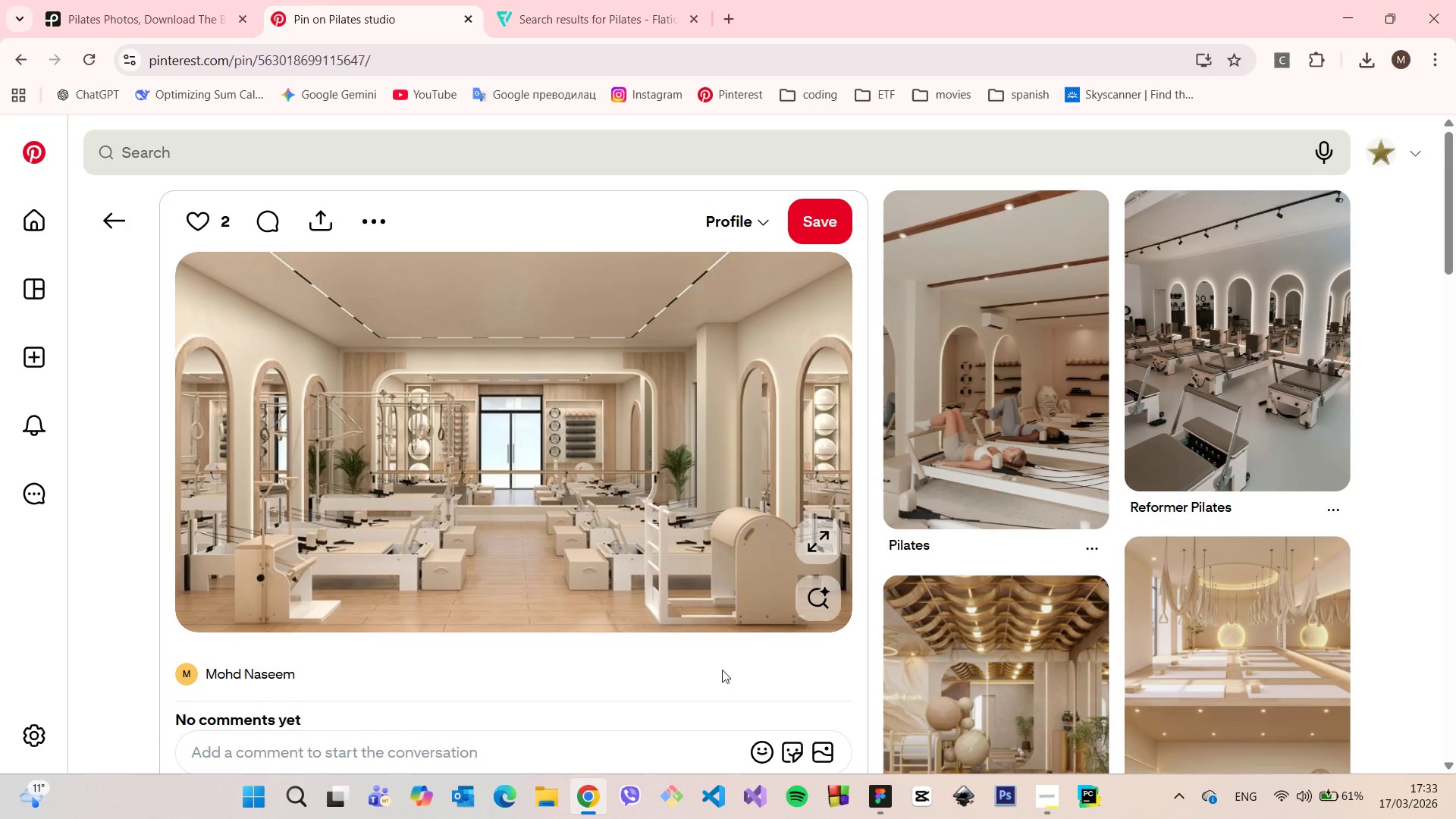 
scroll: coordinate [722, 665], scroll_direction: down, amount: 12.0
 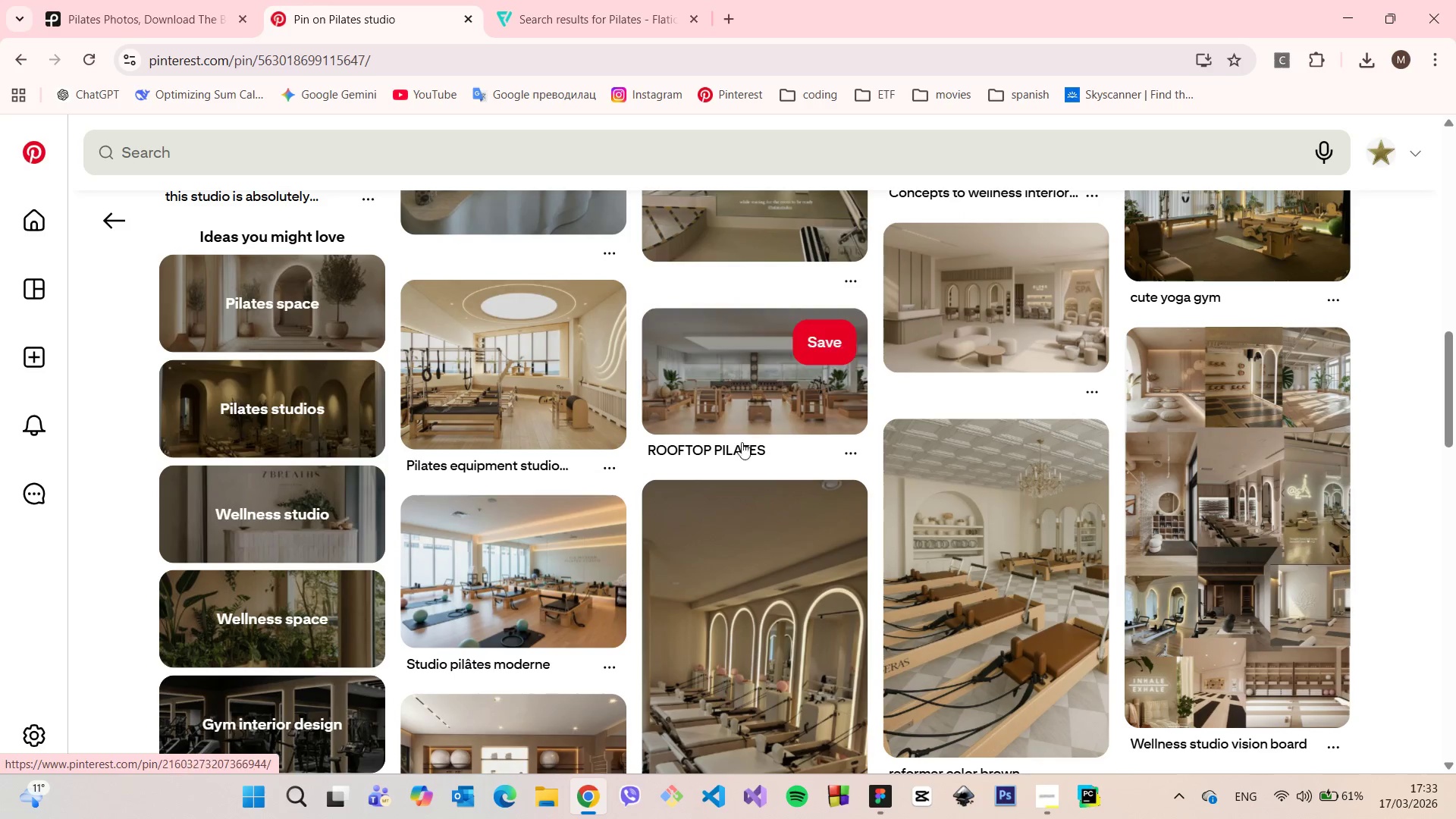 
left_click([739, 386])
 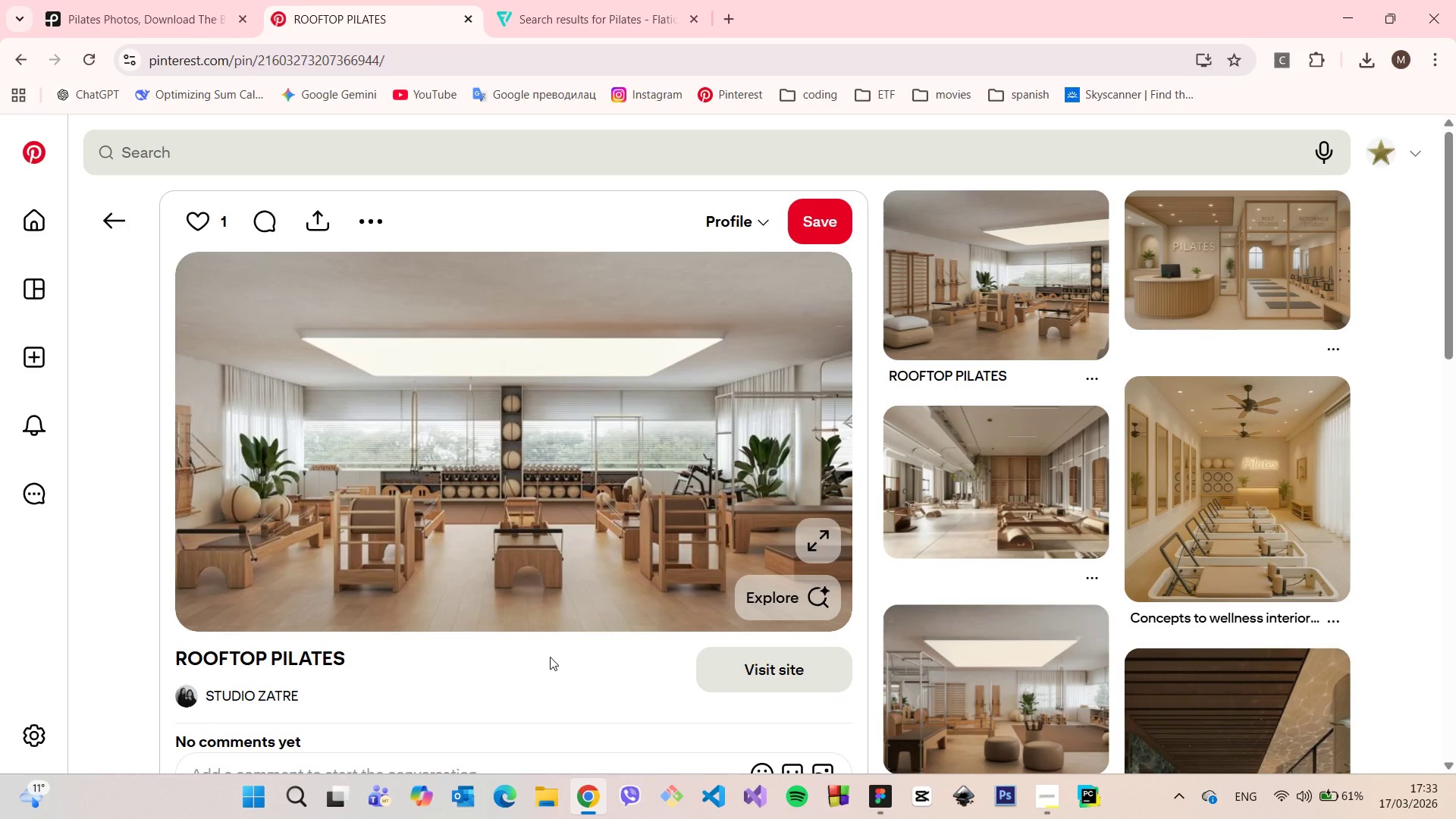 
scroll: coordinate [536, 660], scroll_direction: down, amount: 6.0
 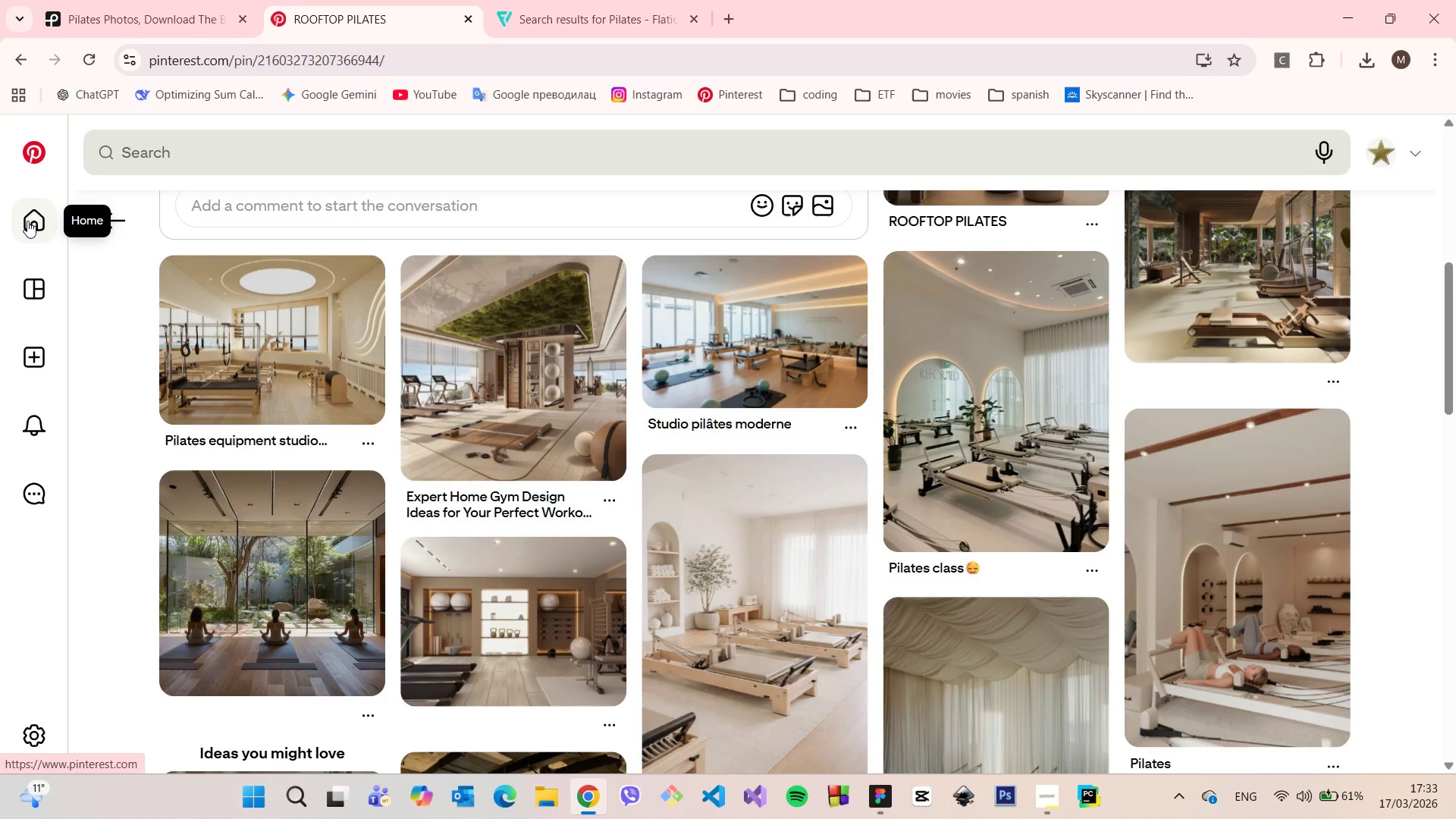 
left_click([105, 225])
 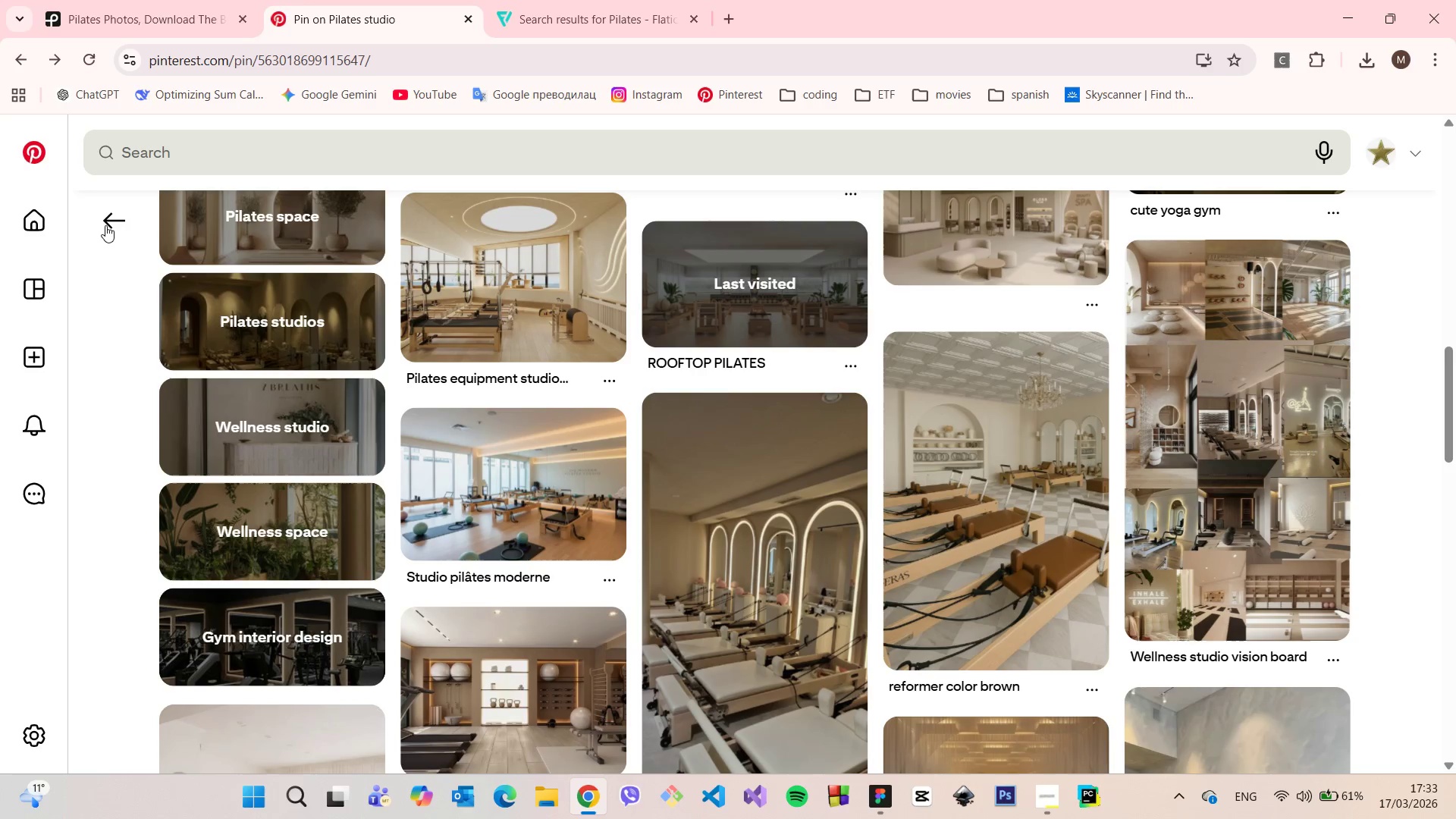 
left_click([105, 225])
 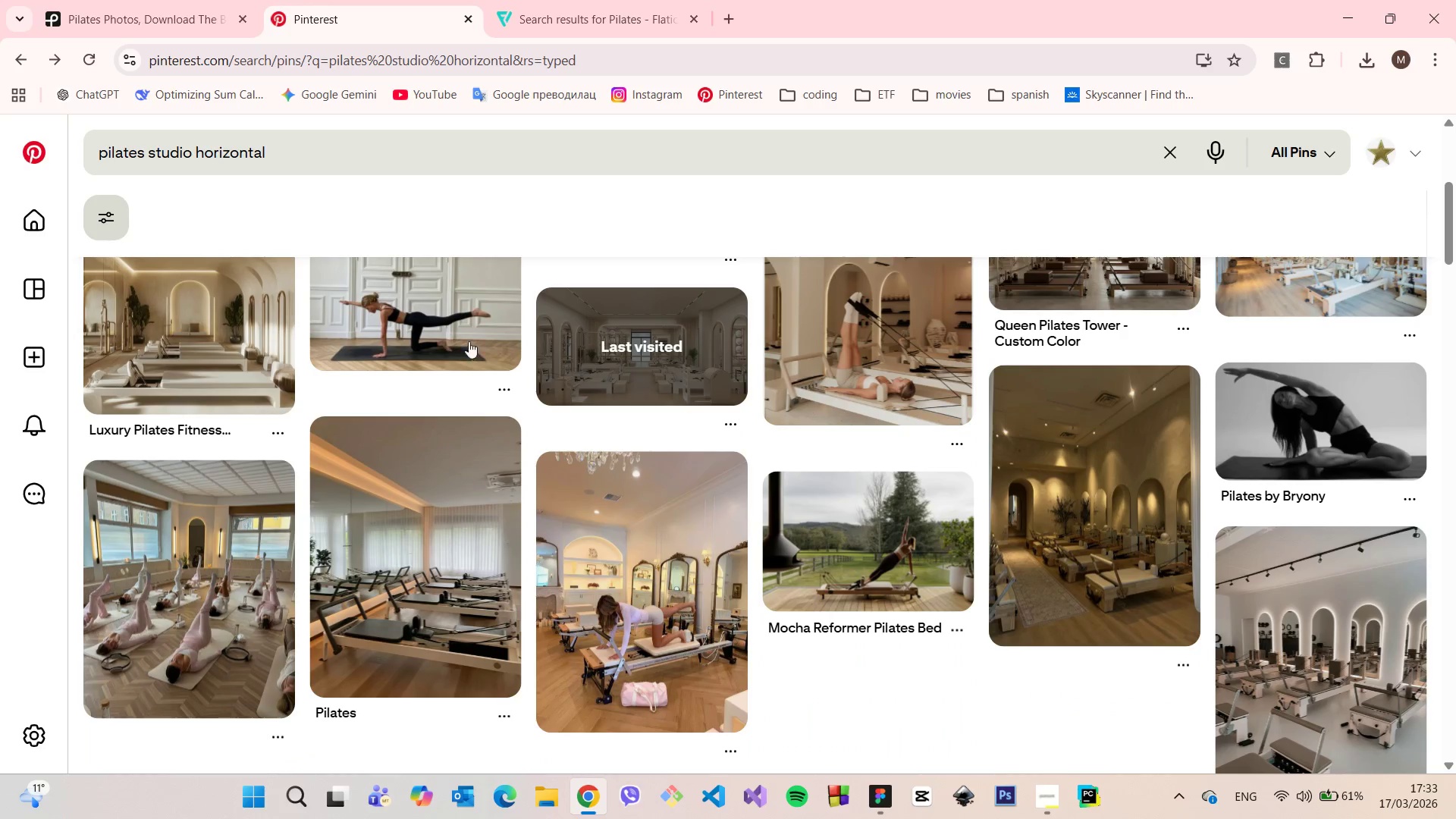 
scroll: coordinate [764, 401], scroll_direction: down, amount: 5.0
 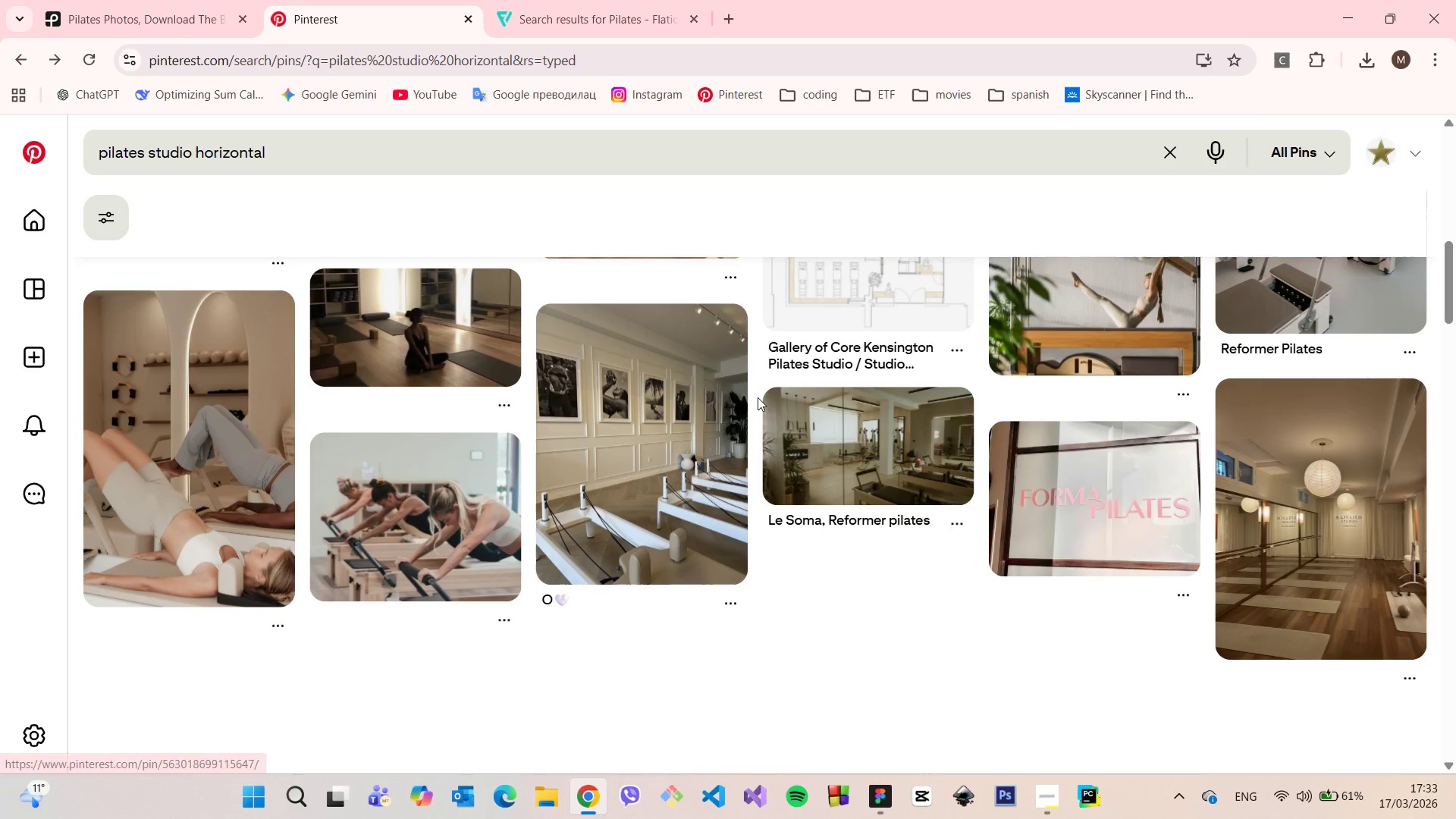 
scroll: coordinate [758, 397], scroll_direction: none, amount: 0.0
 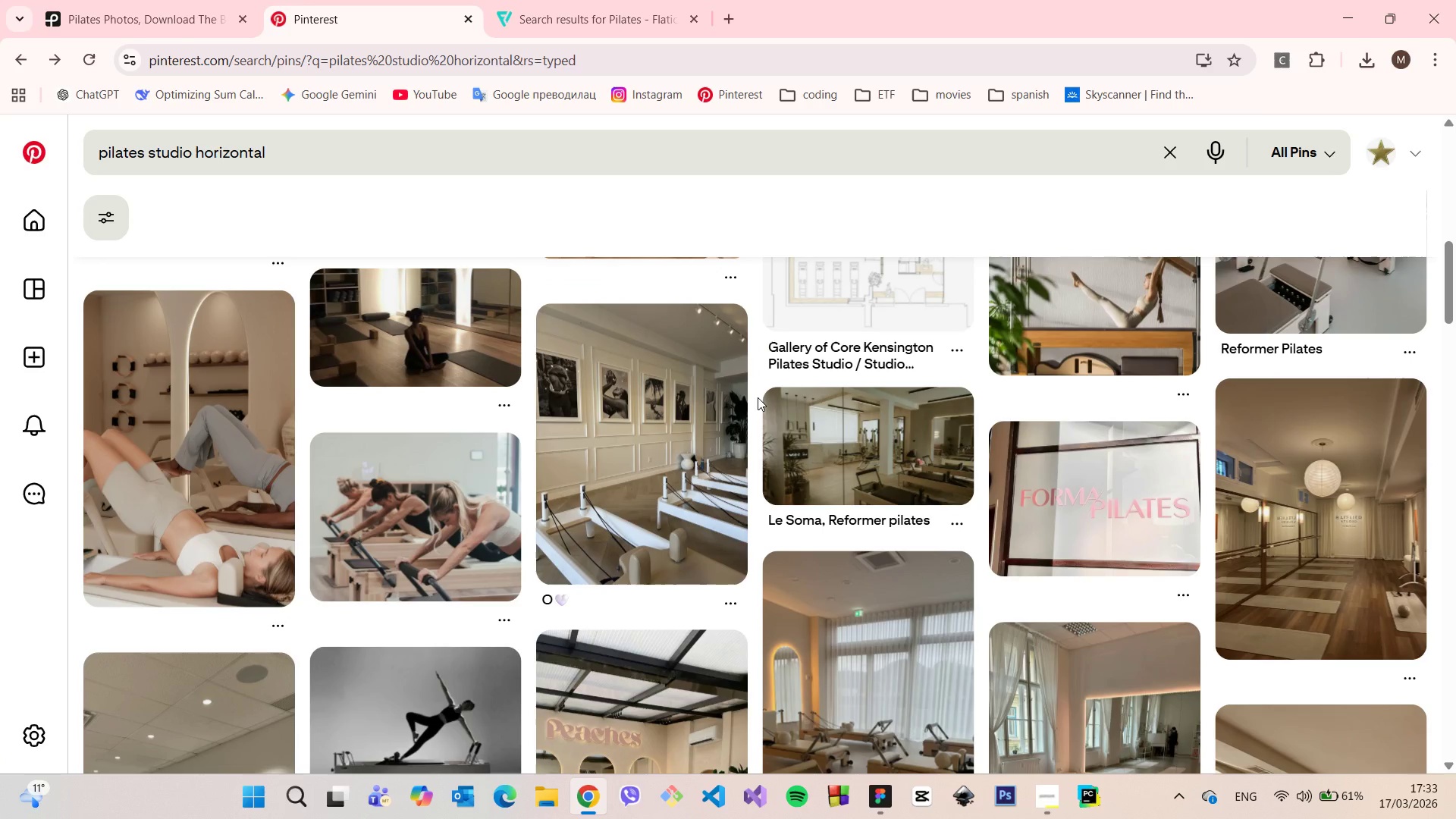 
scroll: coordinate [758, 397], scroll_direction: down, amount: 3.0
 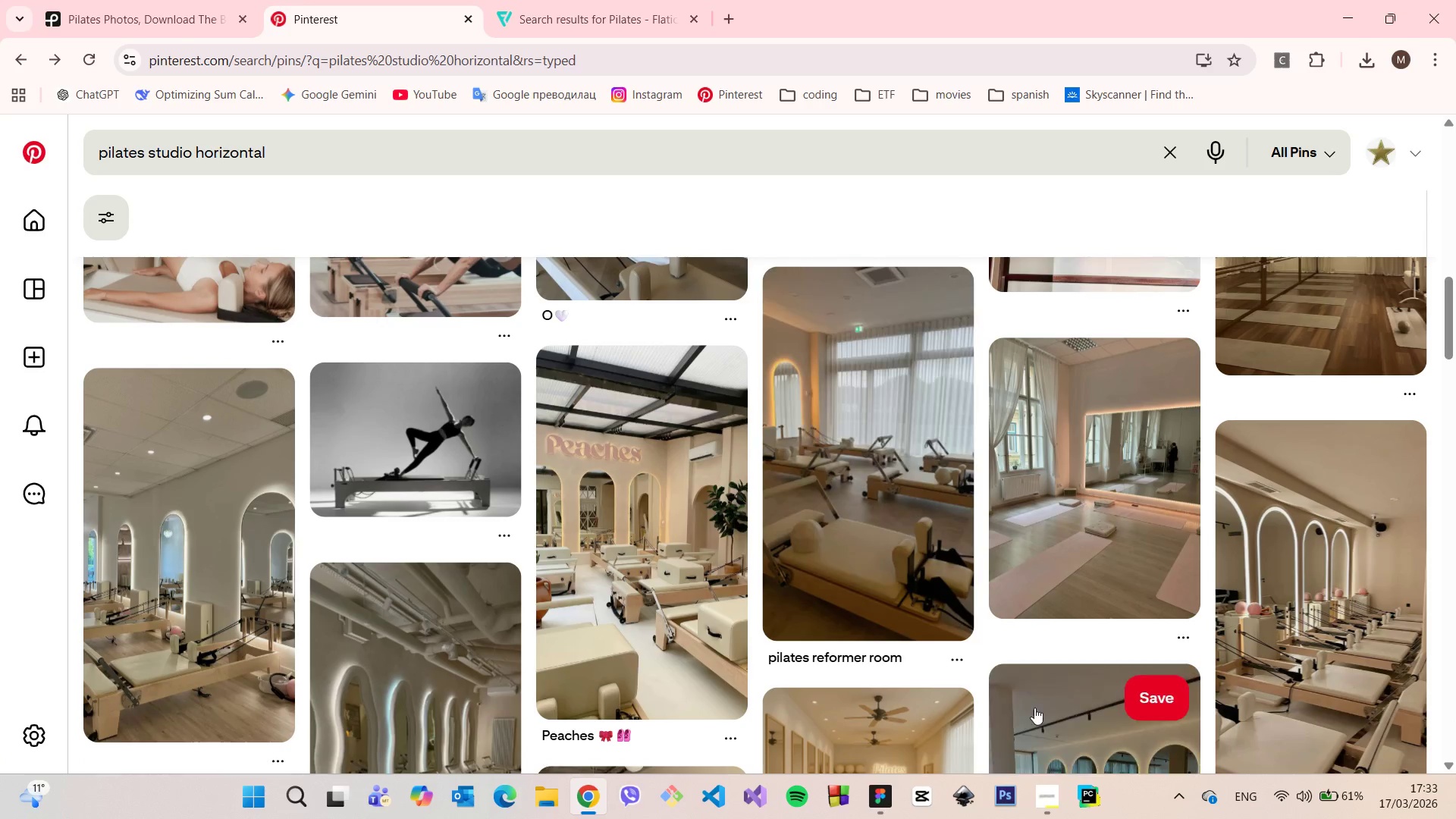 
left_click([871, 785])
 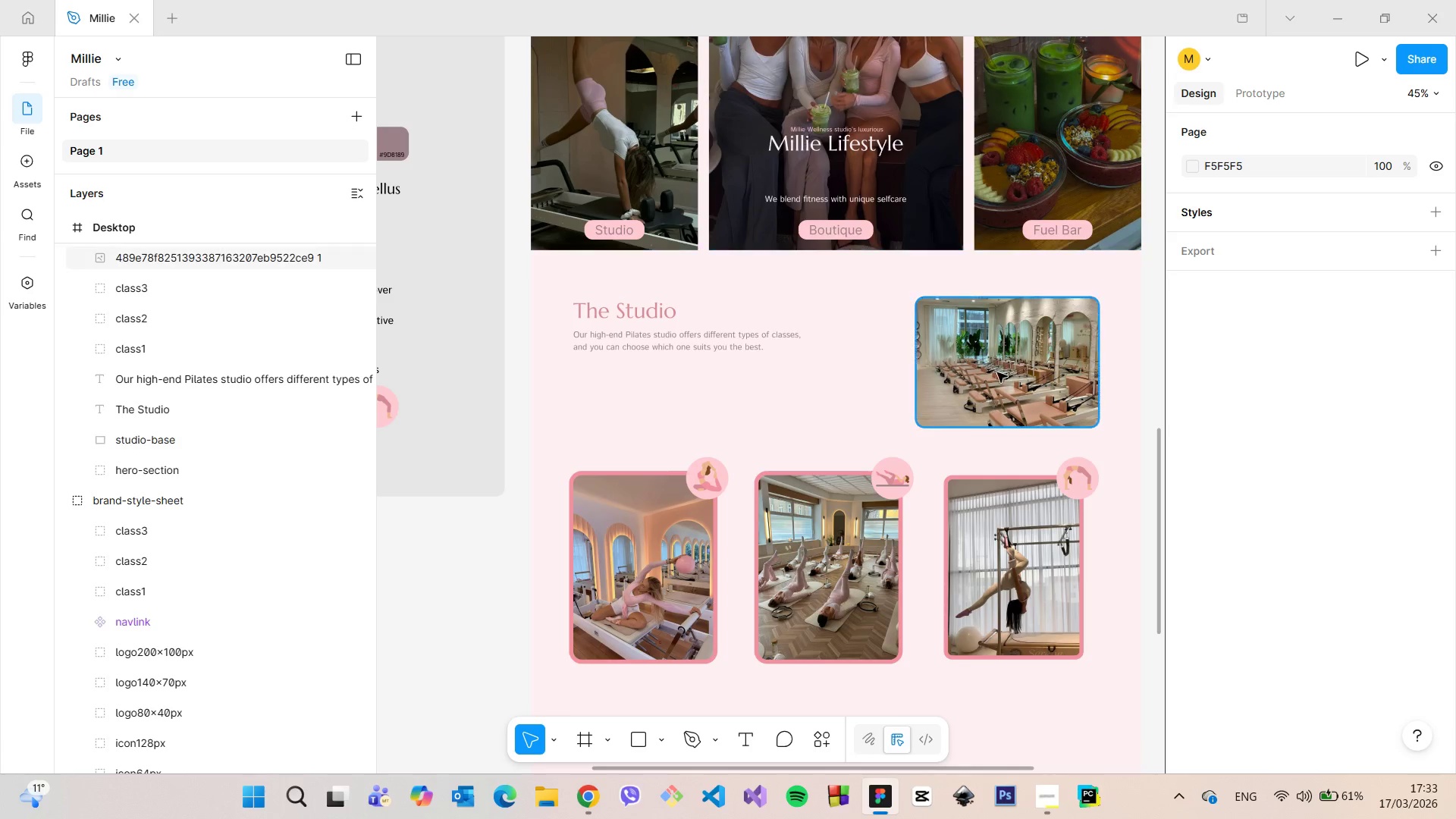 
left_click([997, 372])
 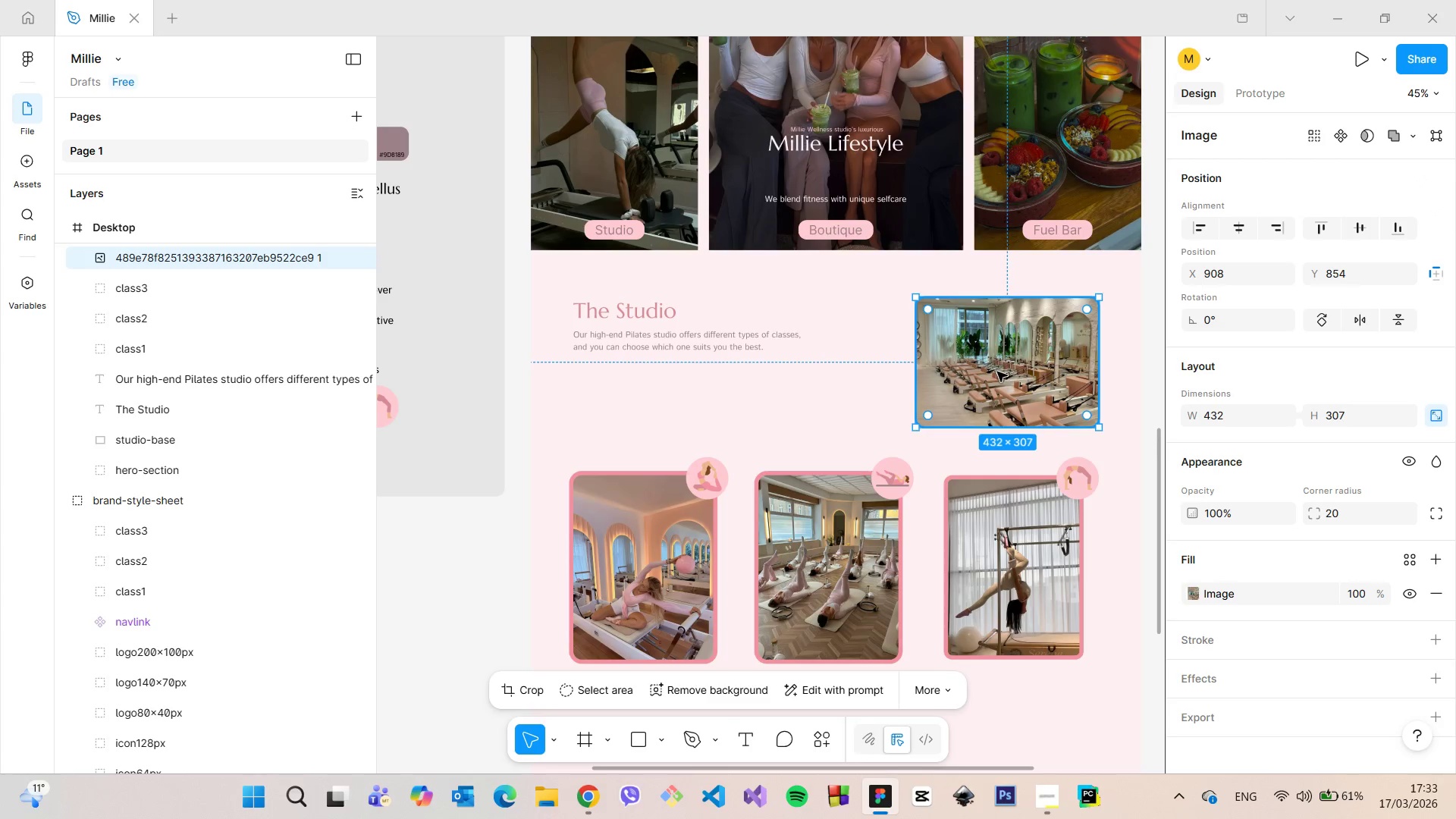 
key(Backspace)
 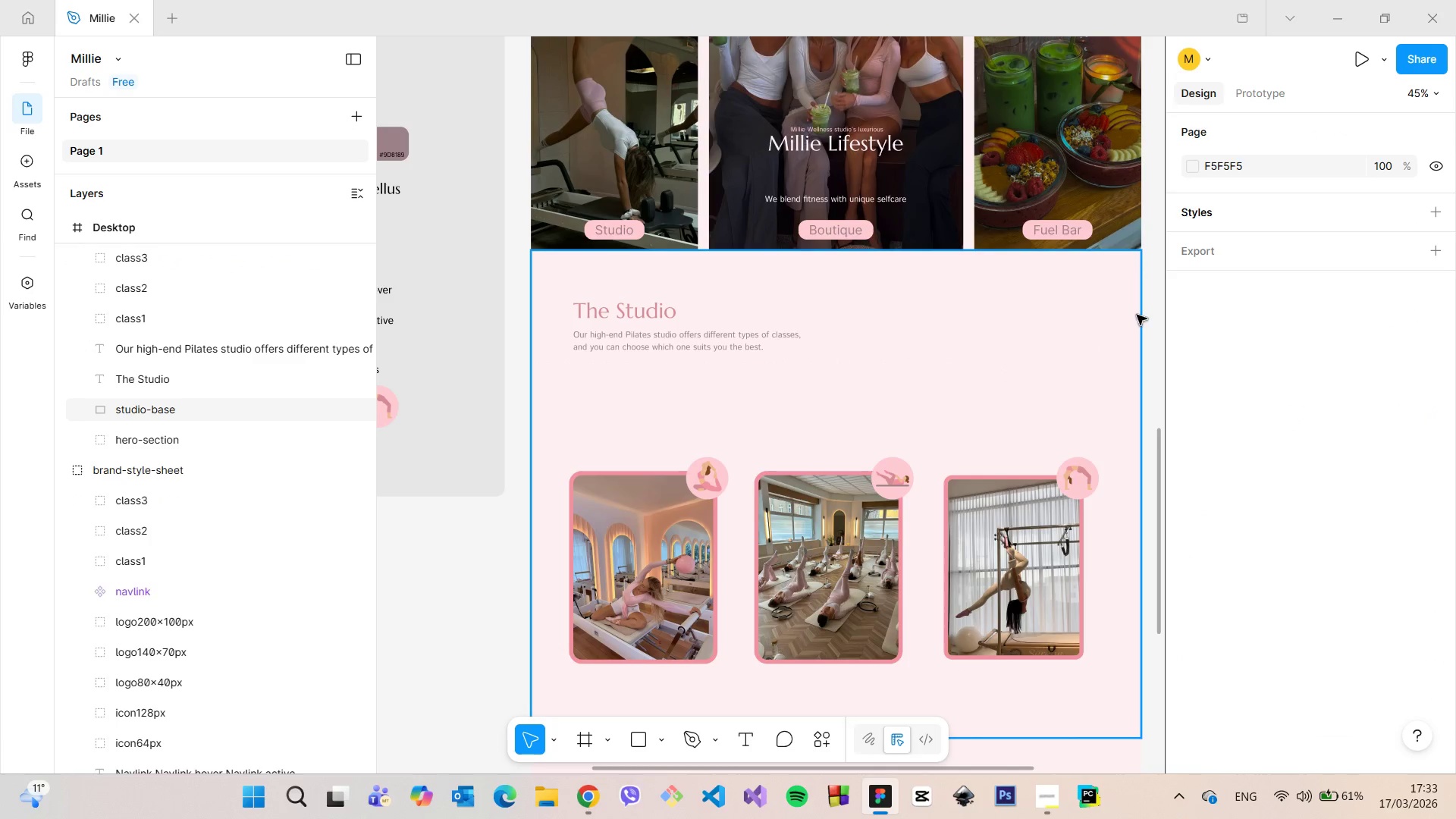 
left_click([1150, 320])
 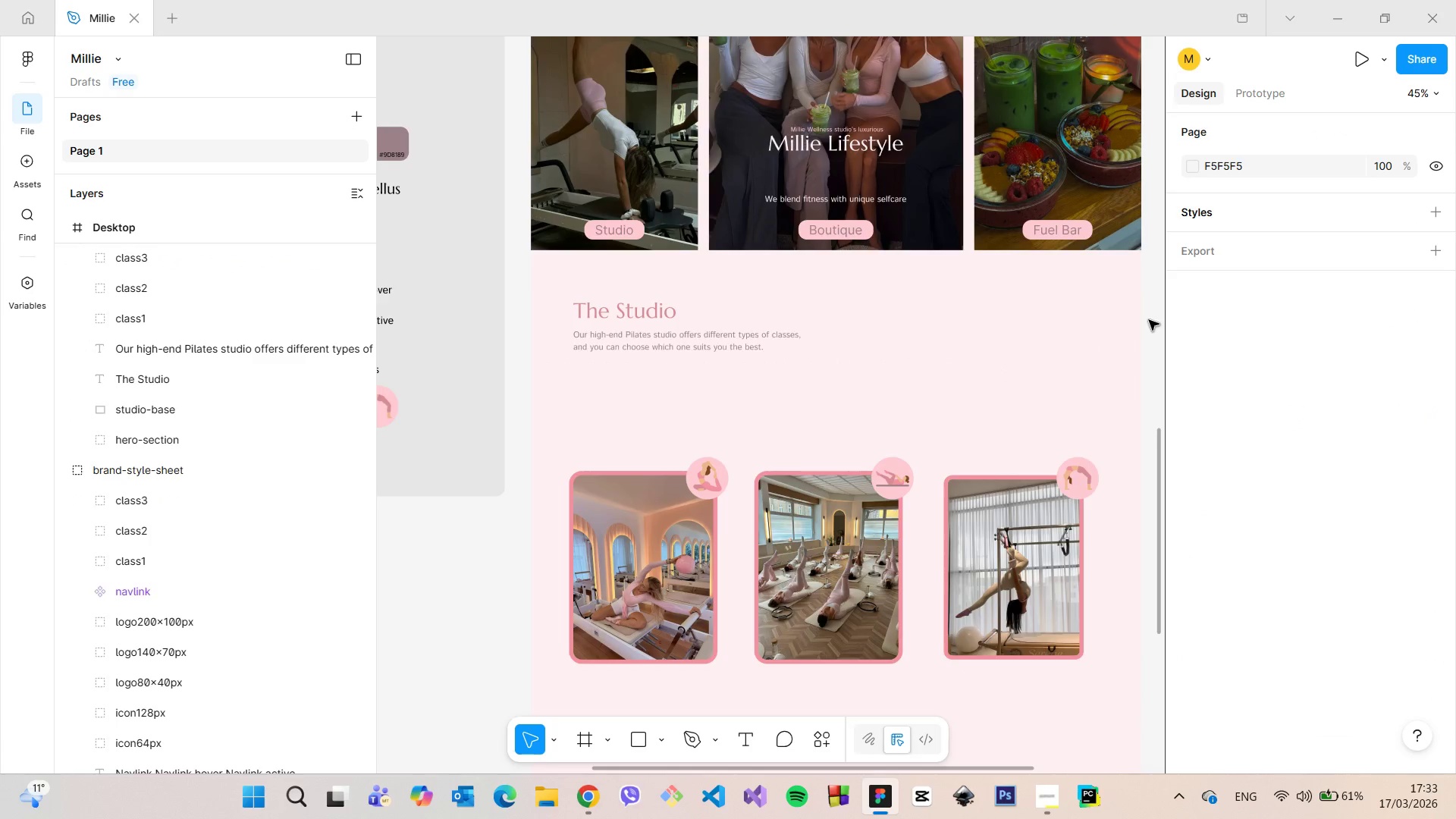 
scroll: coordinate [1149, 320], scroll_direction: down, amount: 4.0
 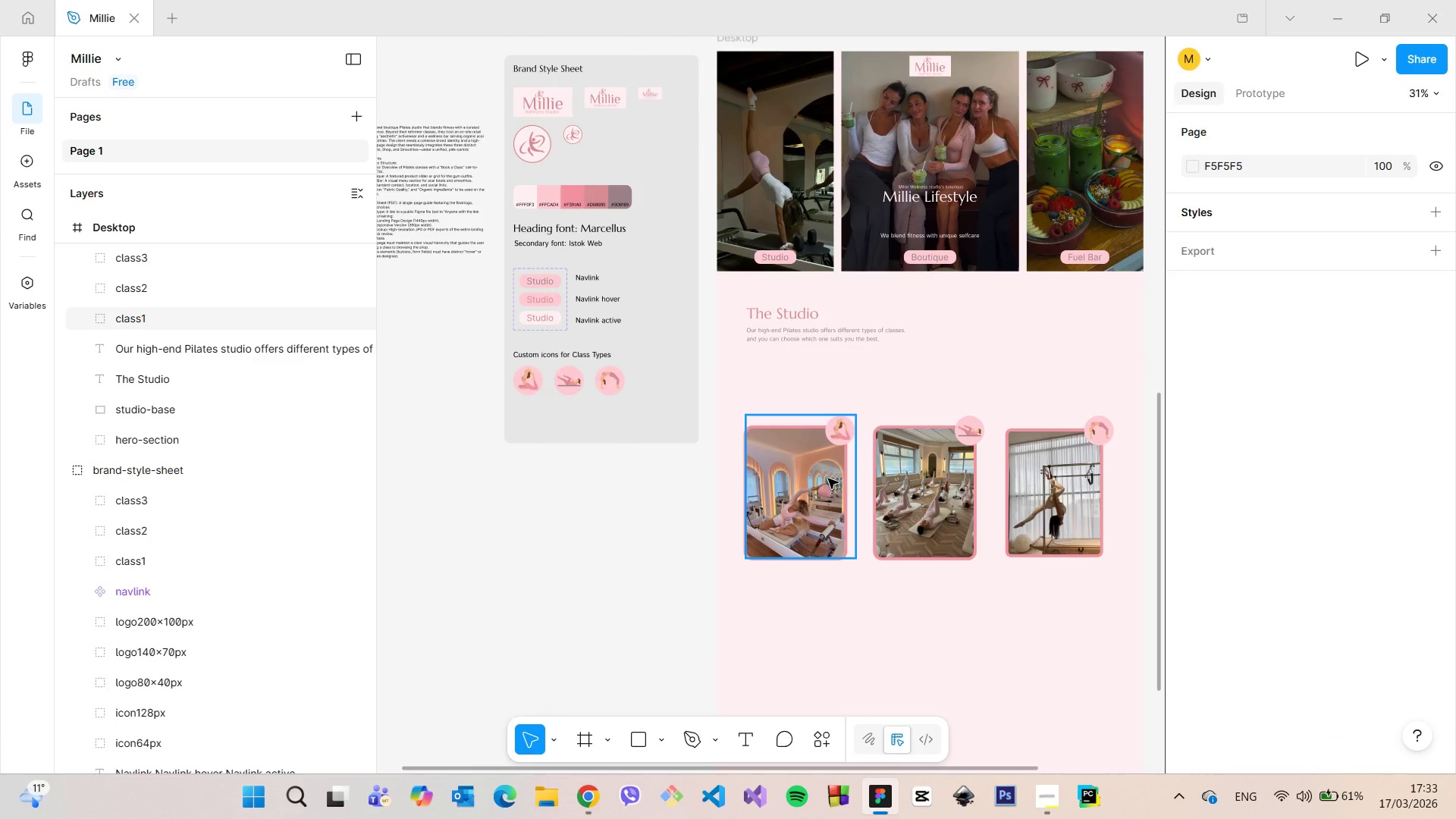 
left_click([828, 479])
 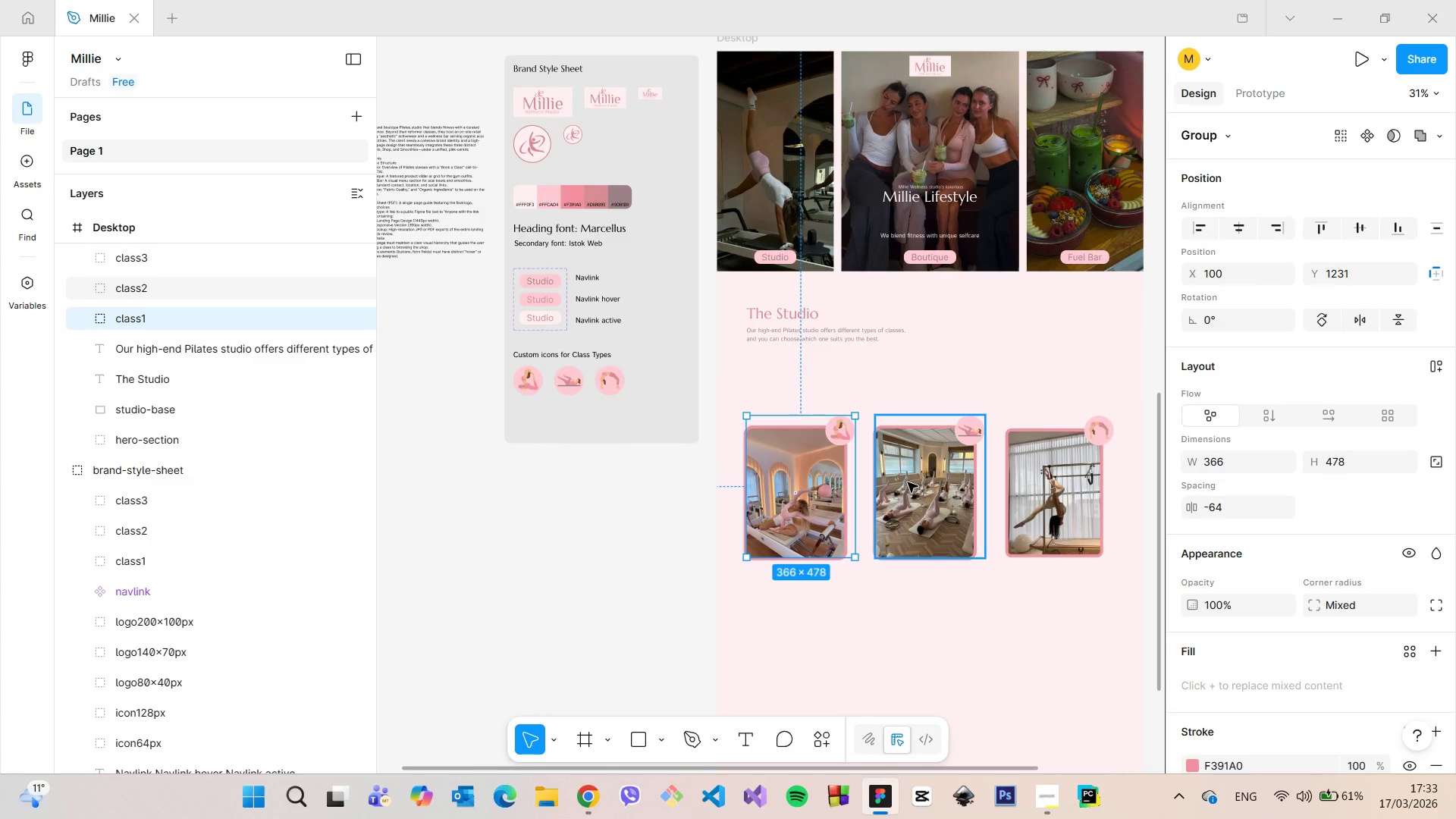 
hold_key(key=ShiftLeft, duration=1.5)
left_click([908, 482])
 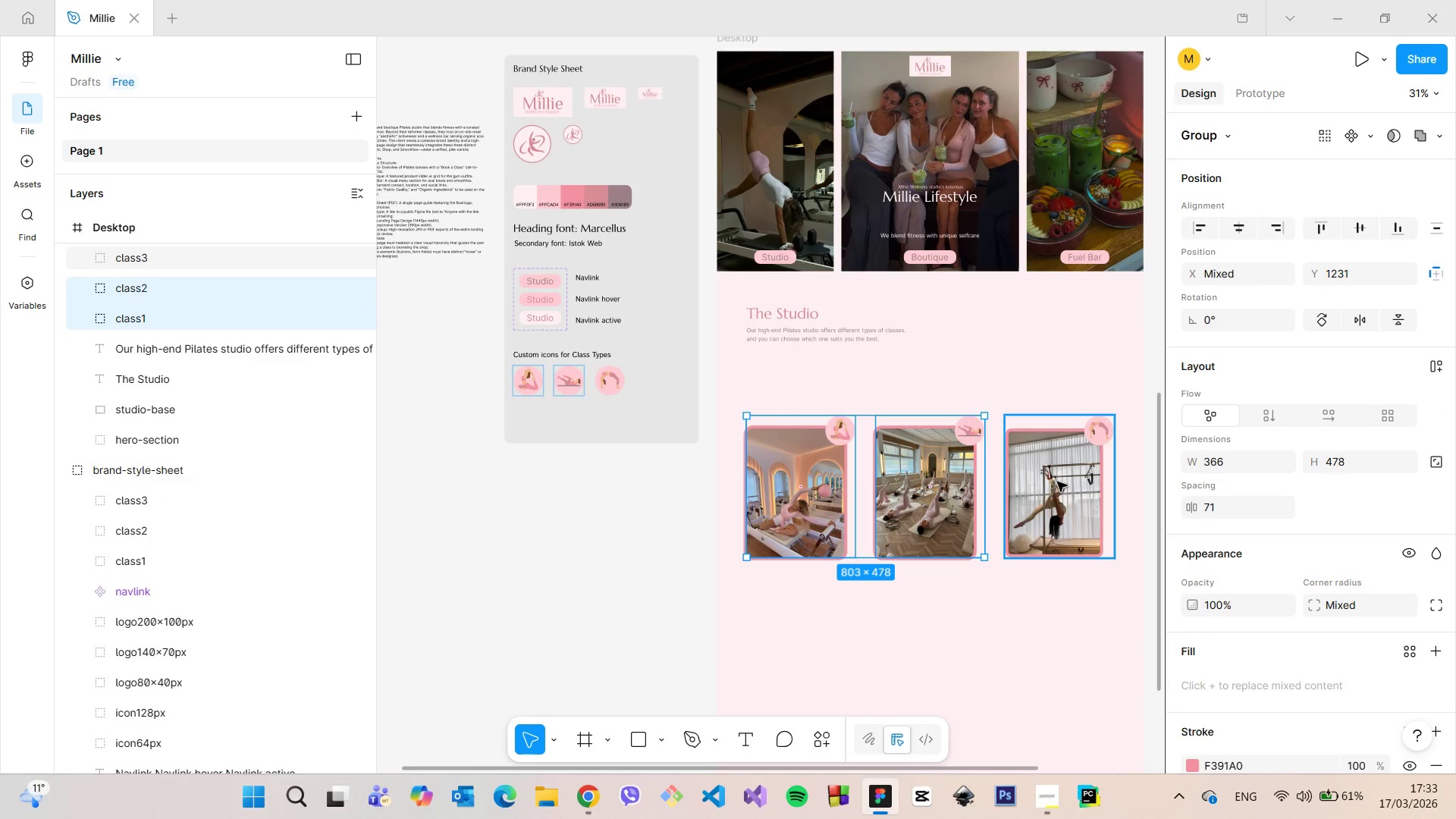 
left_click([1057, 482])
 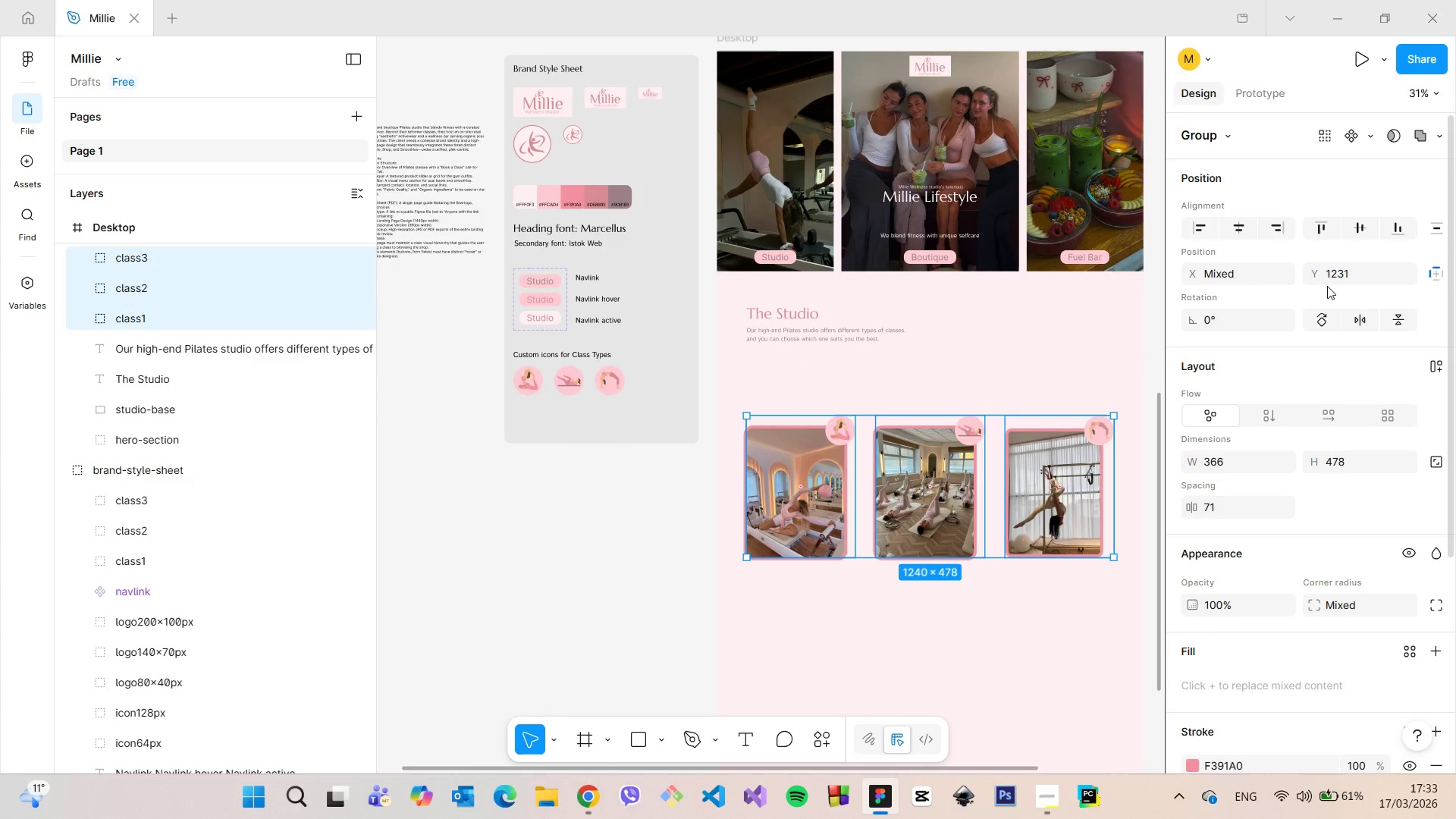 
left_click([1330, 281])
 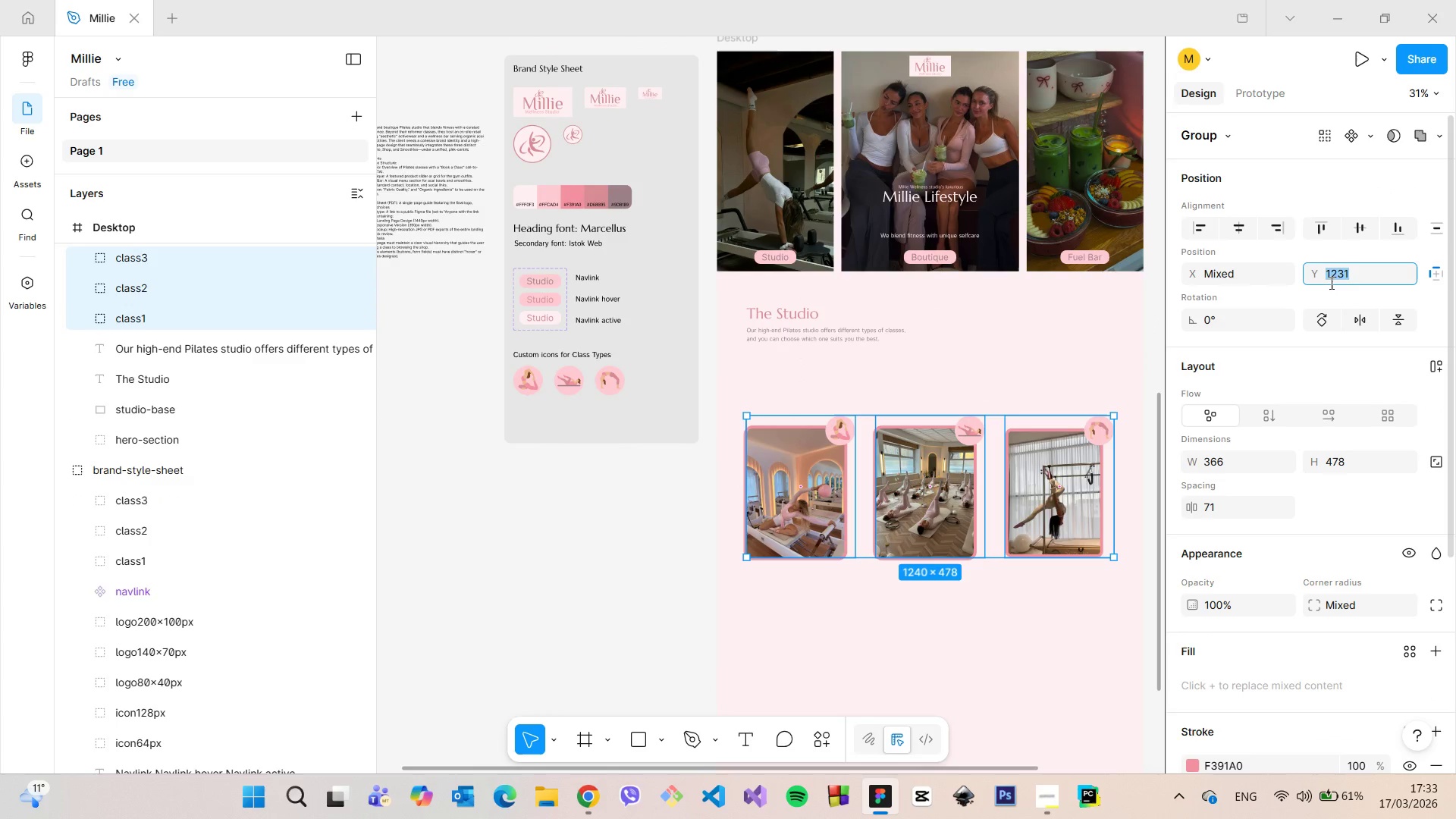 
type(1200)
 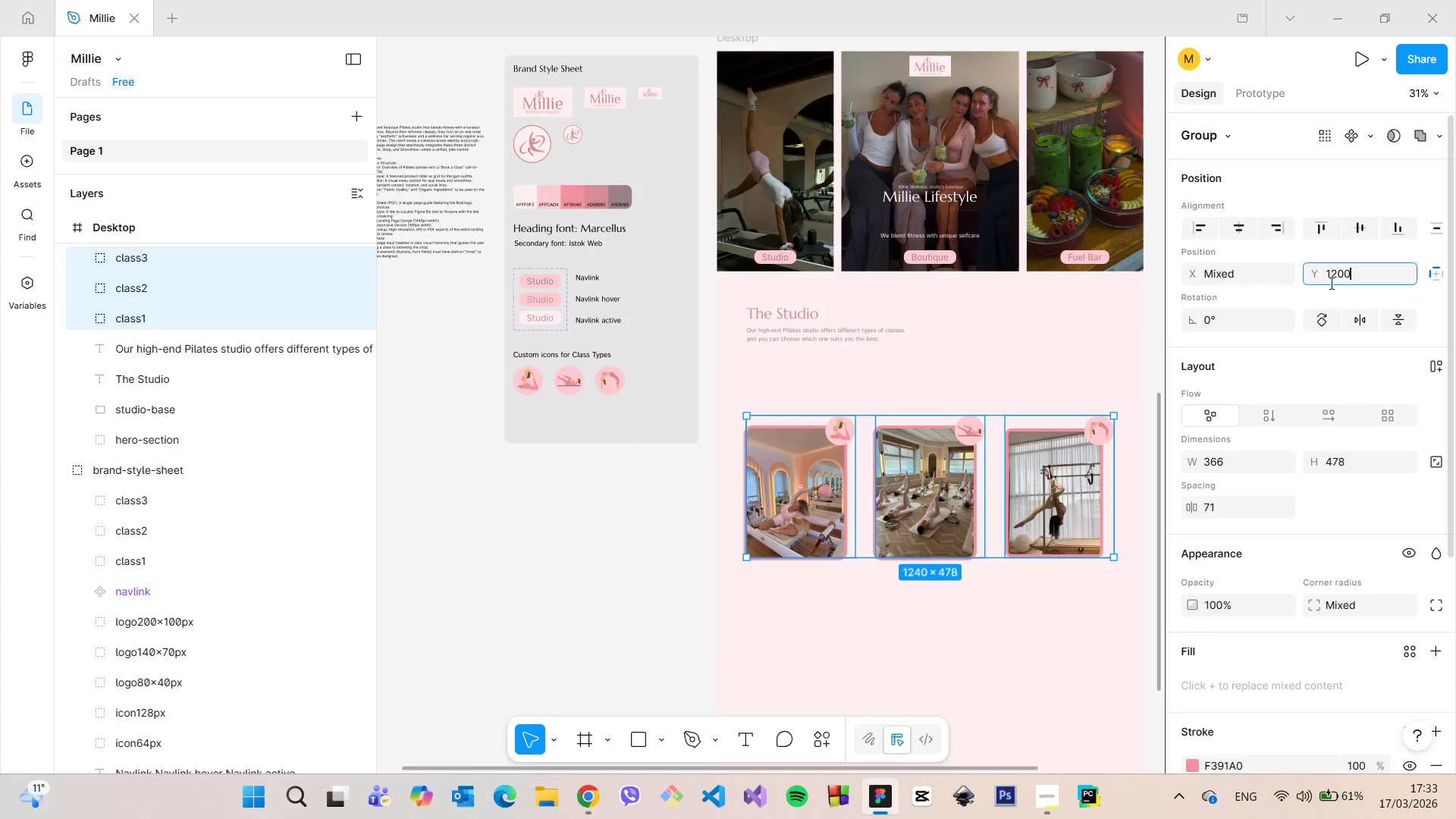 
key(Enter)
 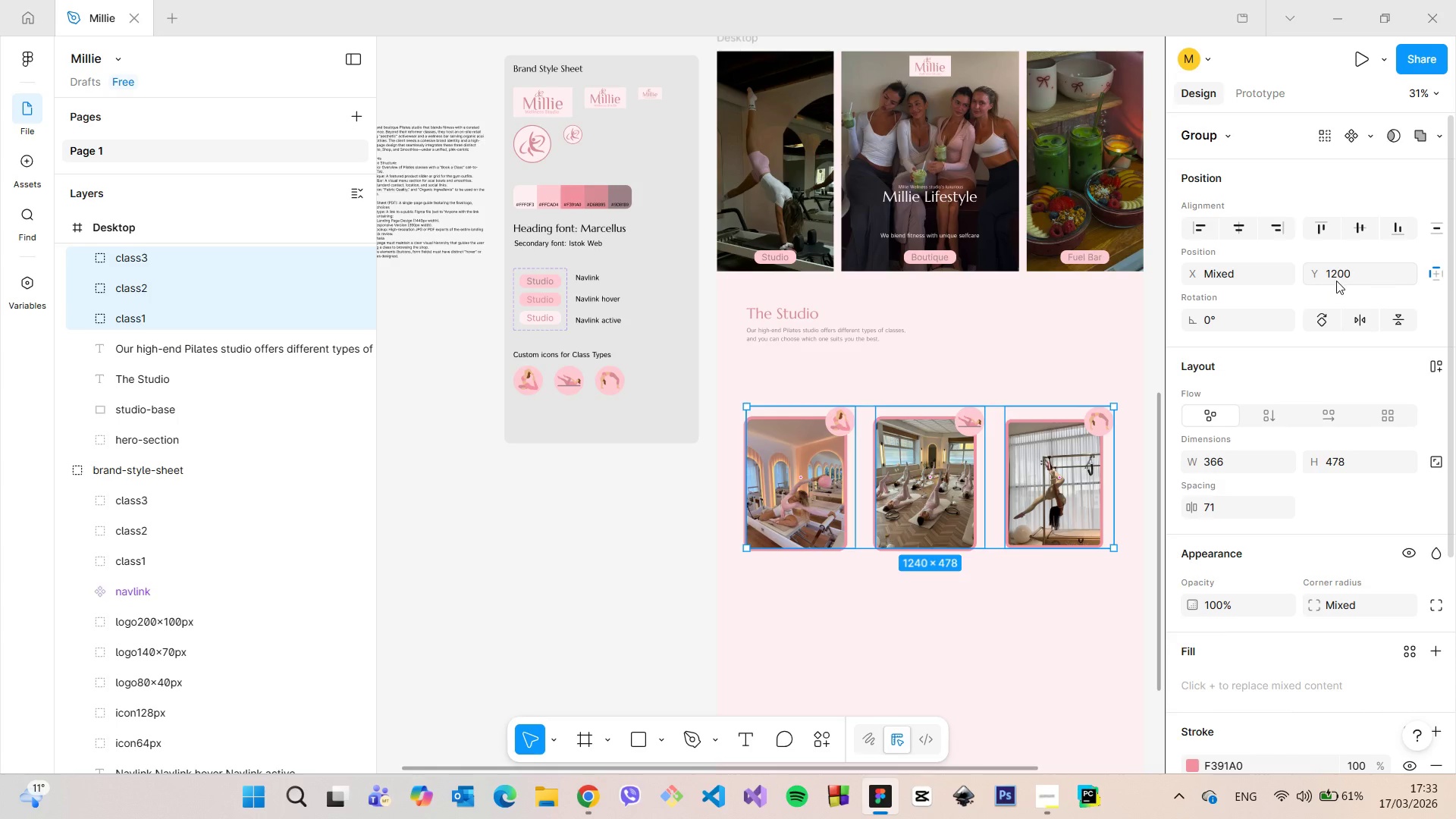 
left_click([1340, 278])
 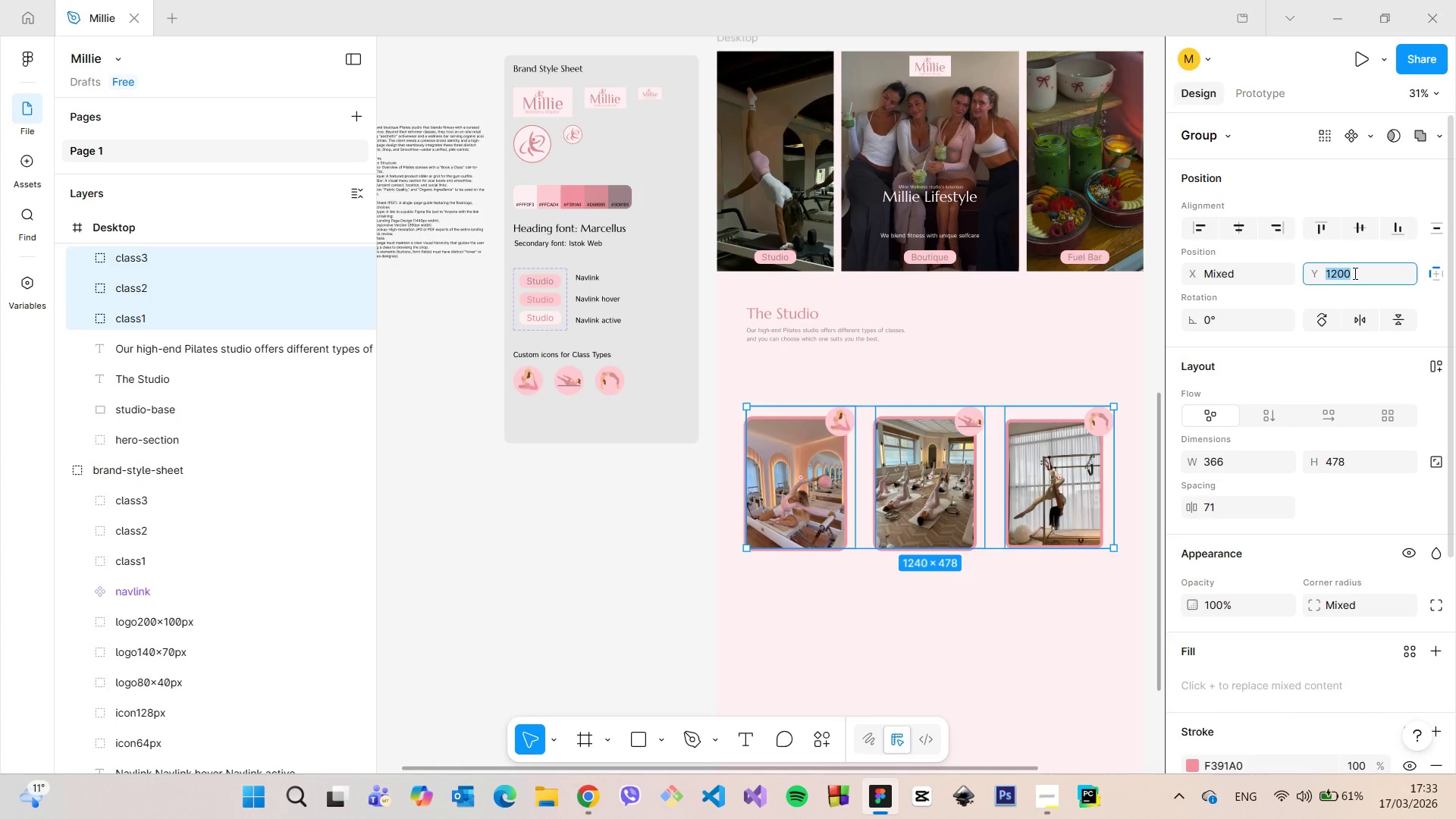 
left_click_drag(start_coordinate=[1354, 273], to_coordinate=[1342, 273])
 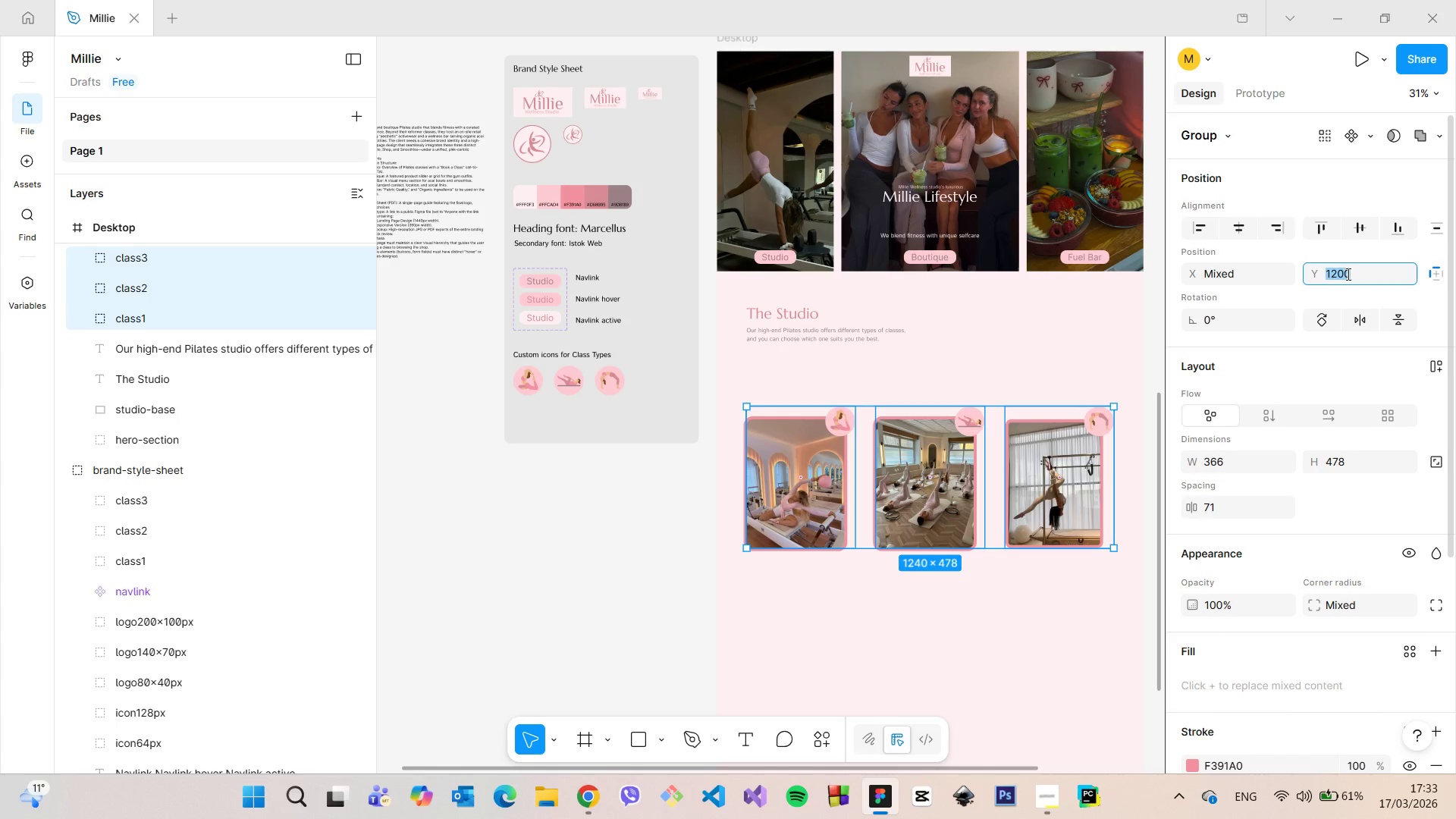 
left_click([1348, 274])
 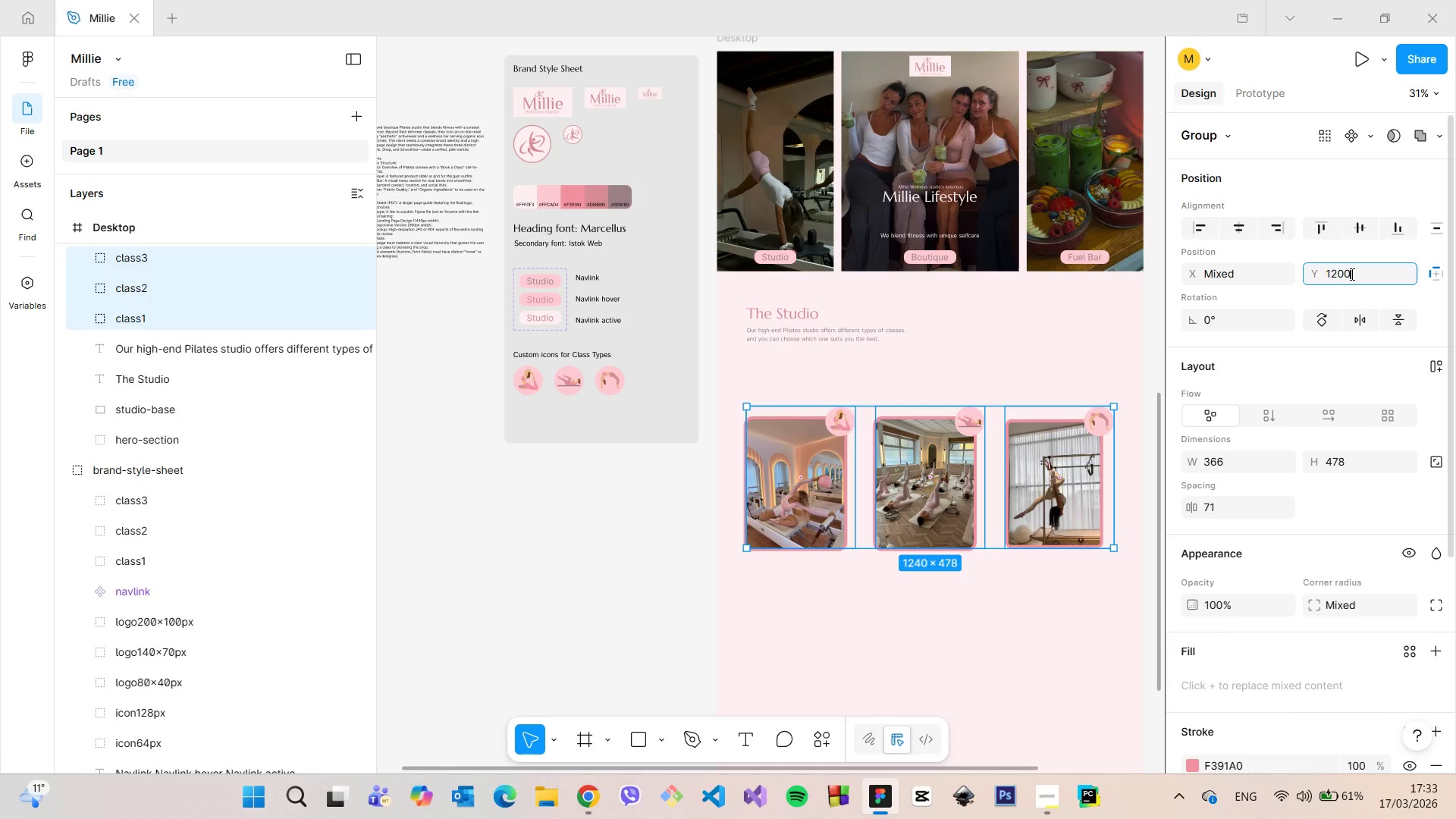 
left_click_drag(start_coordinate=[1351, 274], to_coordinate=[1332, 271])
 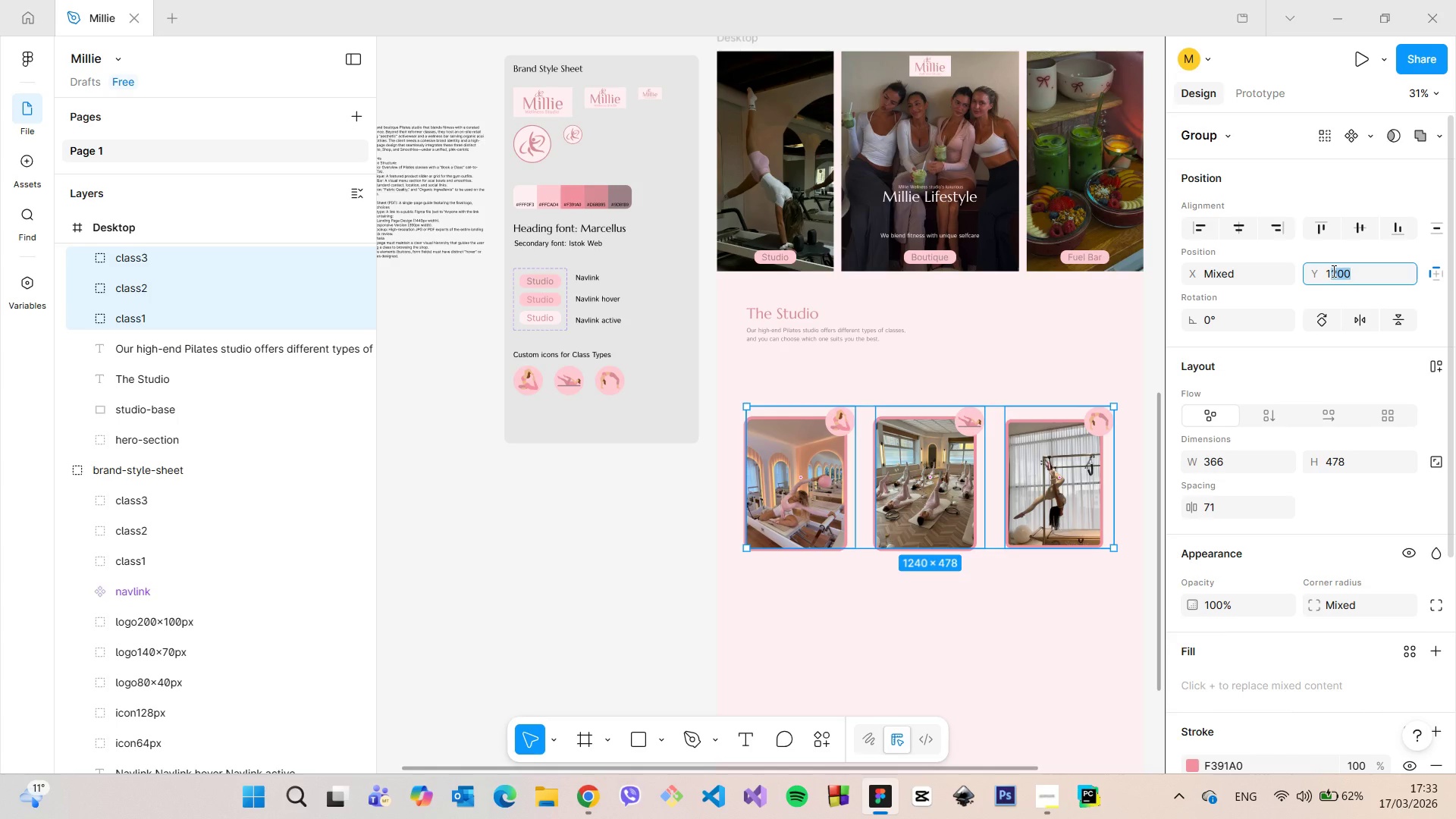 
type(170)
 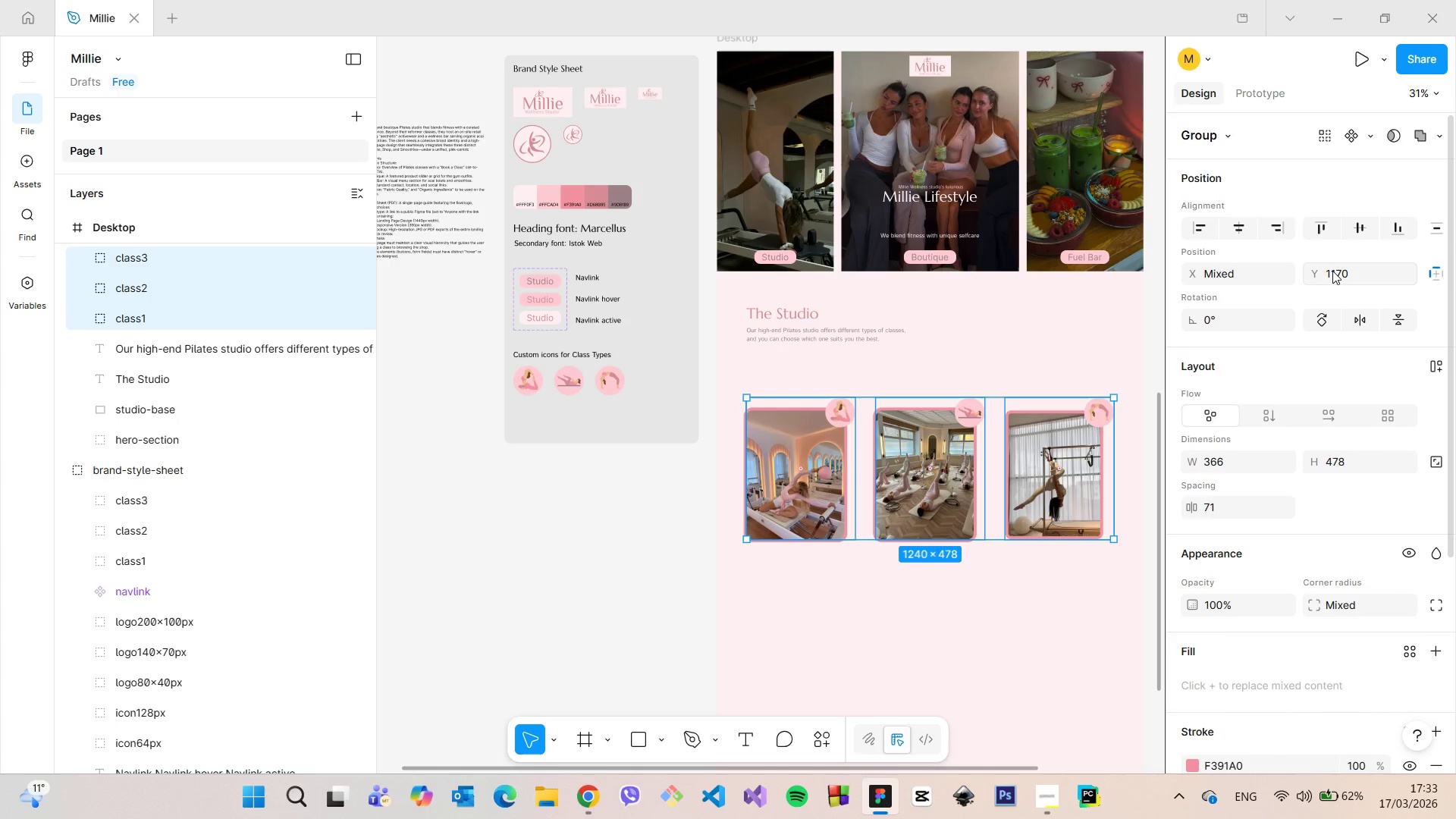 
key(Enter)
 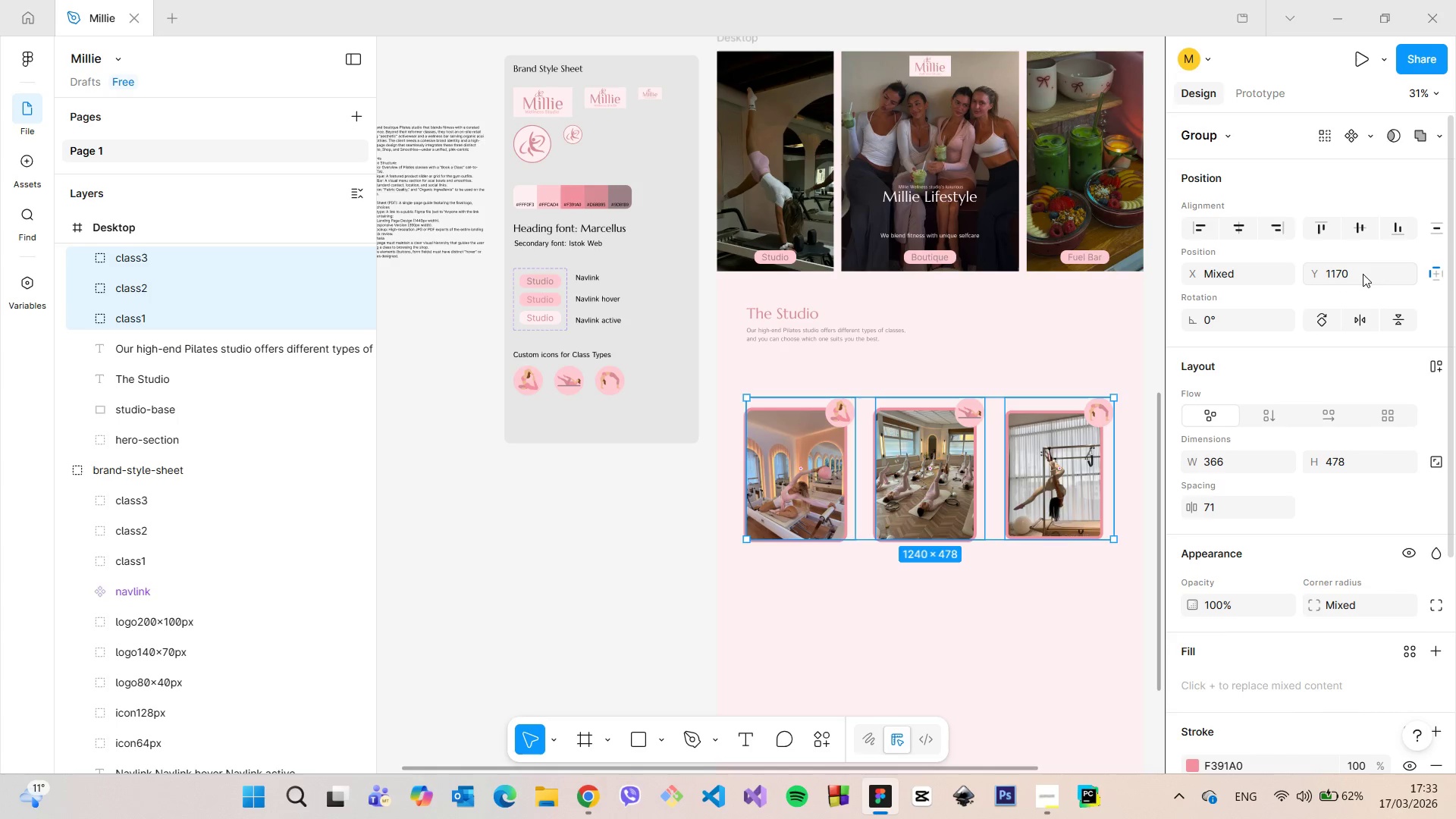 
left_click_drag(start_coordinate=[1363, 275], to_coordinate=[1339, 274])
 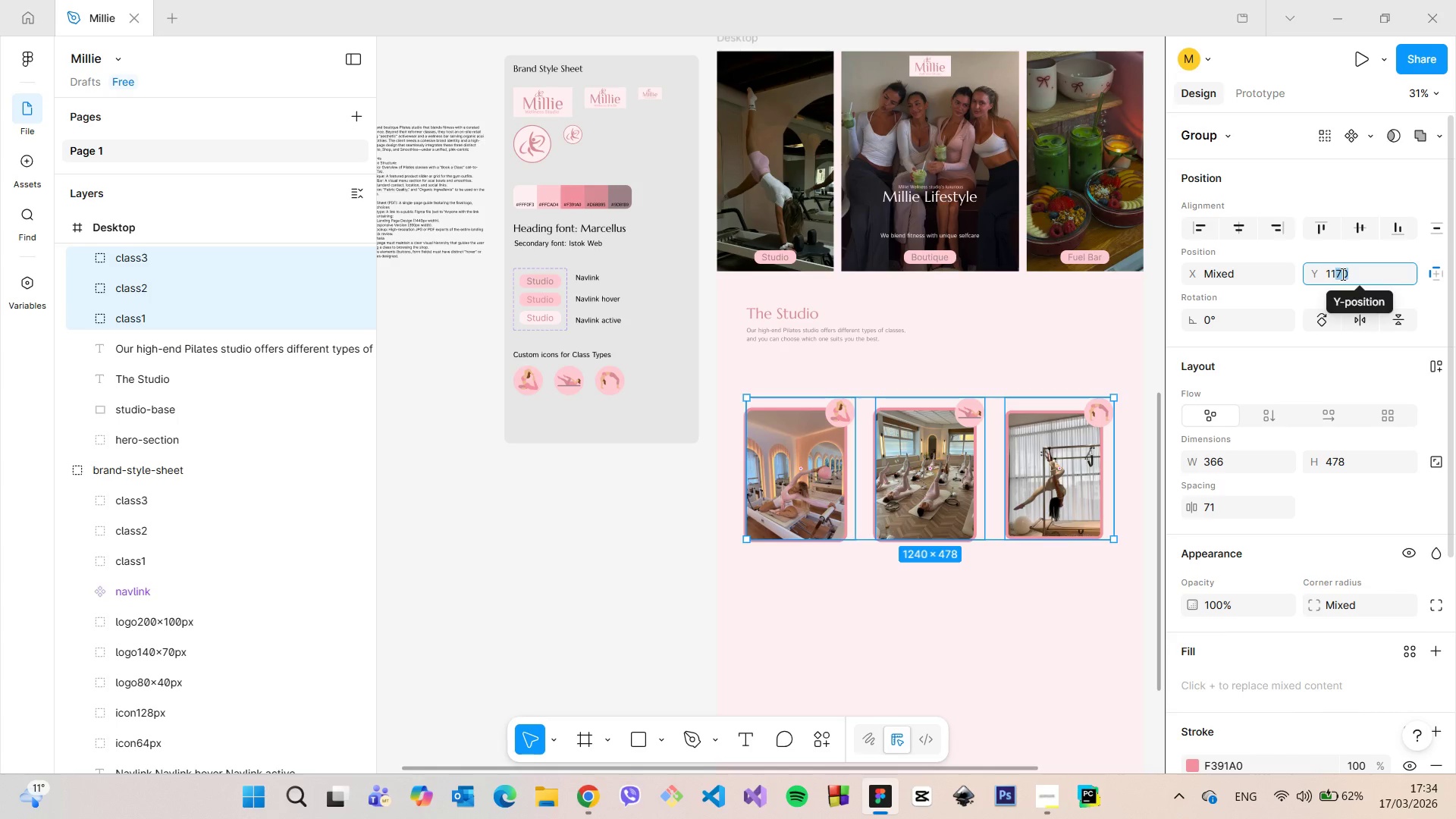 
type(00)
 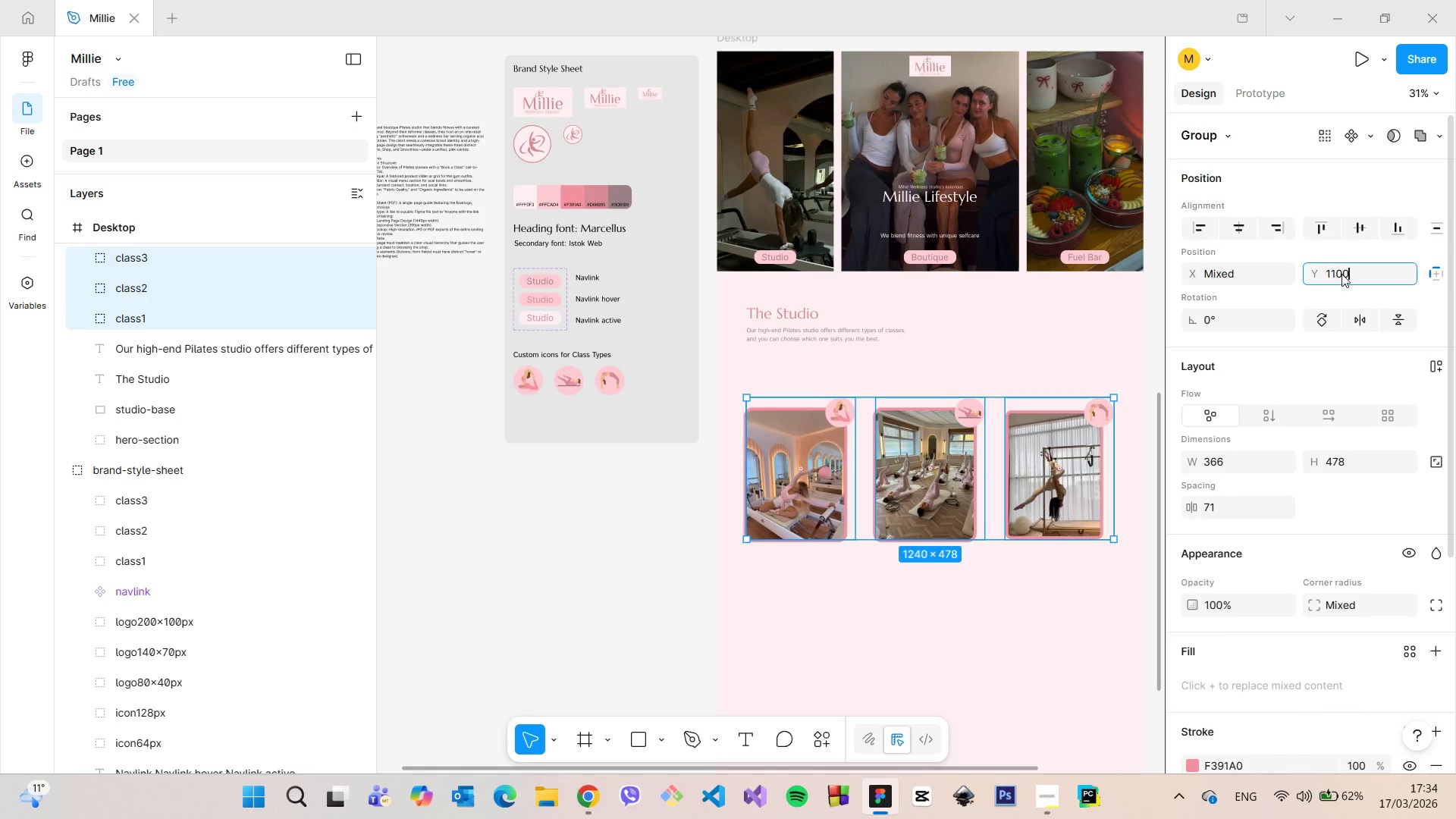 
key(Enter)
 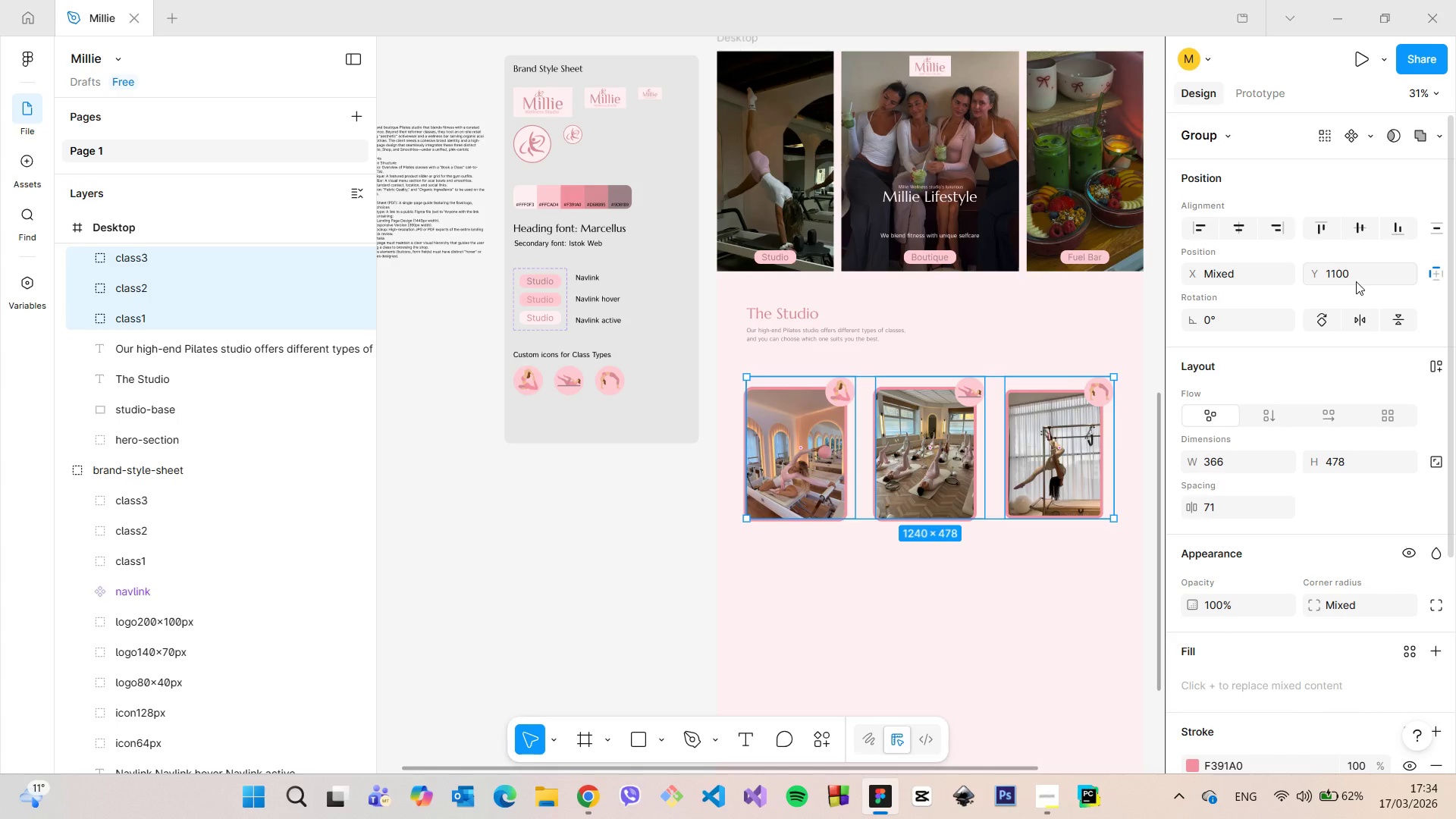 
left_click_drag(start_coordinate=[1352, 275], to_coordinate=[1333, 271])
 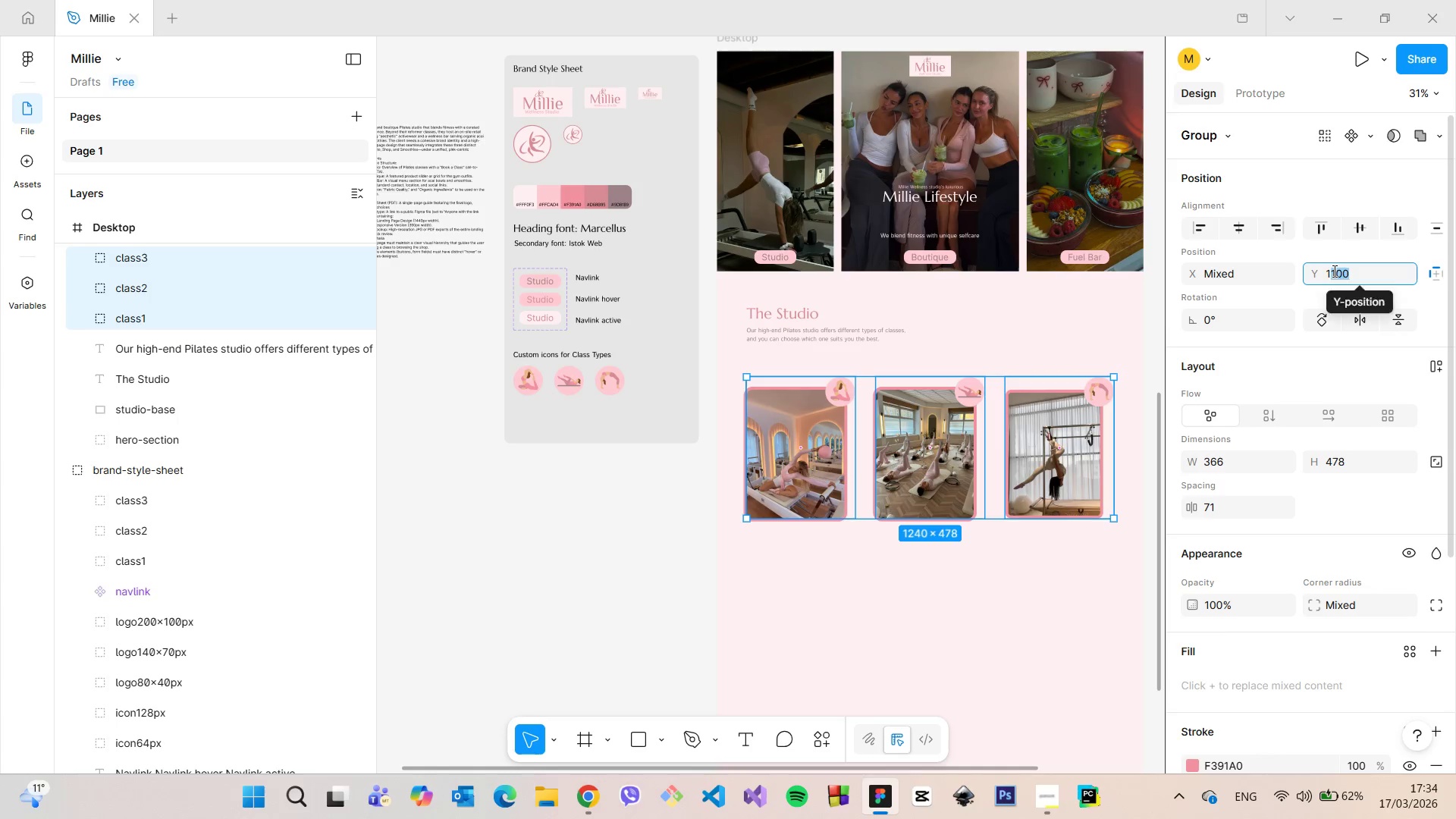 
type(000)
 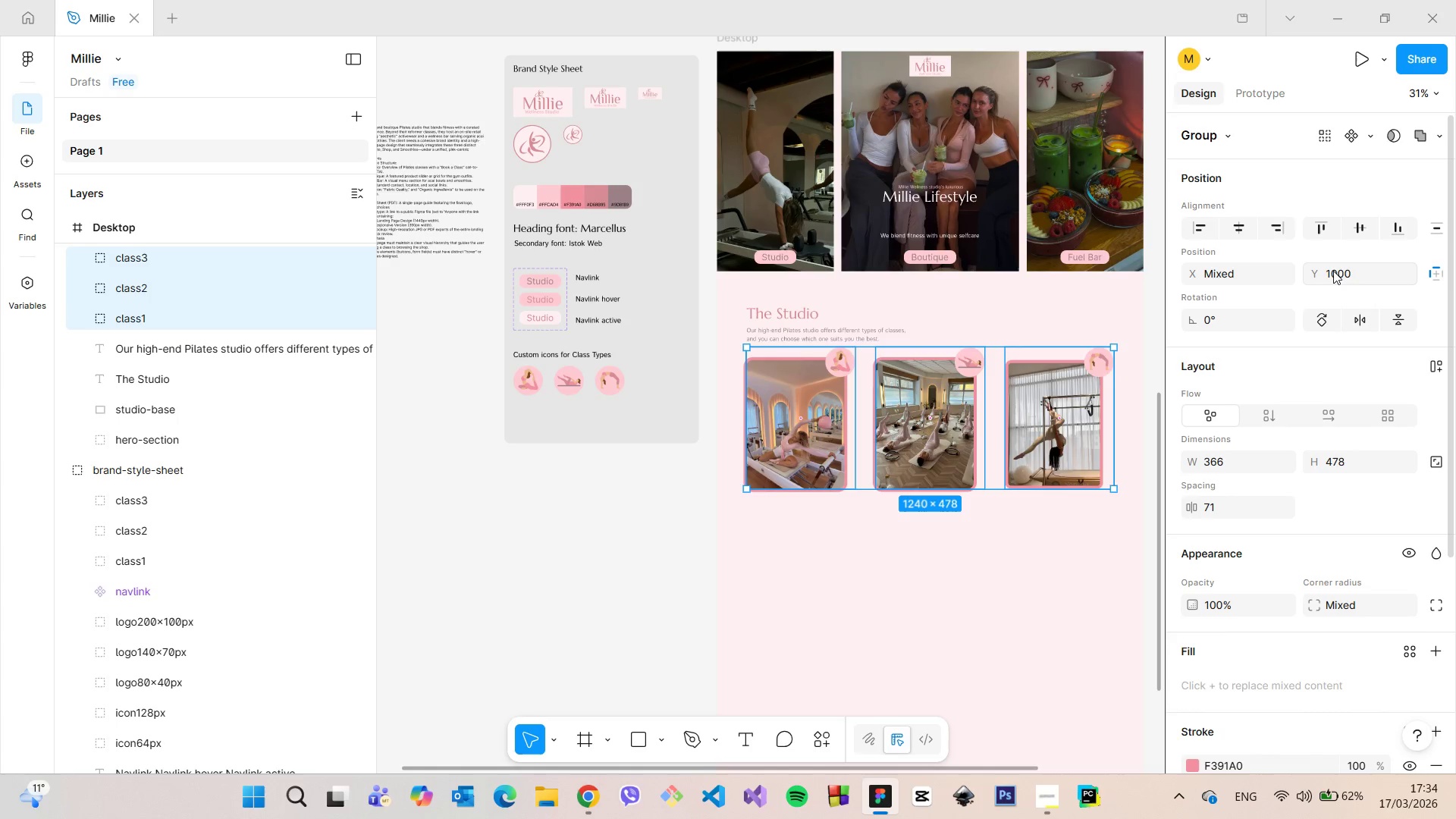 
key(Enter)
 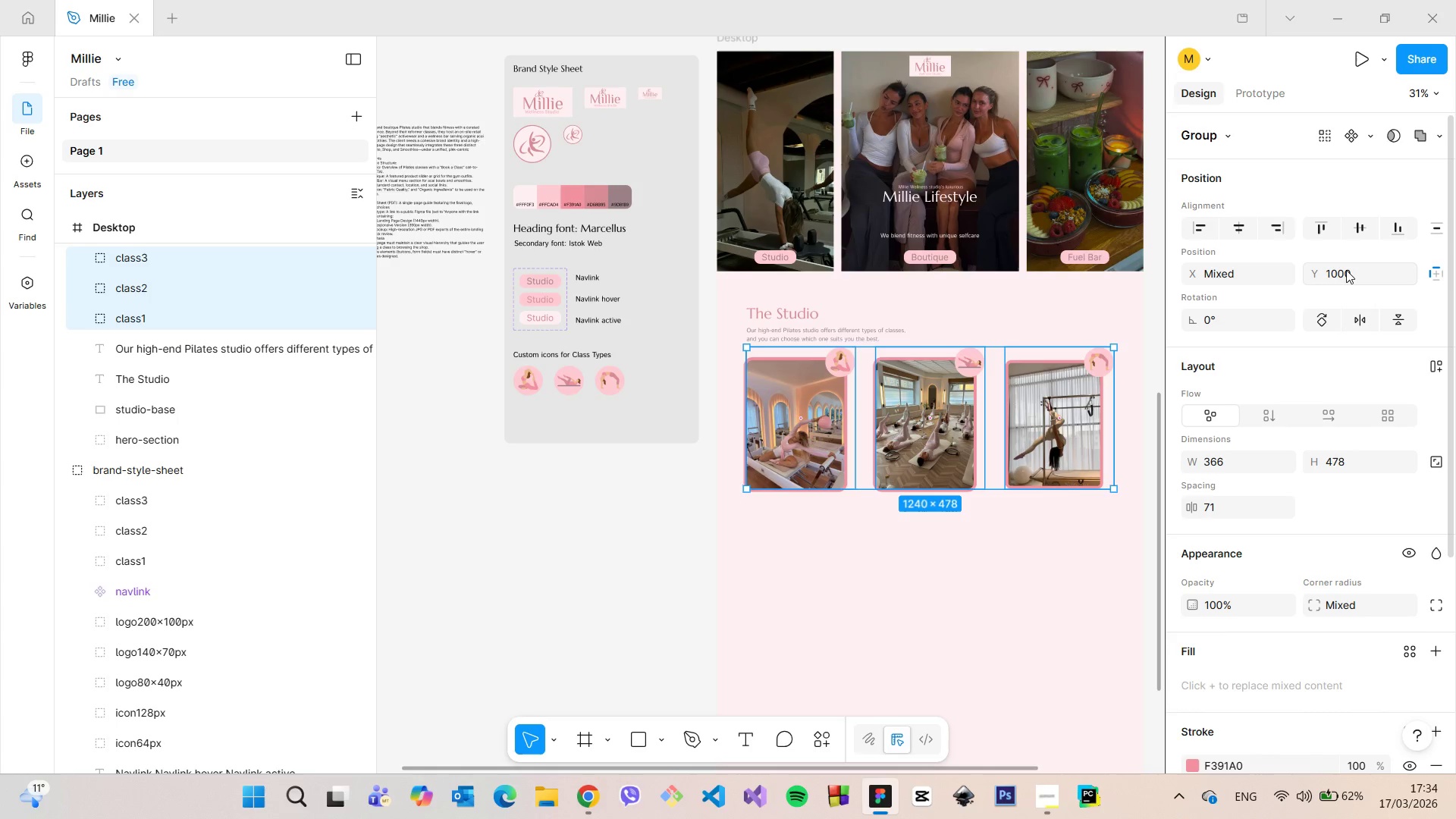 
left_click_drag(start_coordinate=[1354, 273], to_coordinate=[1334, 273])
 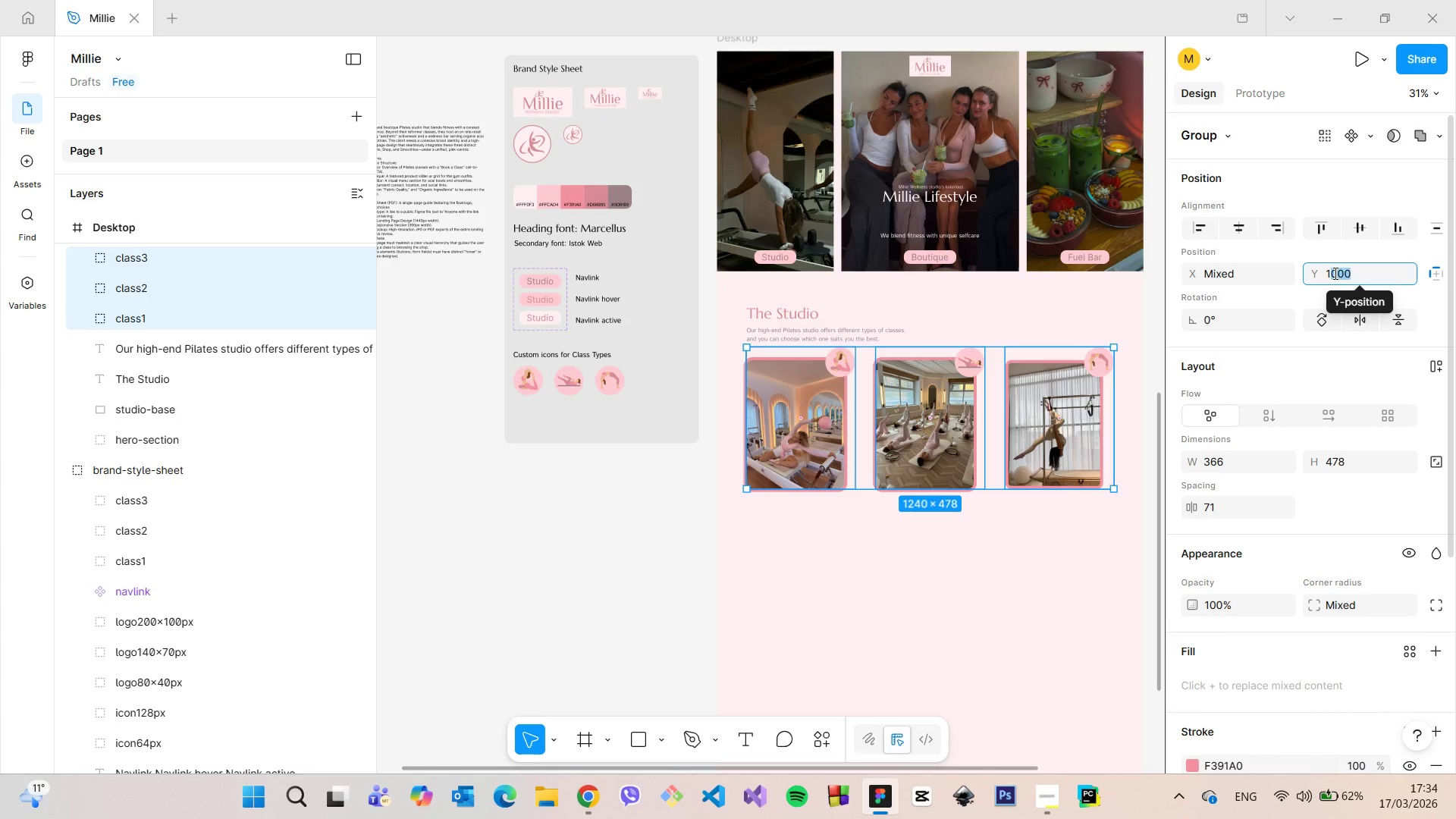 
type(070)
 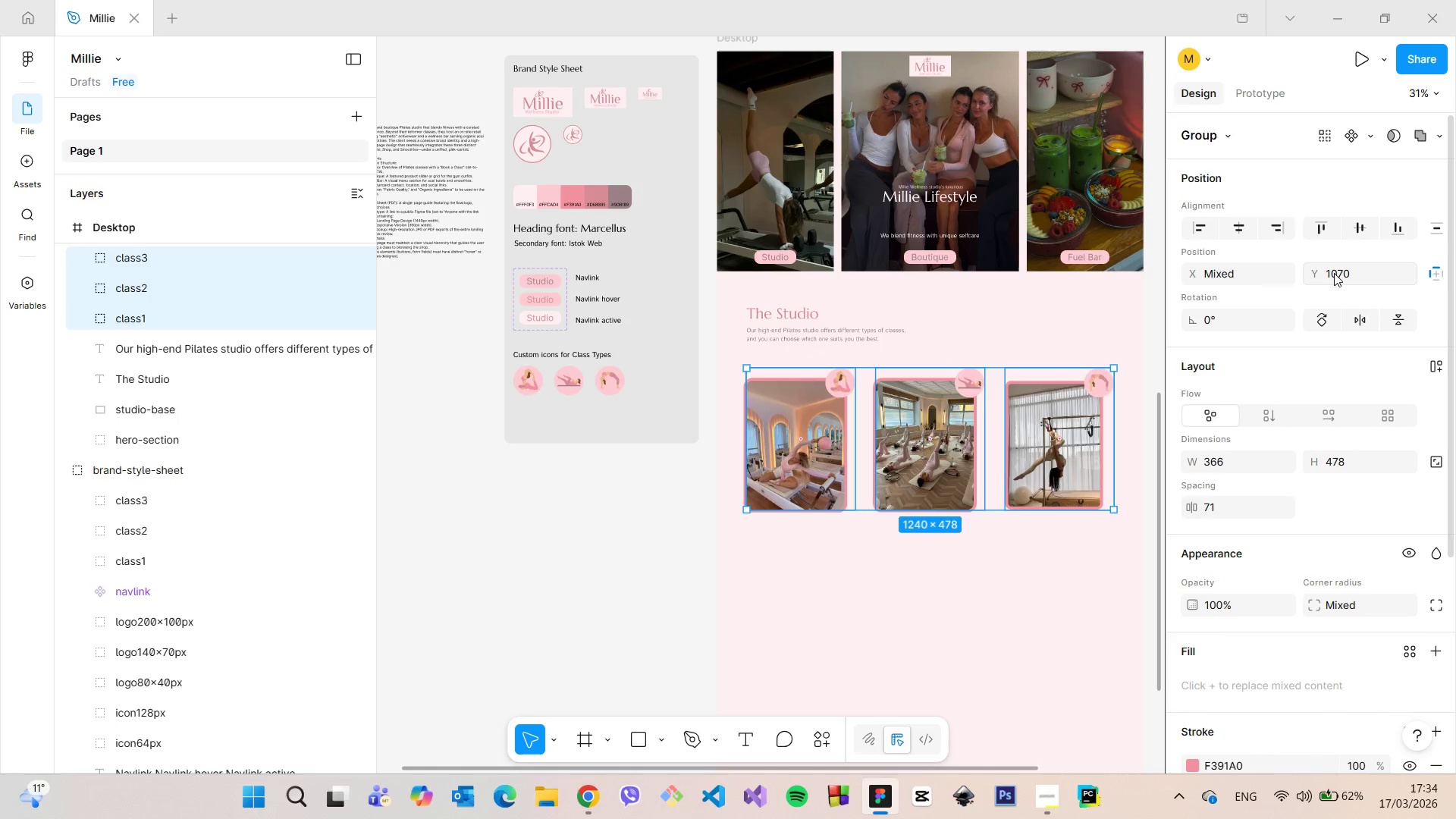 
key(Enter)
 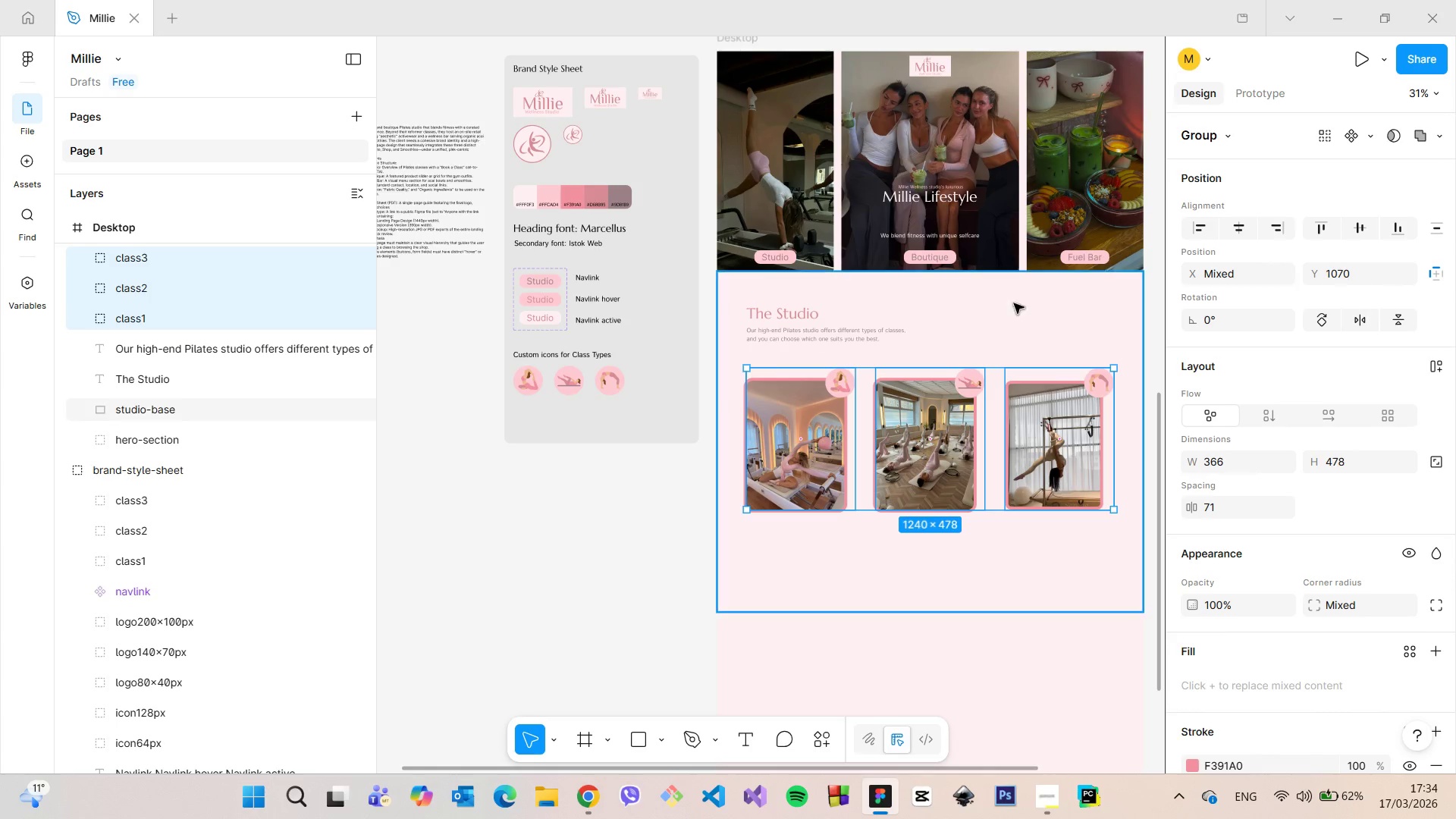 
hold_key(key=AltLeft, duration=1.03)
 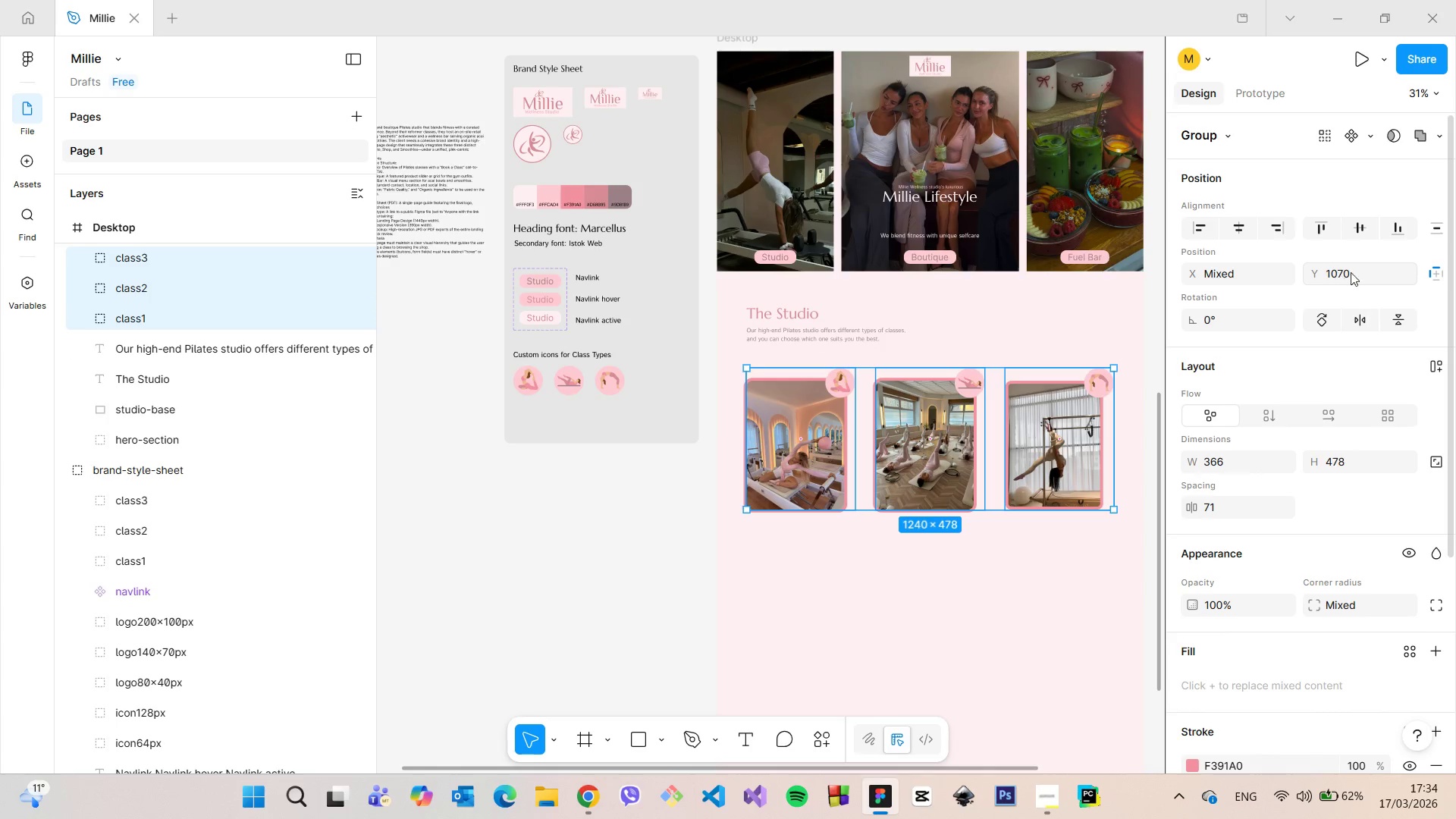 
left_click_drag(start_coordinate=[1362, 274], to_coordinate=[1346, 274])
 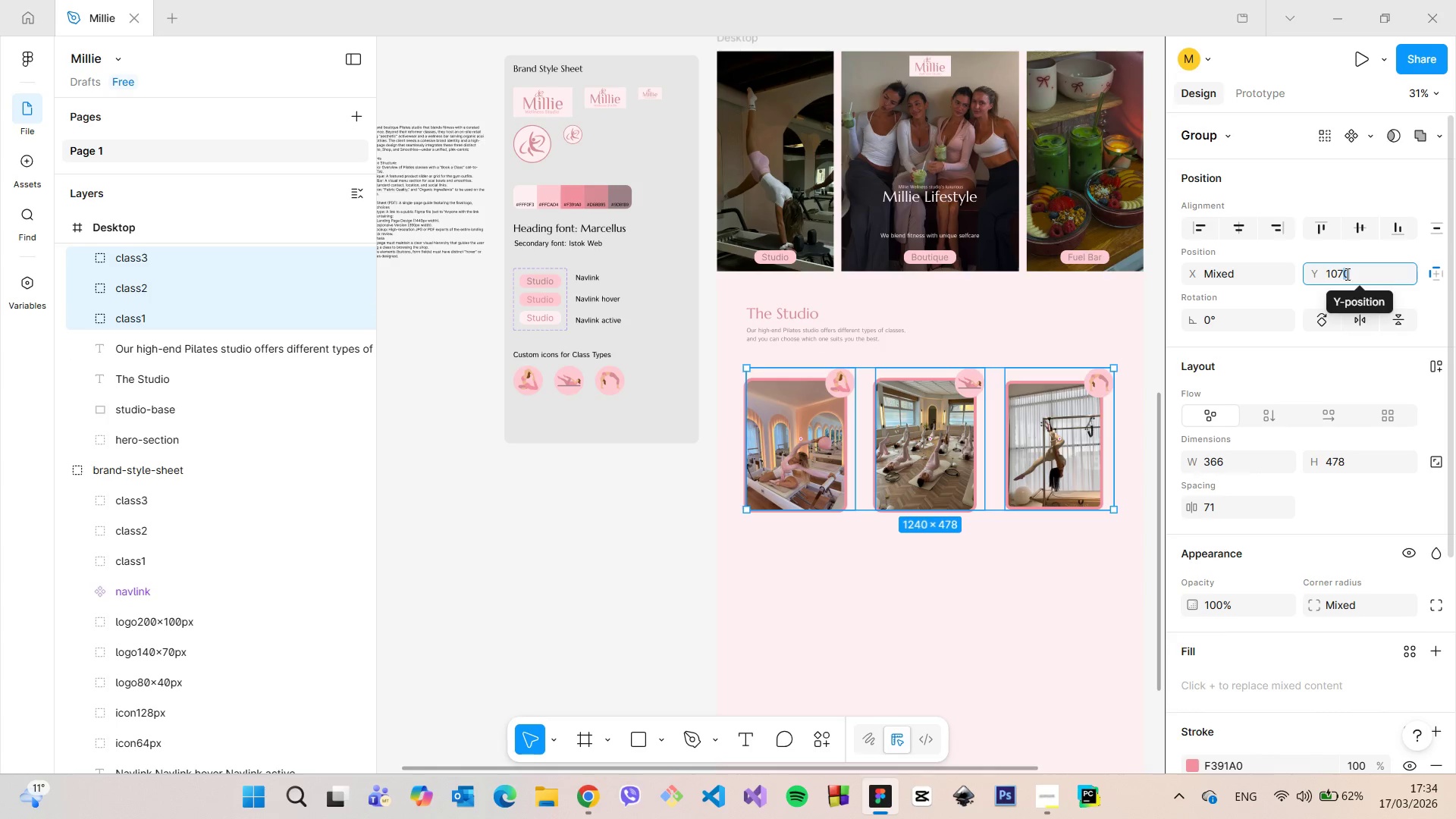 
key(7)
 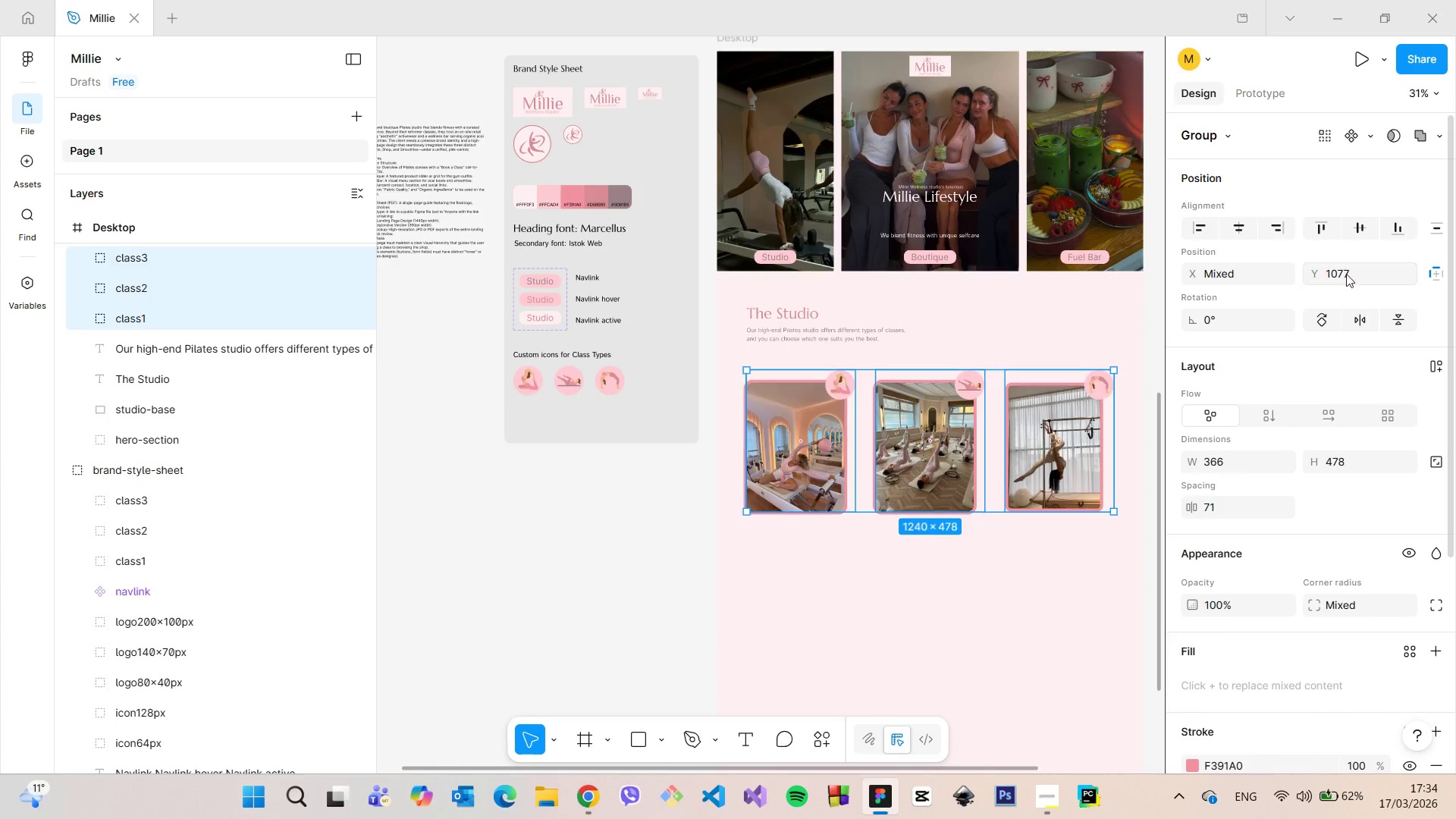 
key(Enter)
 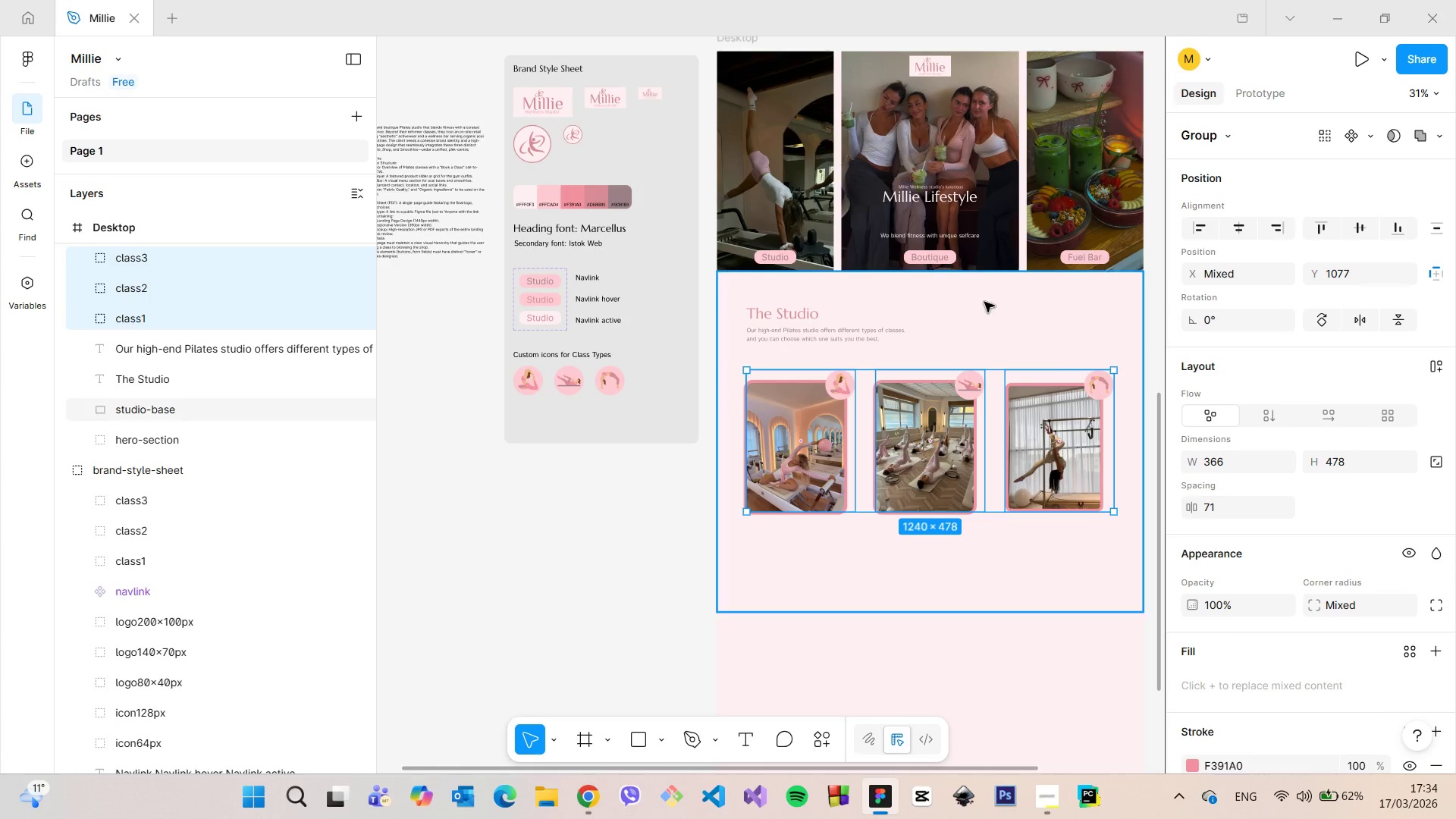 
hold_key(key=AltLeft, duration=1.26)
 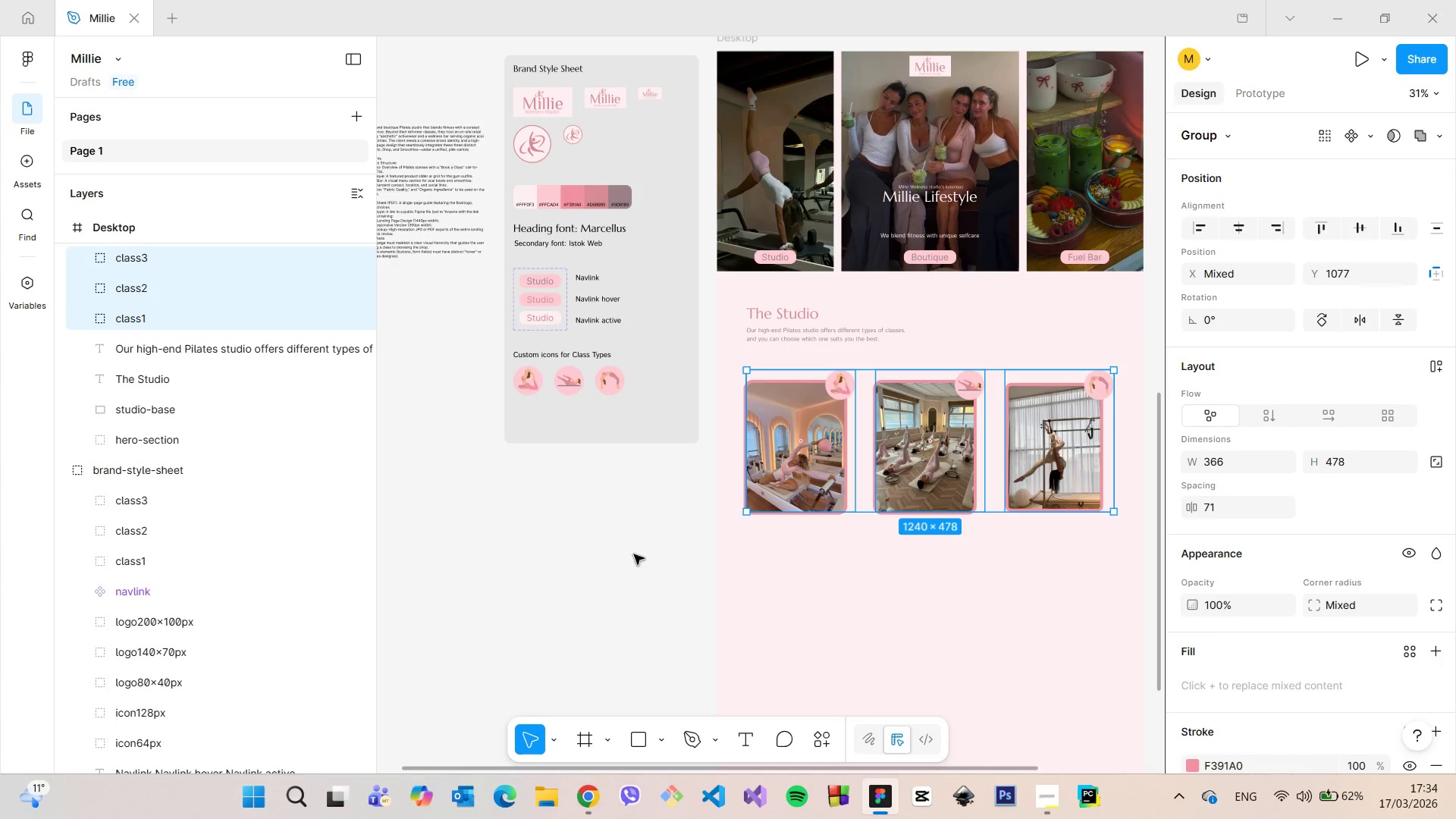 
left_click([634, 554])
 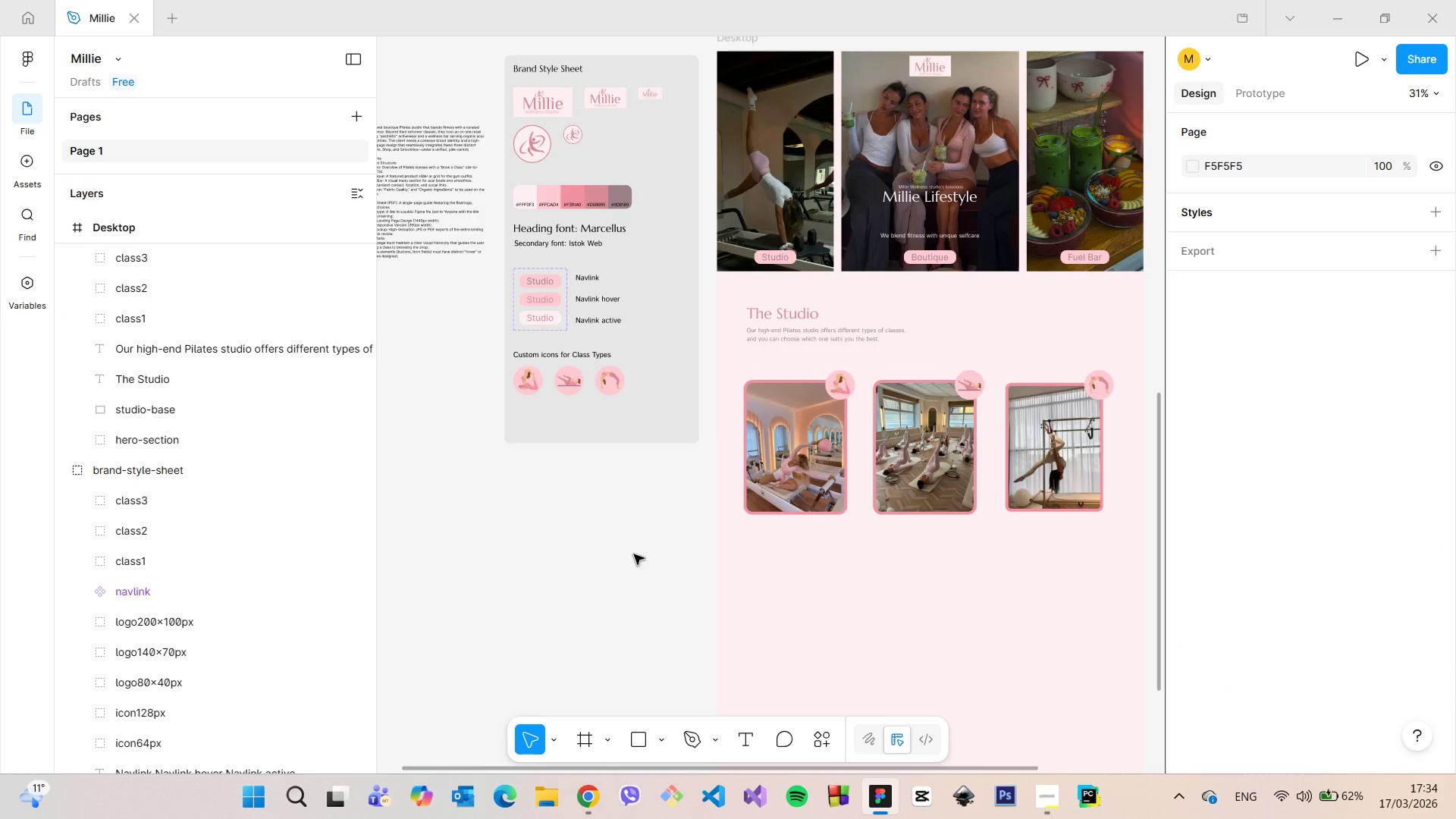 
scroll: coordinate [631, 554], scroll_direction: none, amount: 0.0
 